 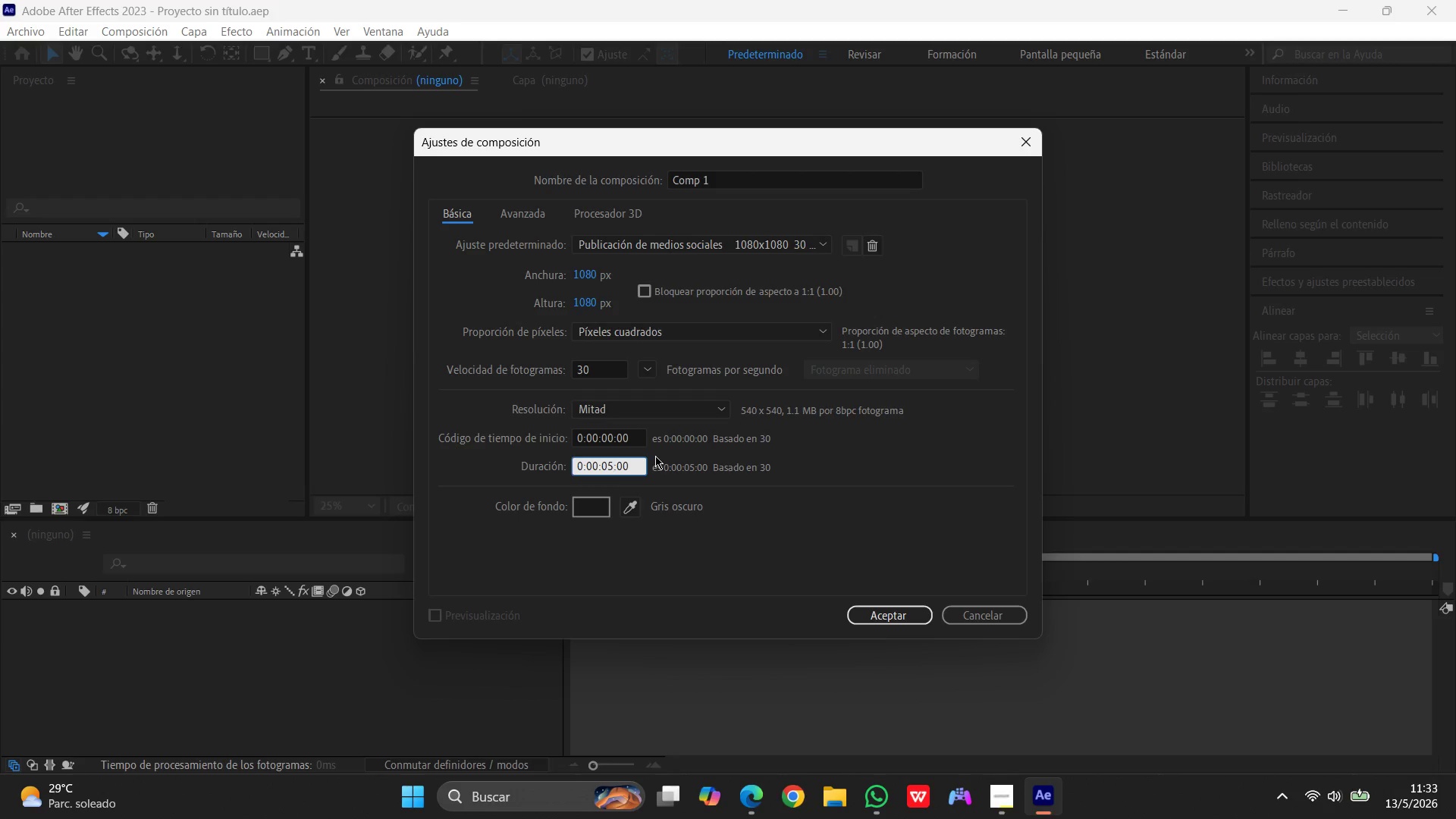 
key(Backspace)
 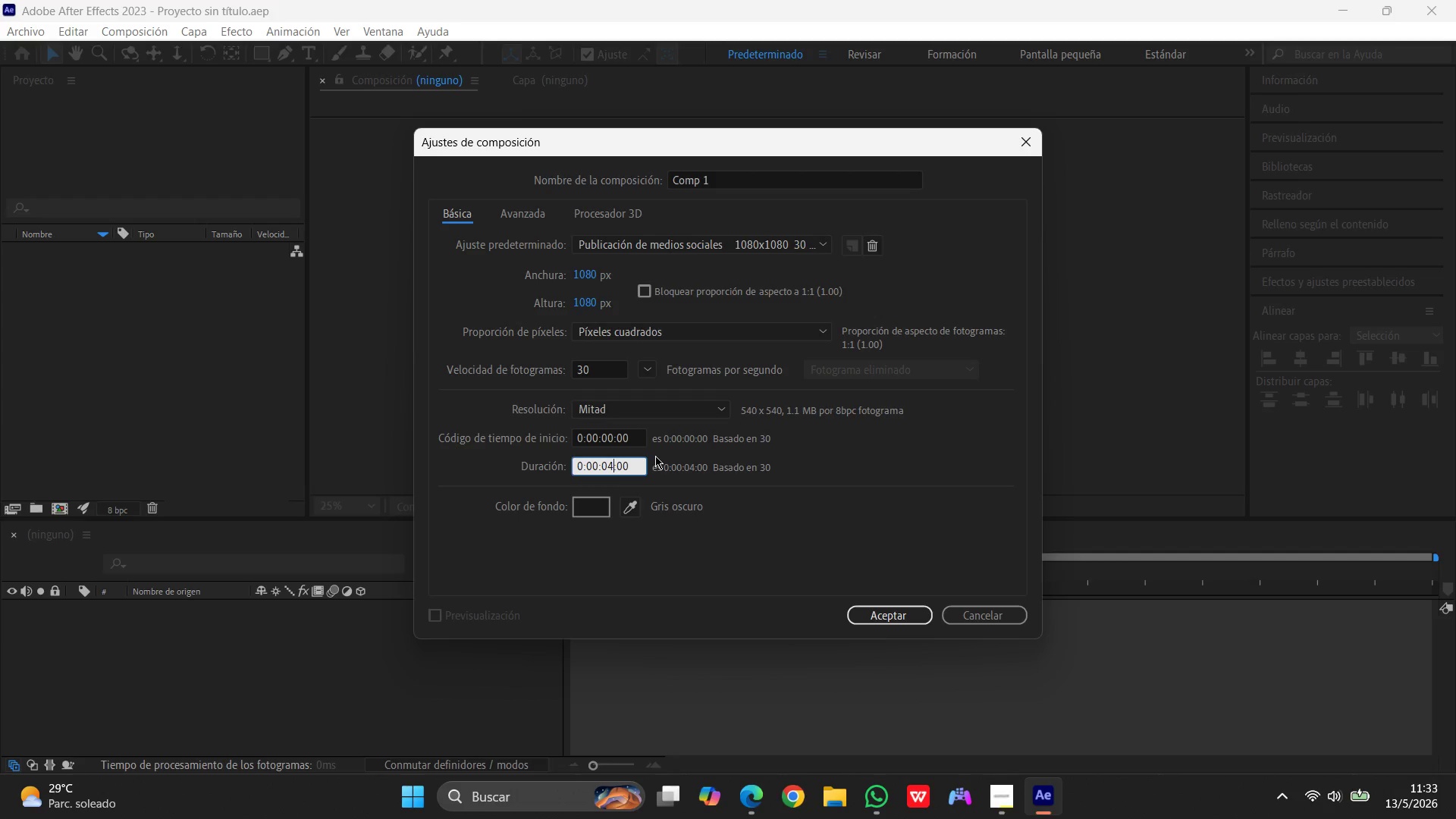 
key(Numpad4)
 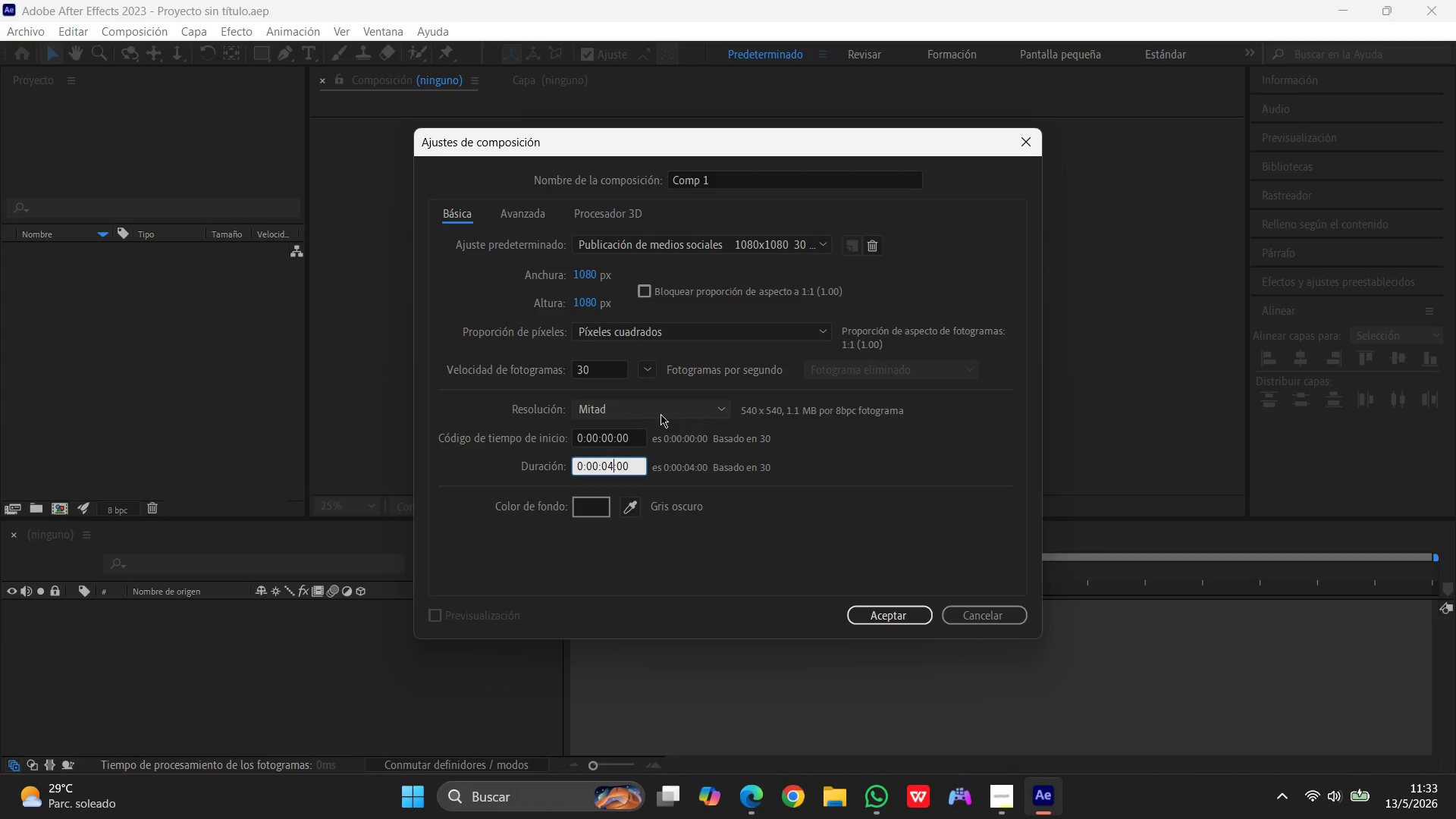 
wait(6.73)
 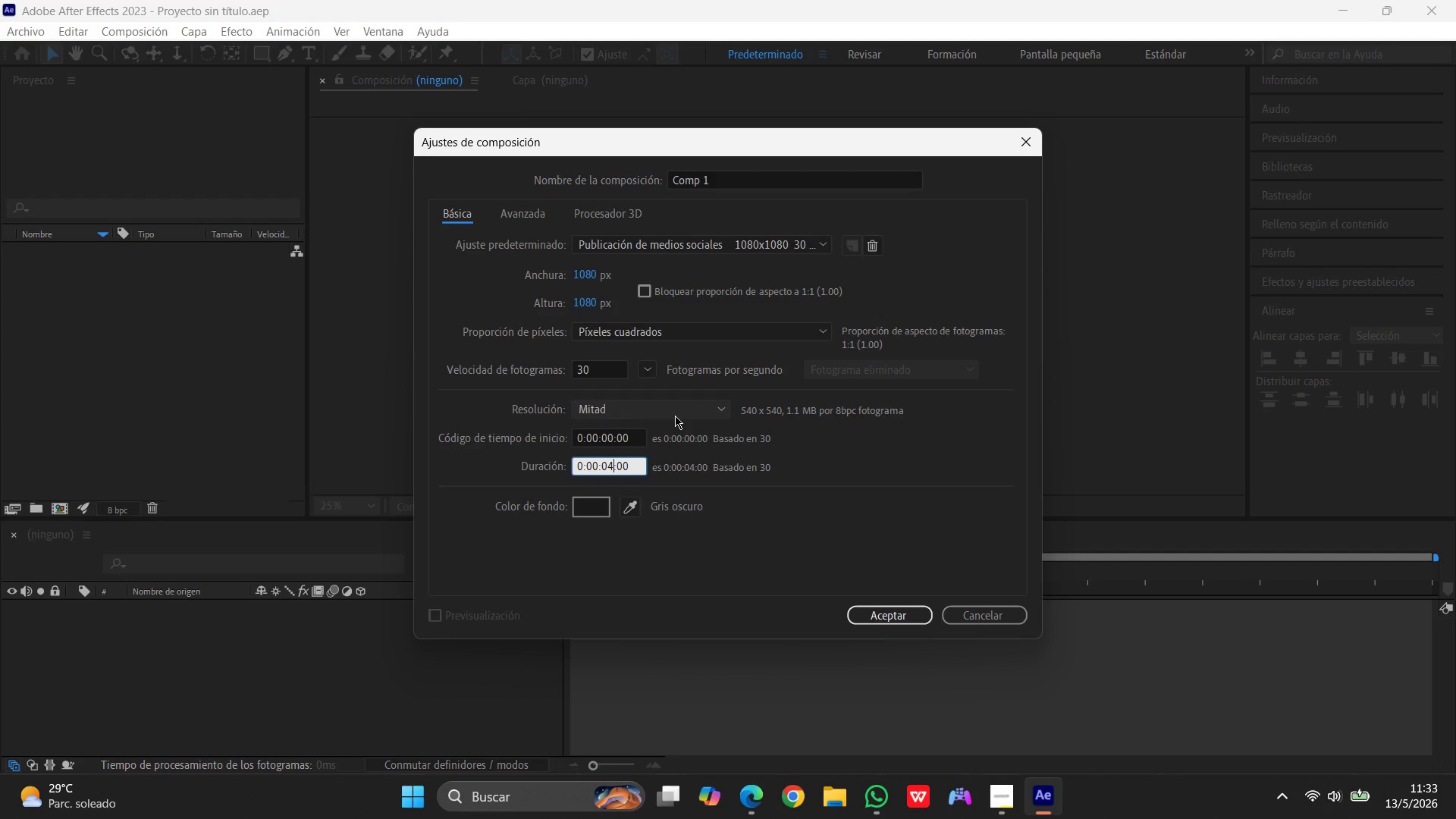 
left_click_drag(start_coordinate=[743, 179], to_coordinate=[588, 174])
 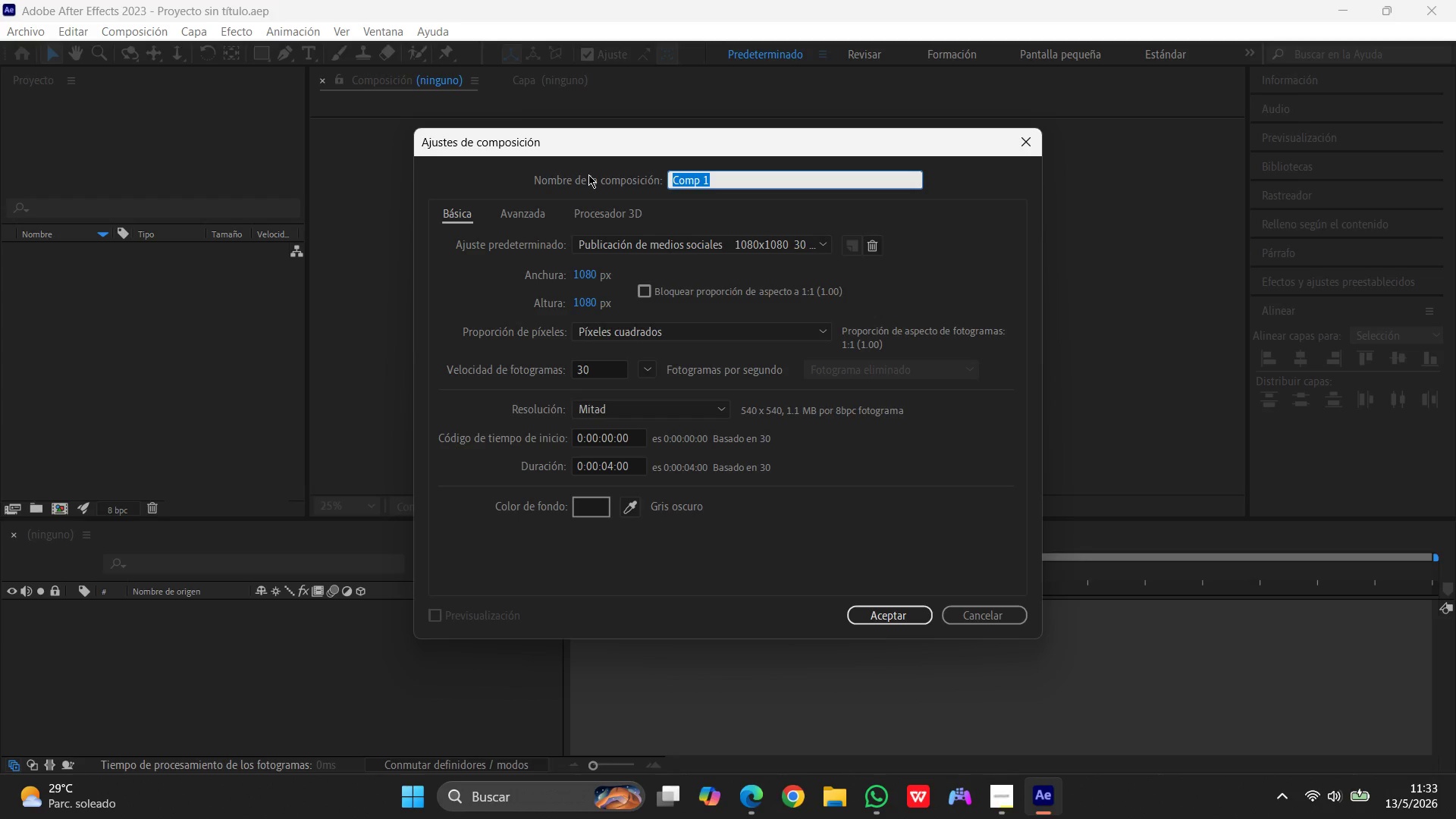 
type(Intro_Podcast)
 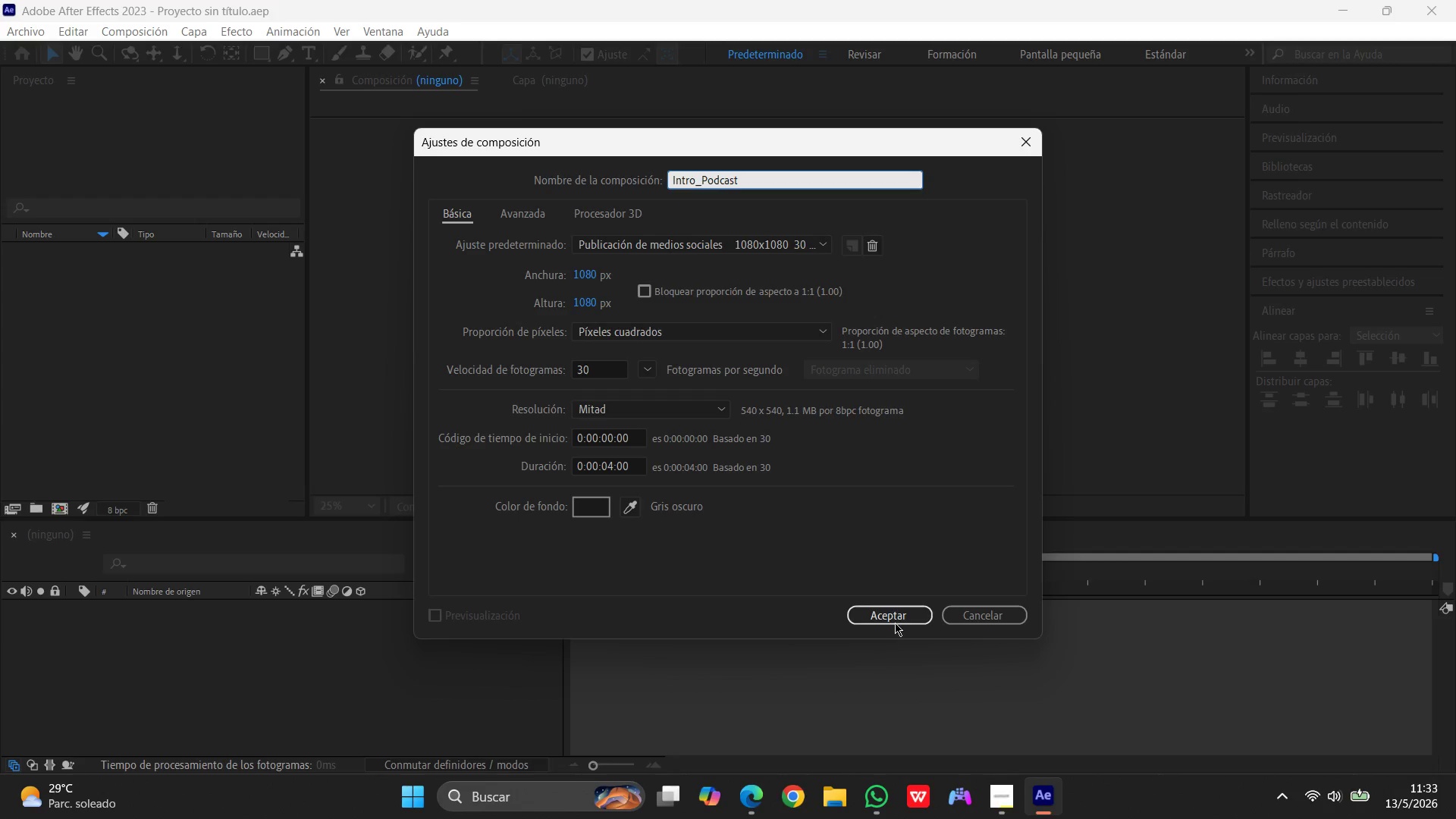 
left_click([896, 610])
 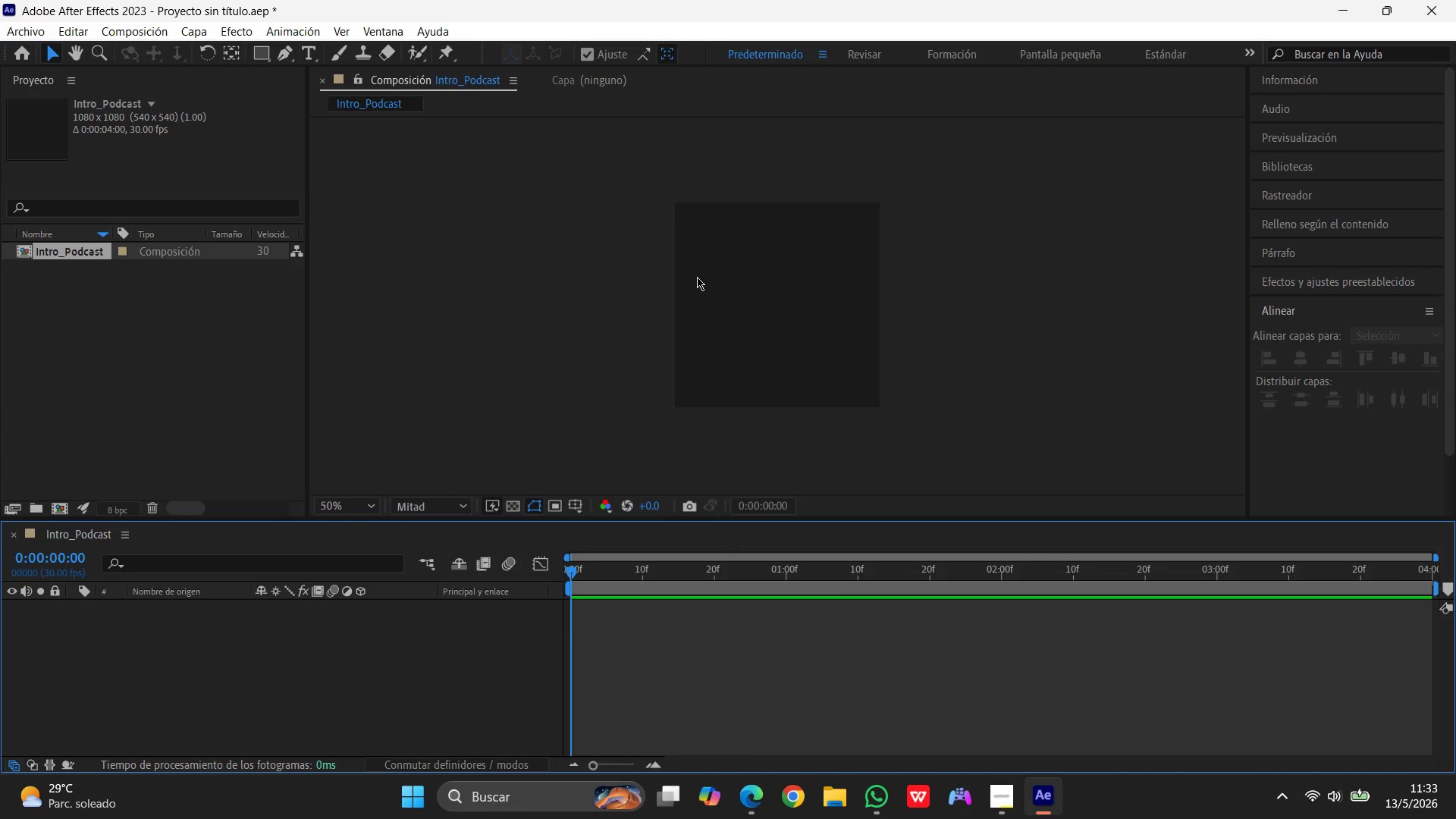 
scroll: coordinate [697, 277], scroll_direction: up, amount: 1.0
 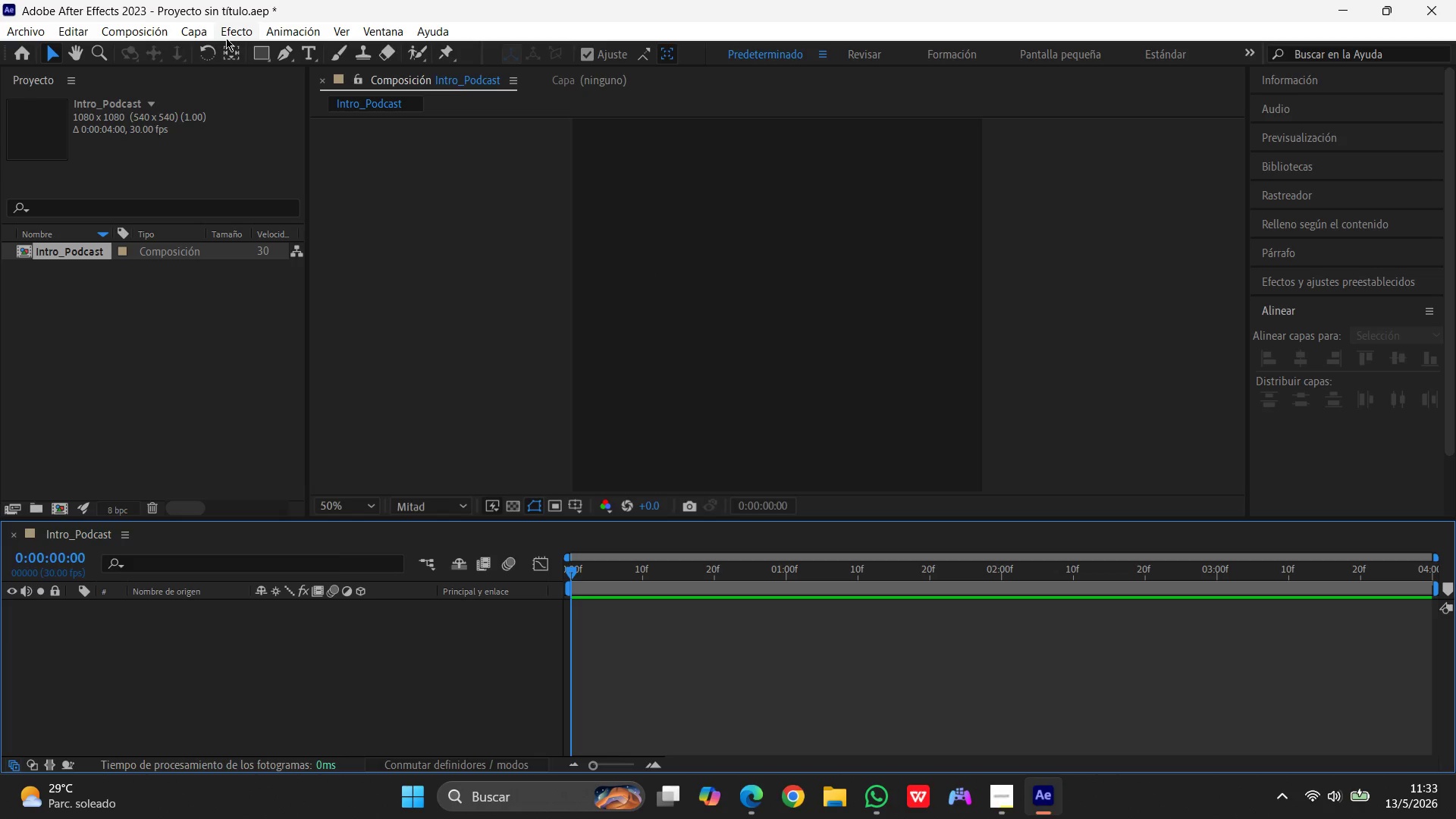 
wait(7.4)
 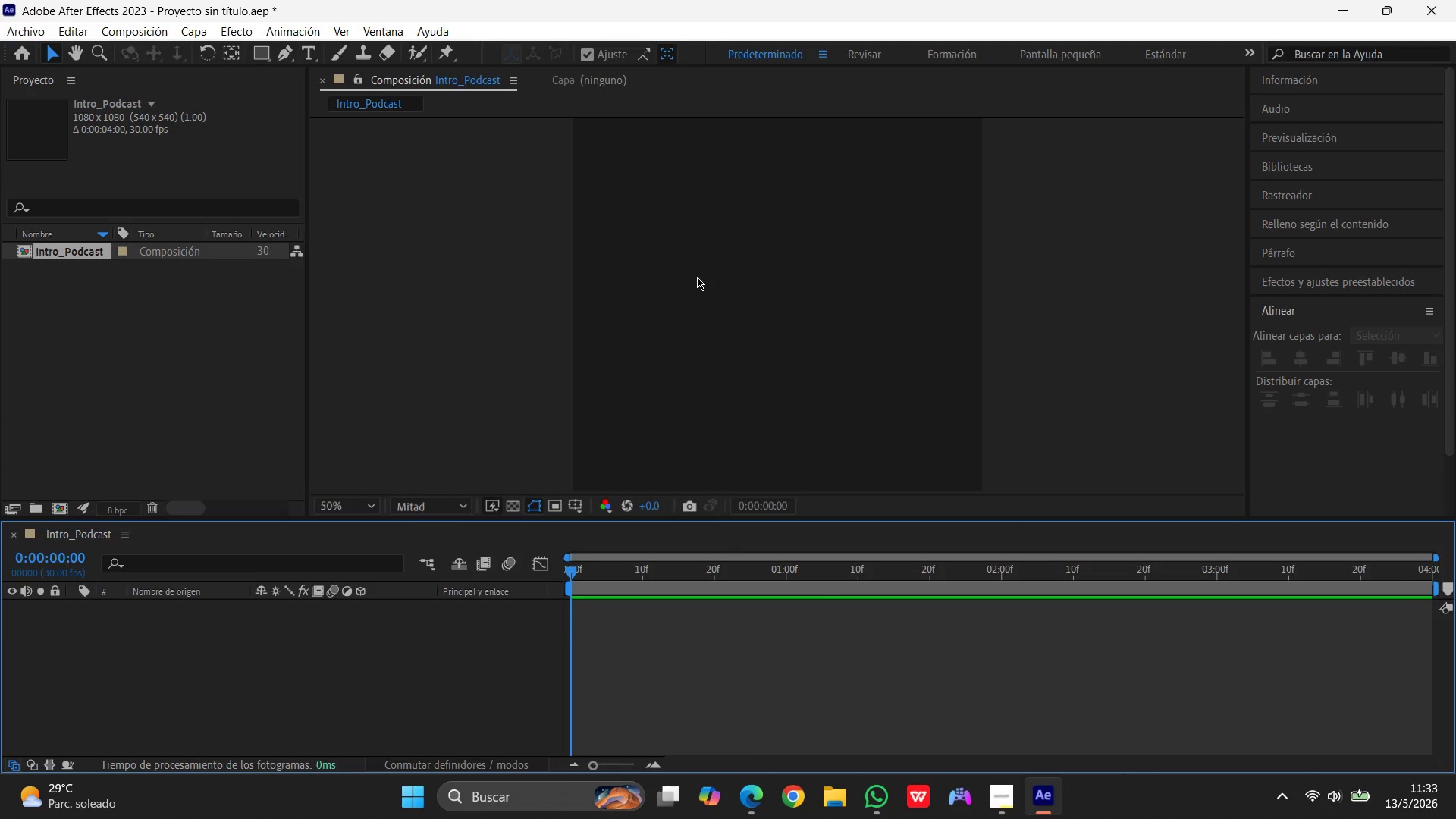 
left_click([202, 33])
 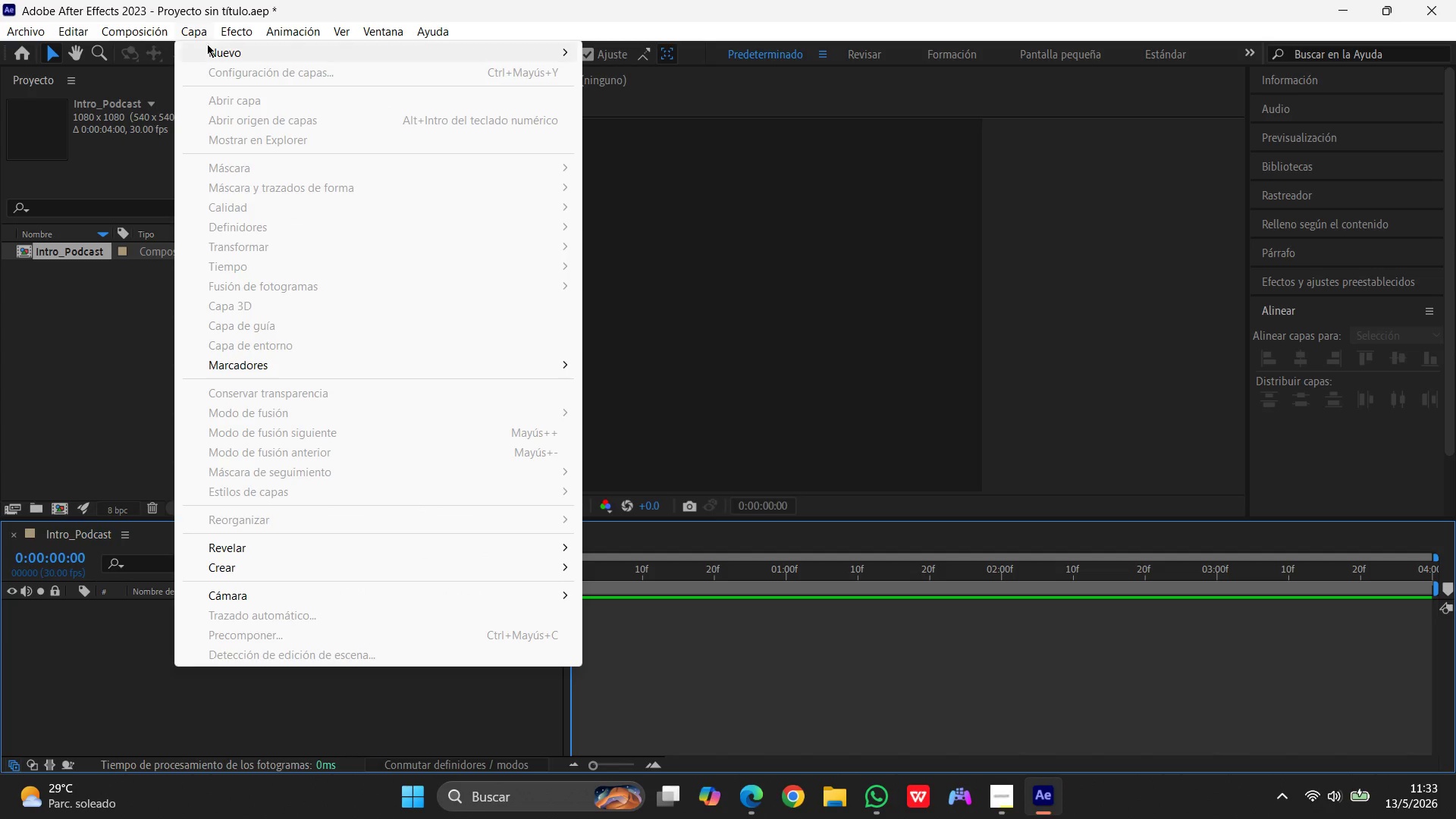 
left_click([208, 44])
 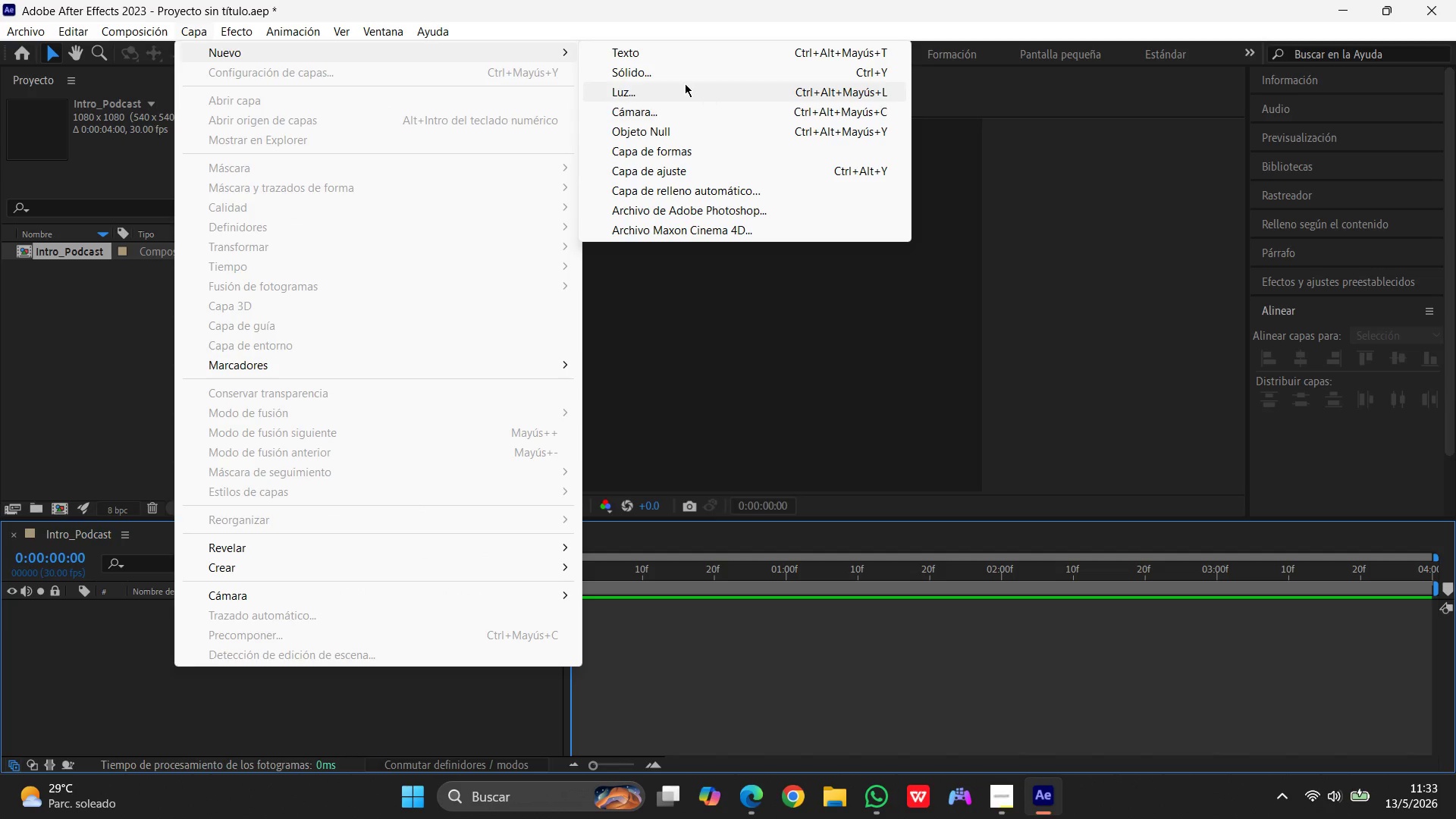 
left_click([642, 66])
 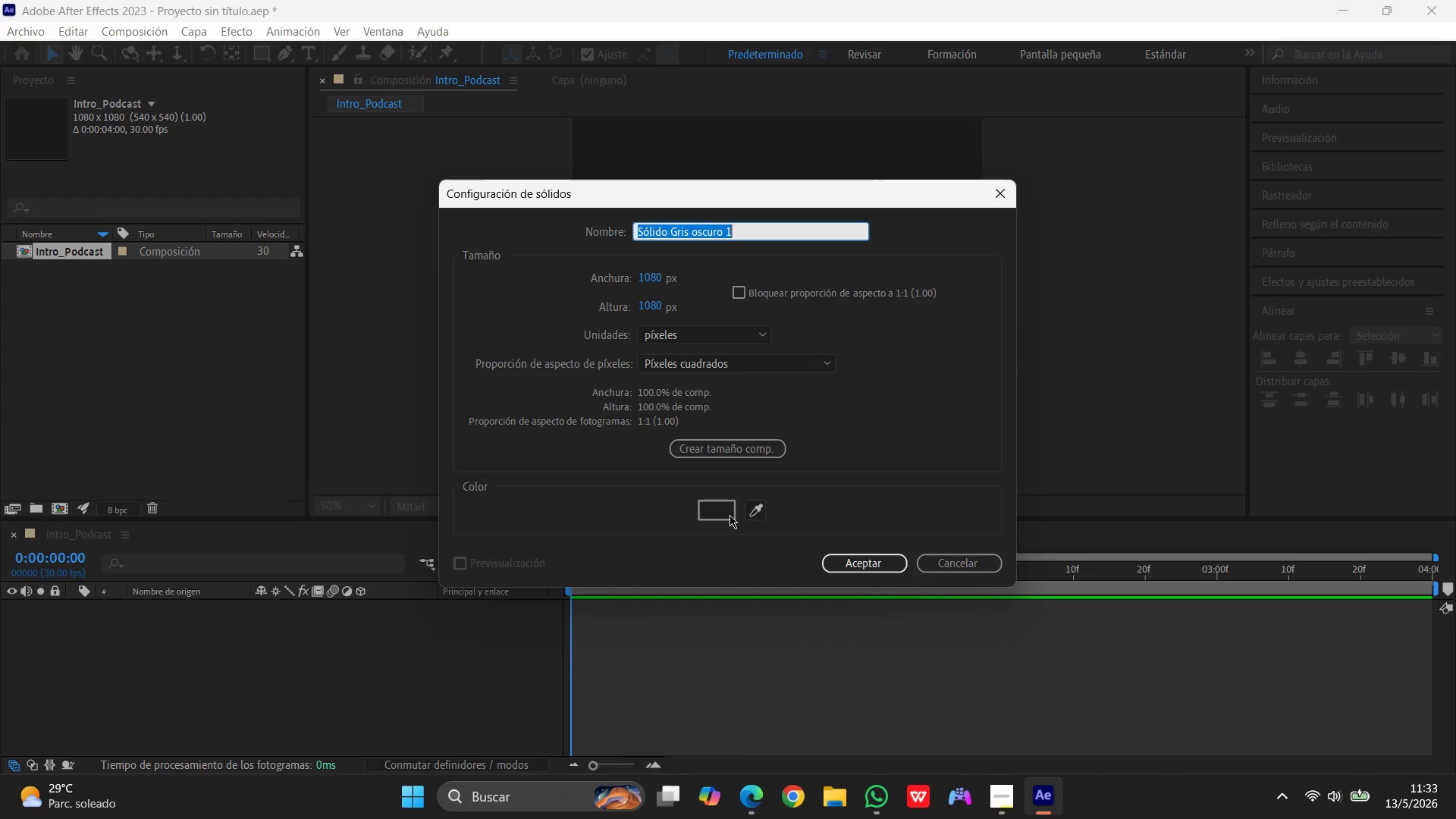 
wait(5.11)
 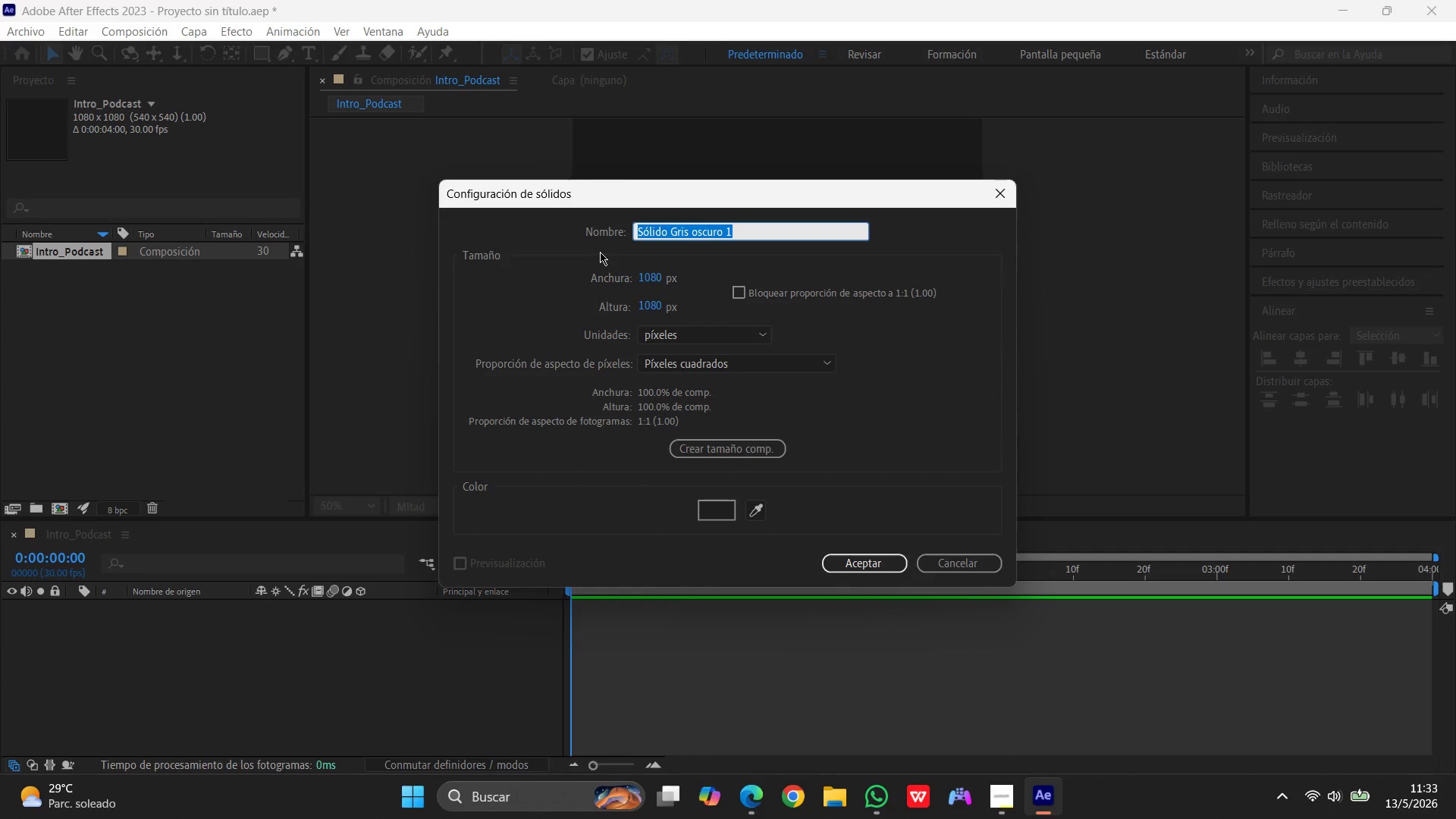 
left_click([717, 509])
 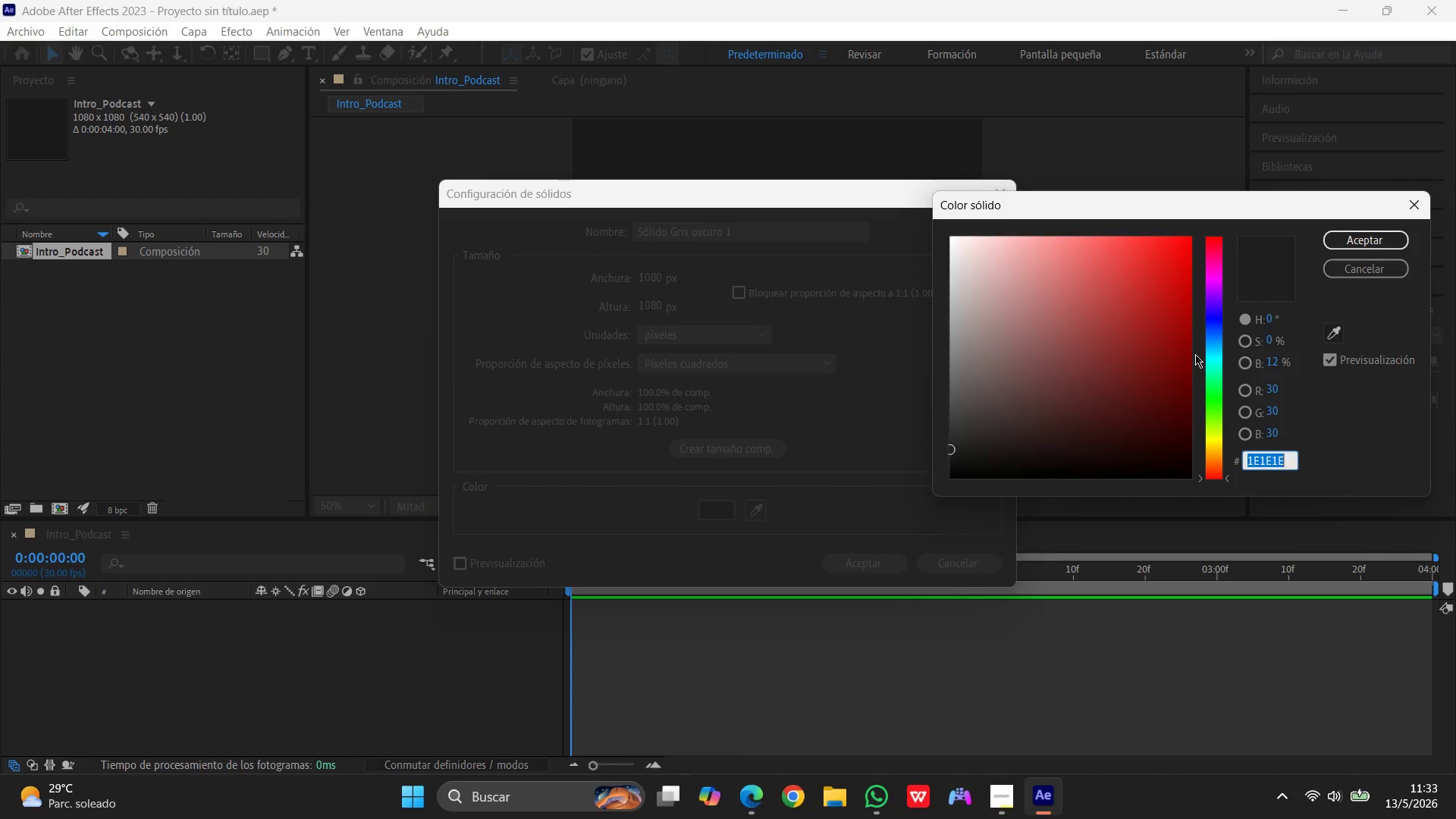 
key(Numpad0)
 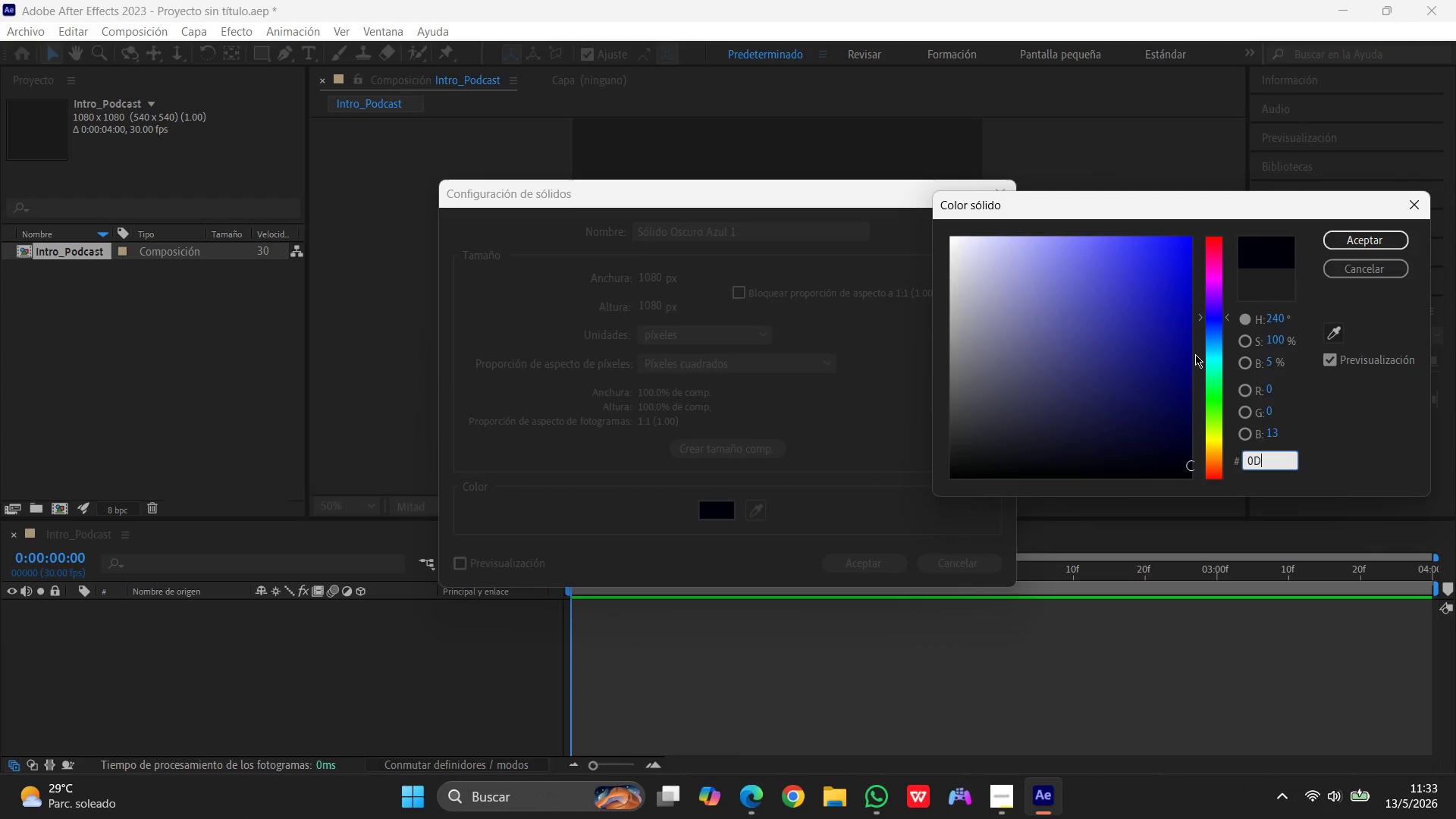 
key(D)
 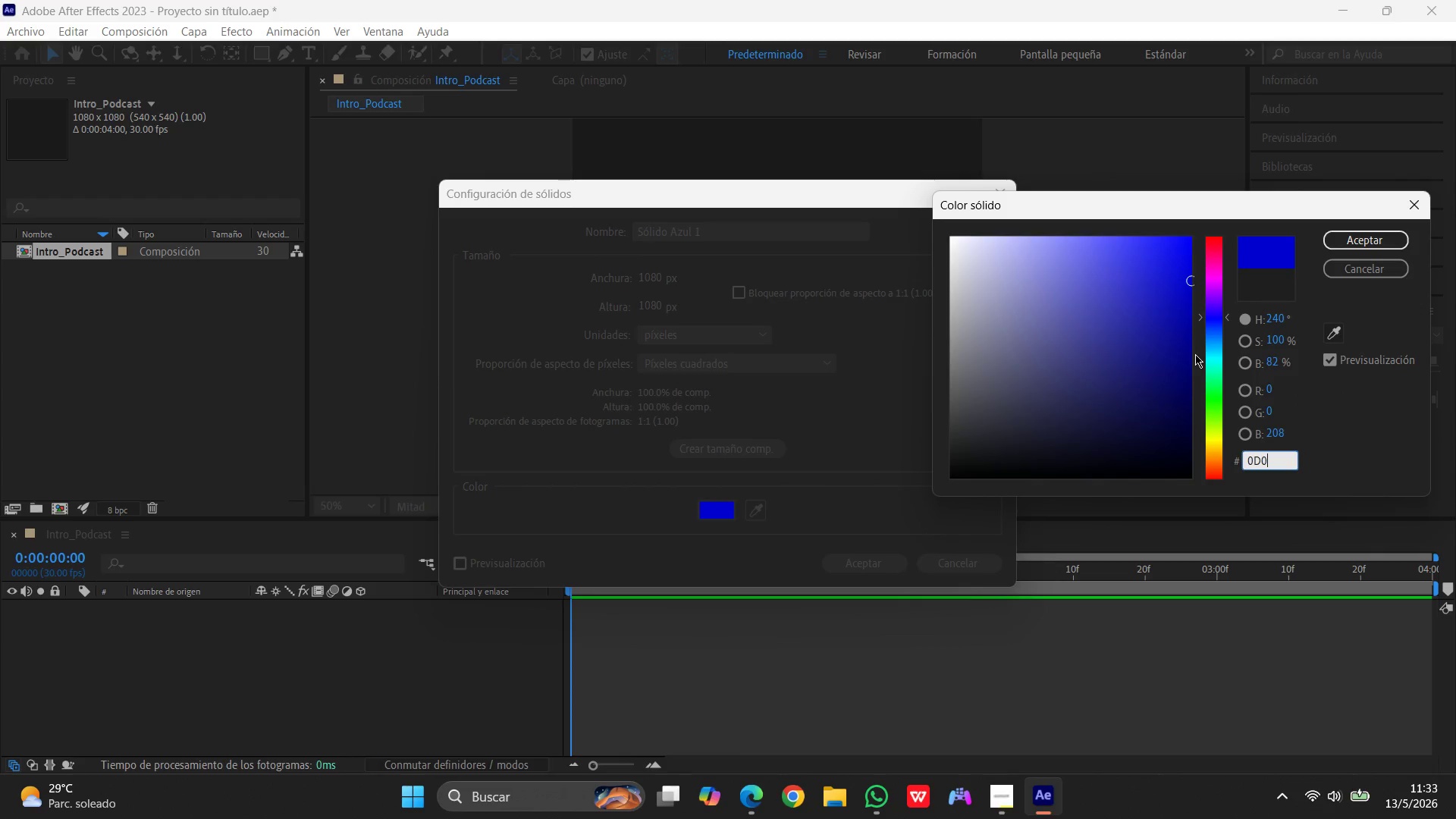 
key(Numpad0)
 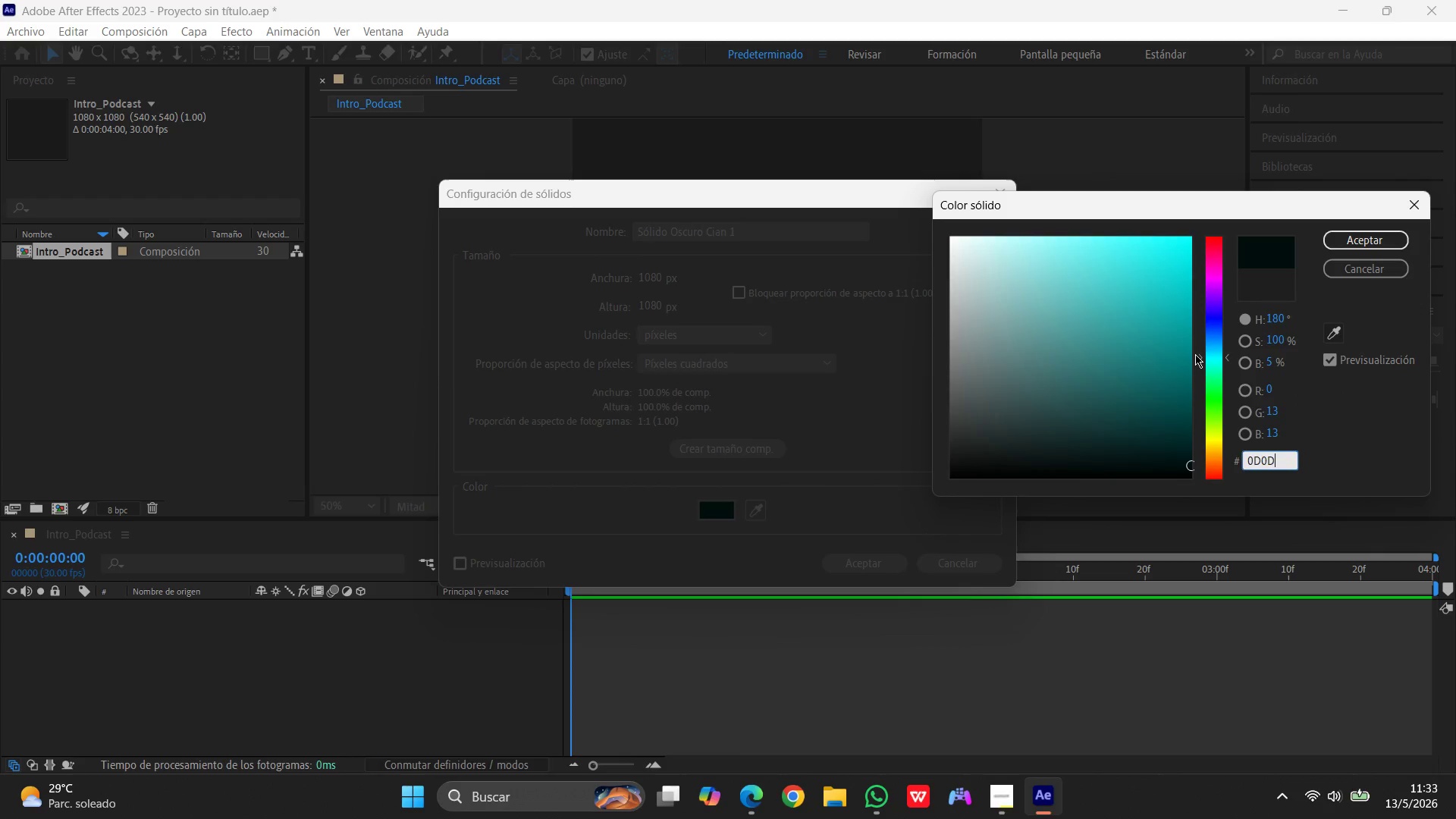 
key(D)
 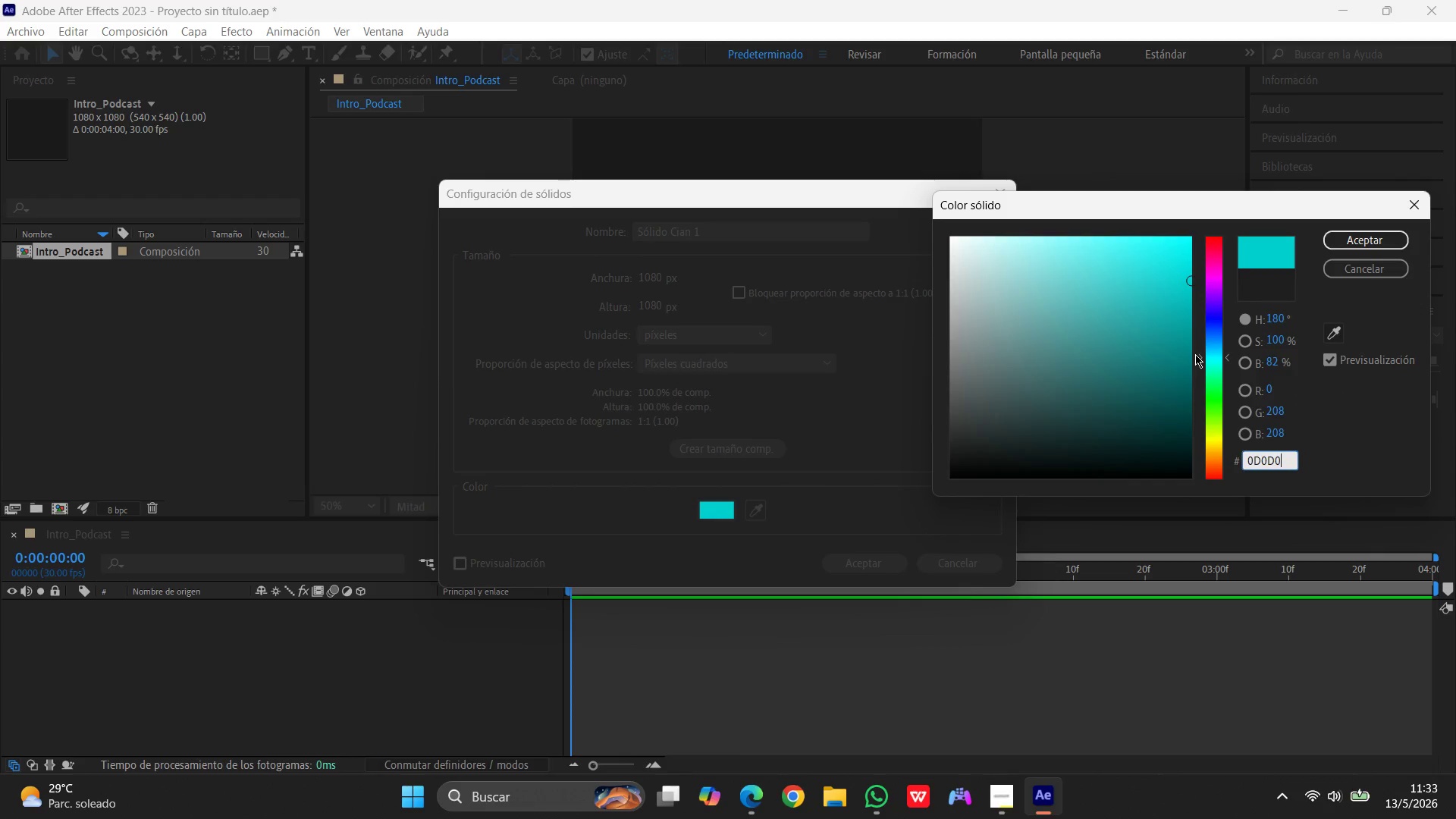 
key(Numpad0)
 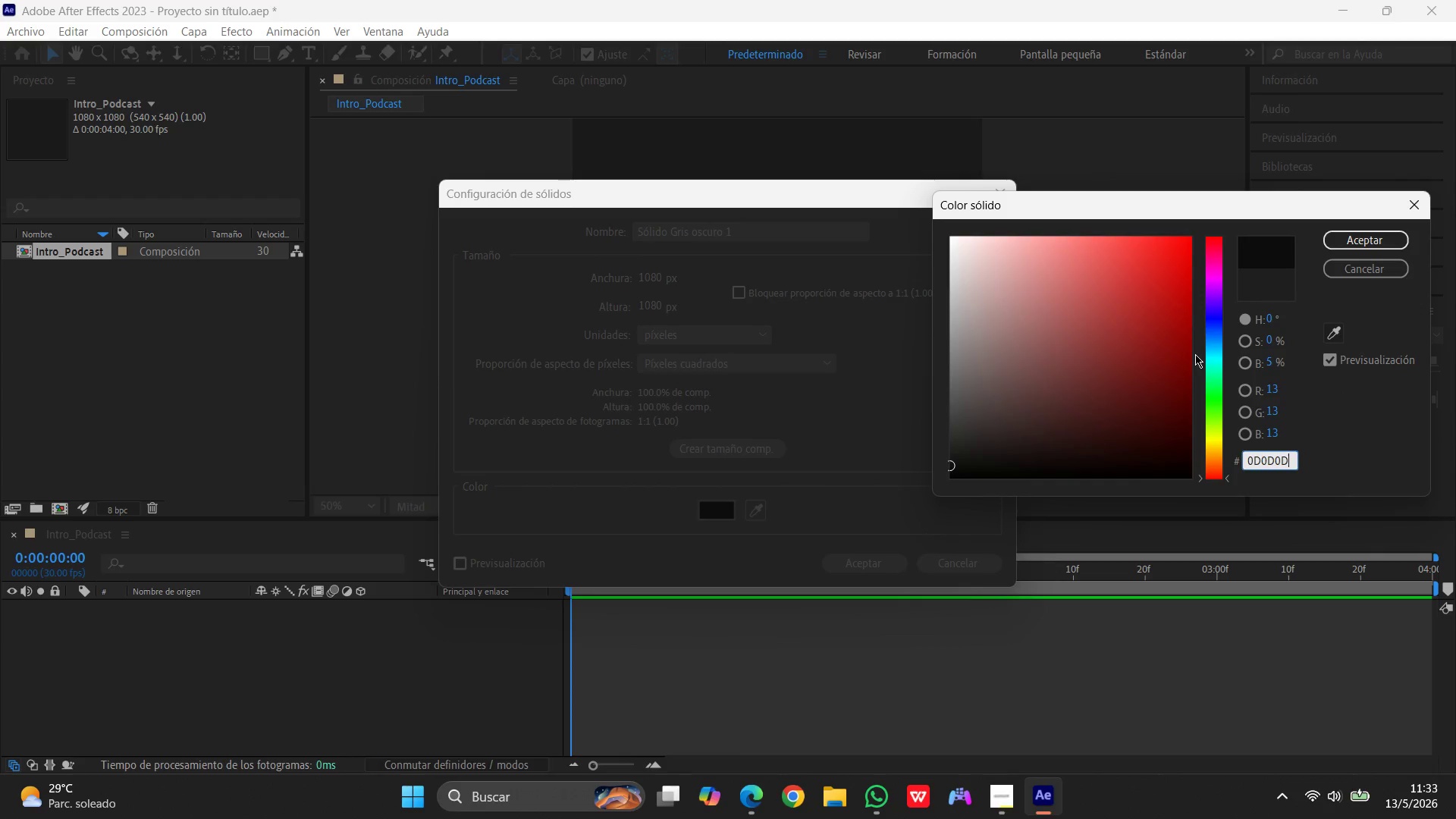 
key(D)
 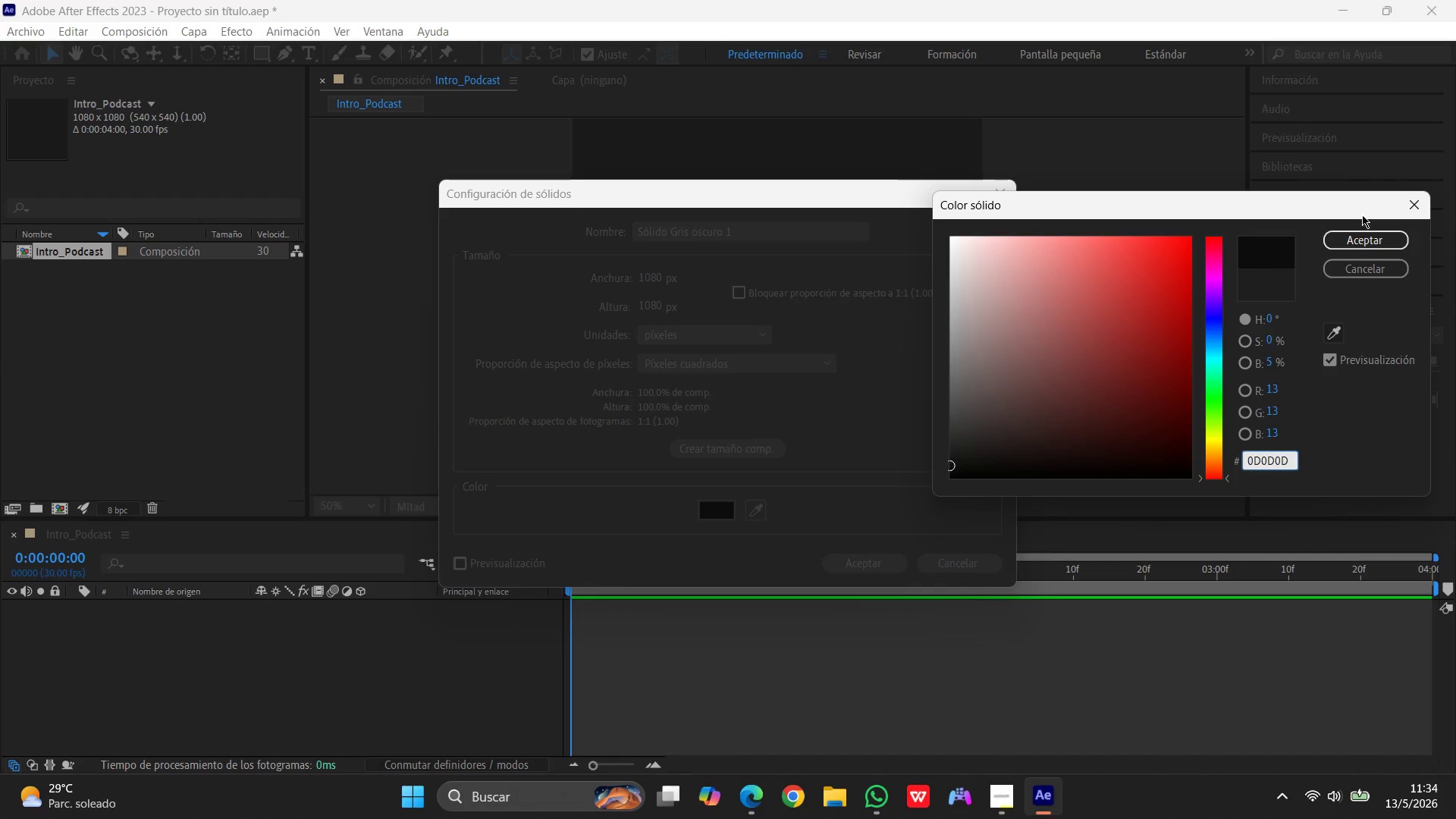 
left_click([1357, 241])
 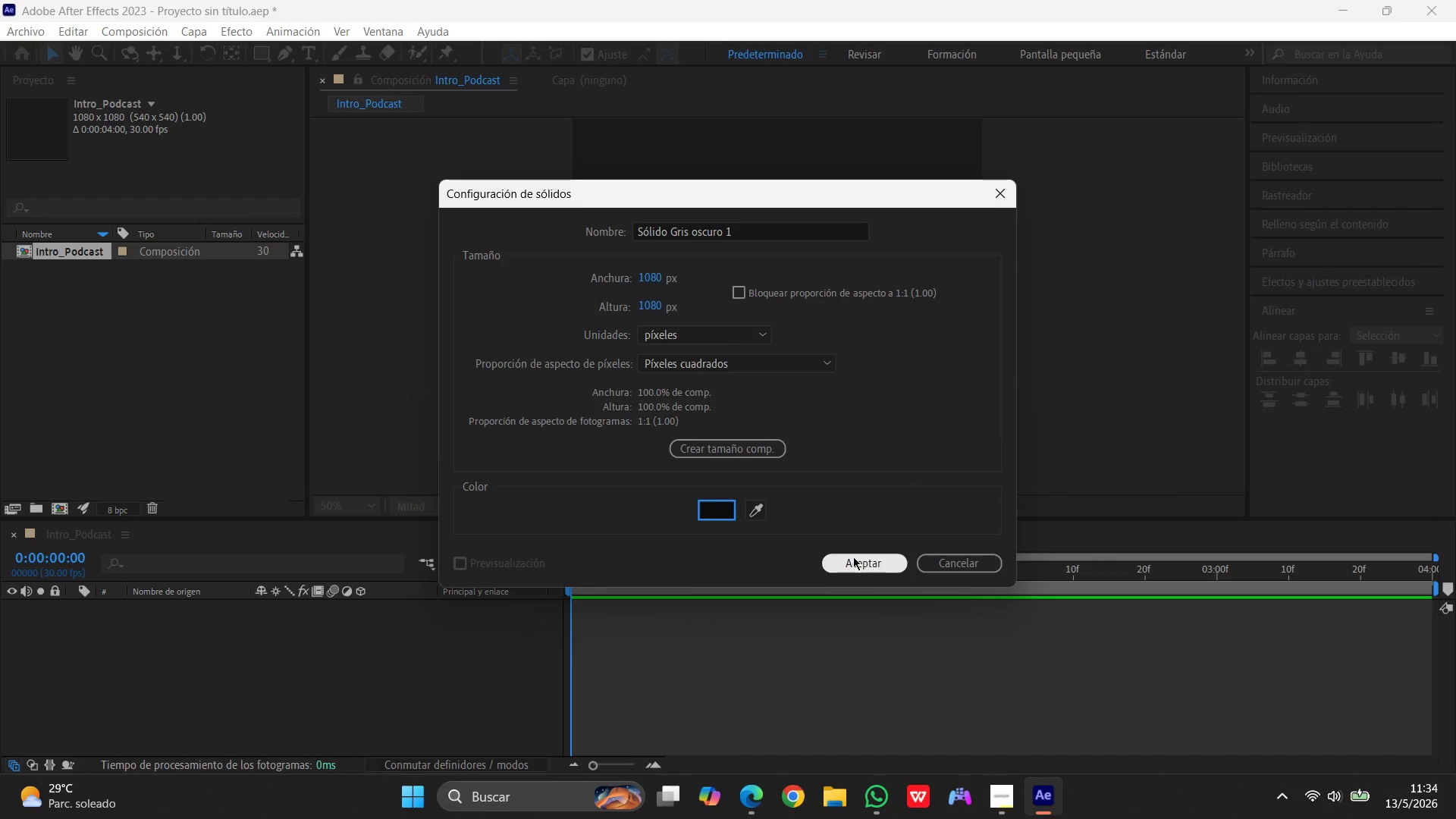 
left_click([853, 557])
 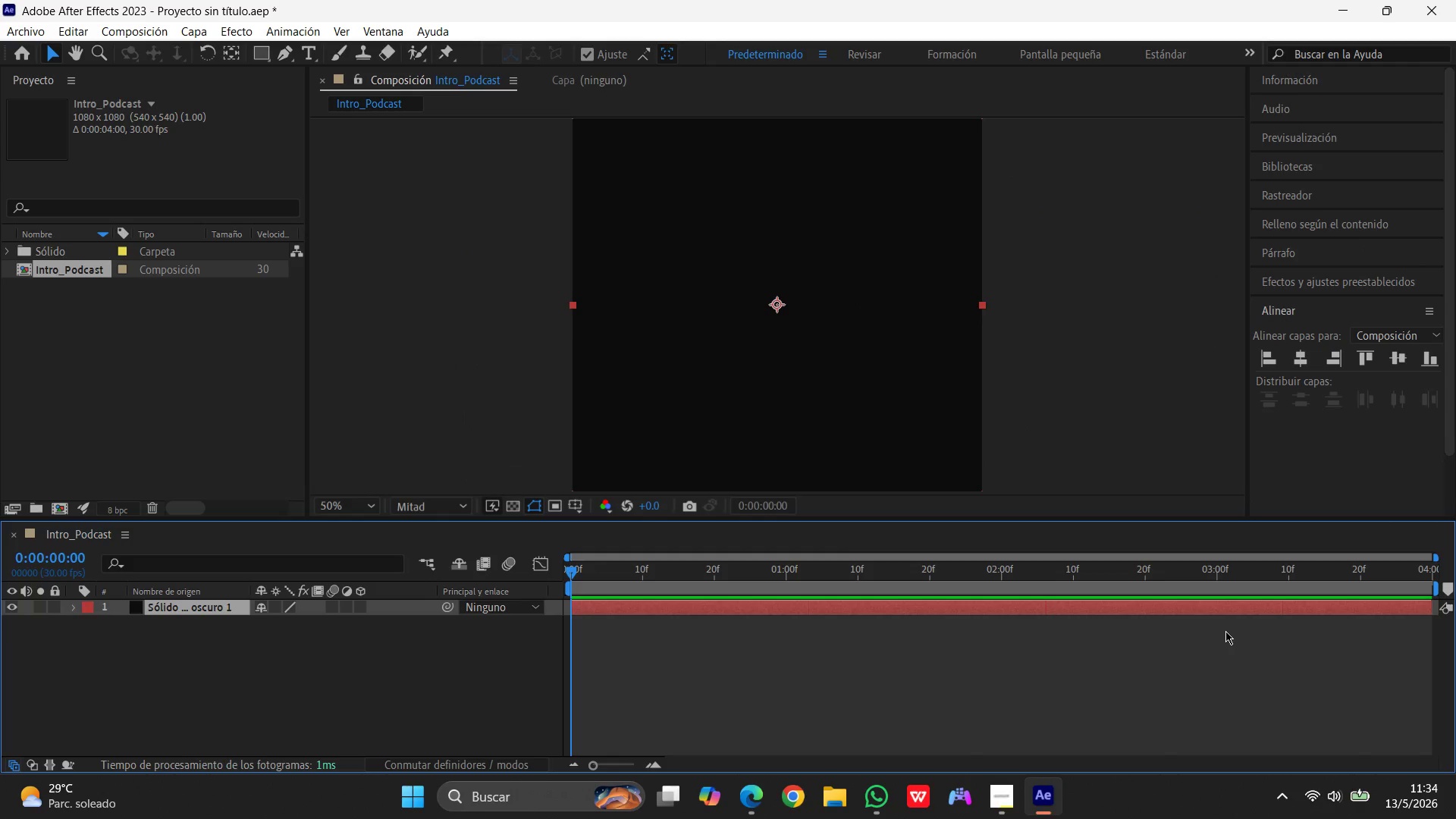 
wait(5.41)
 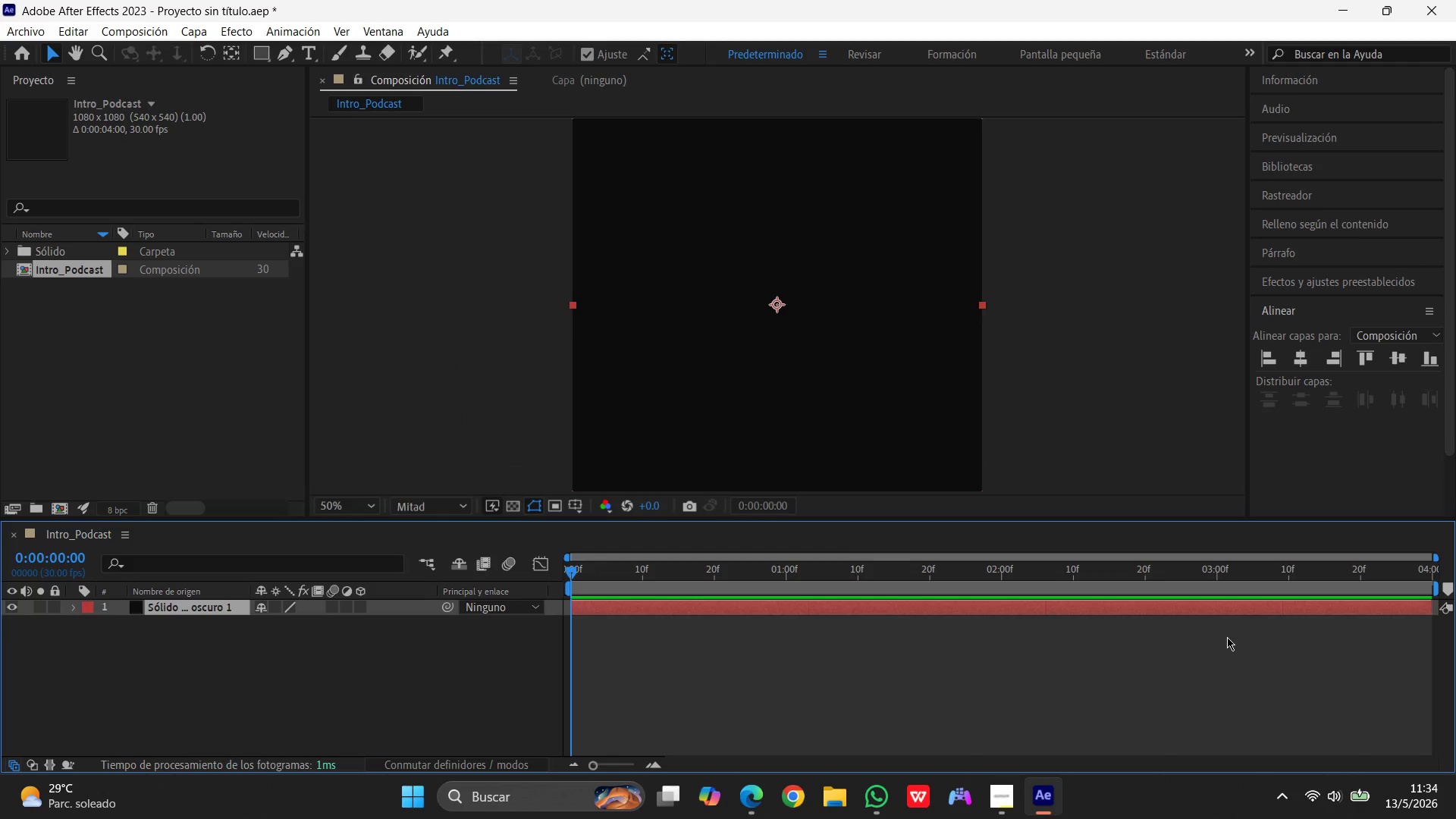 
left_click([1073, 300])
 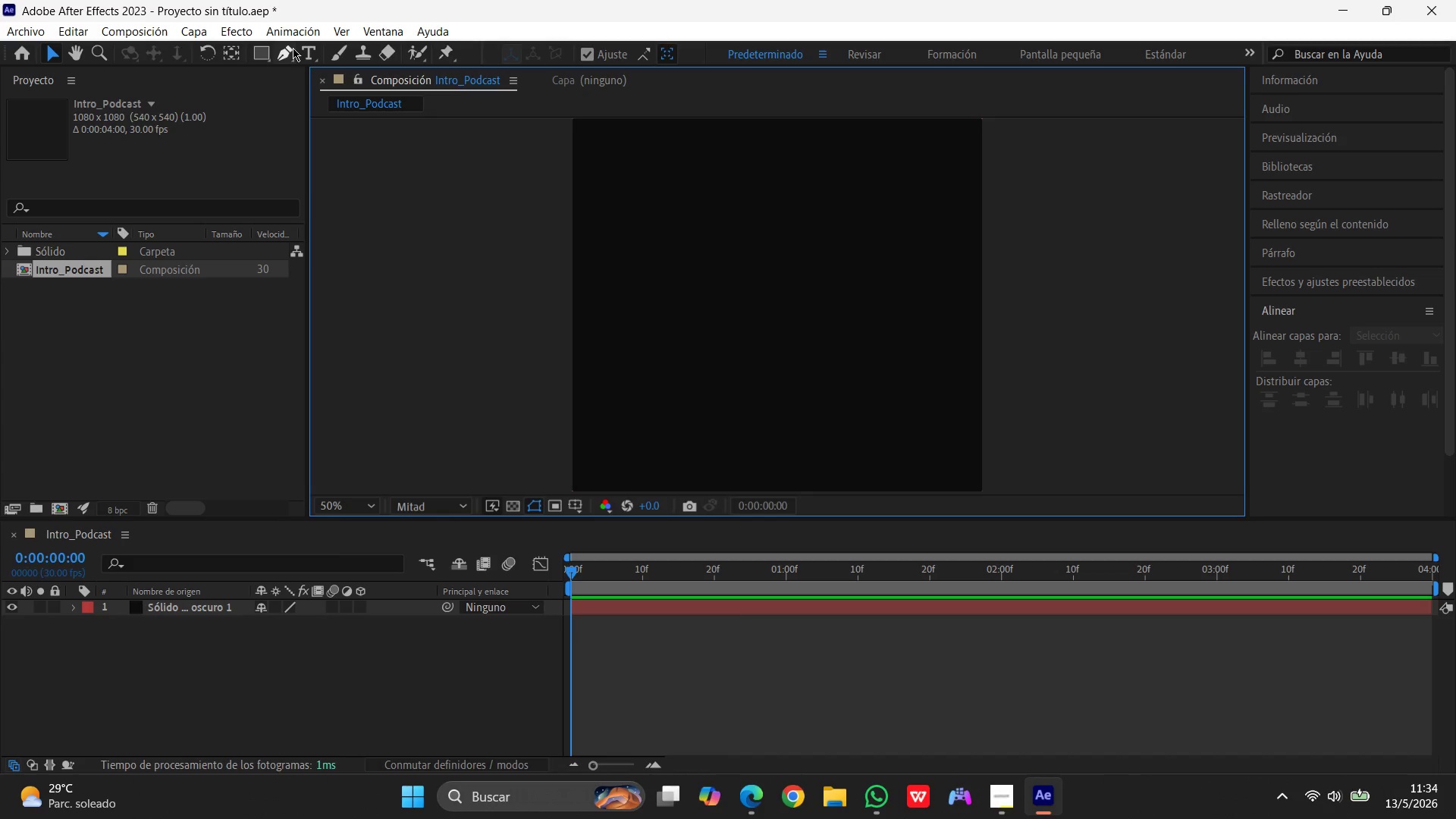 
left_click([302, 51])
 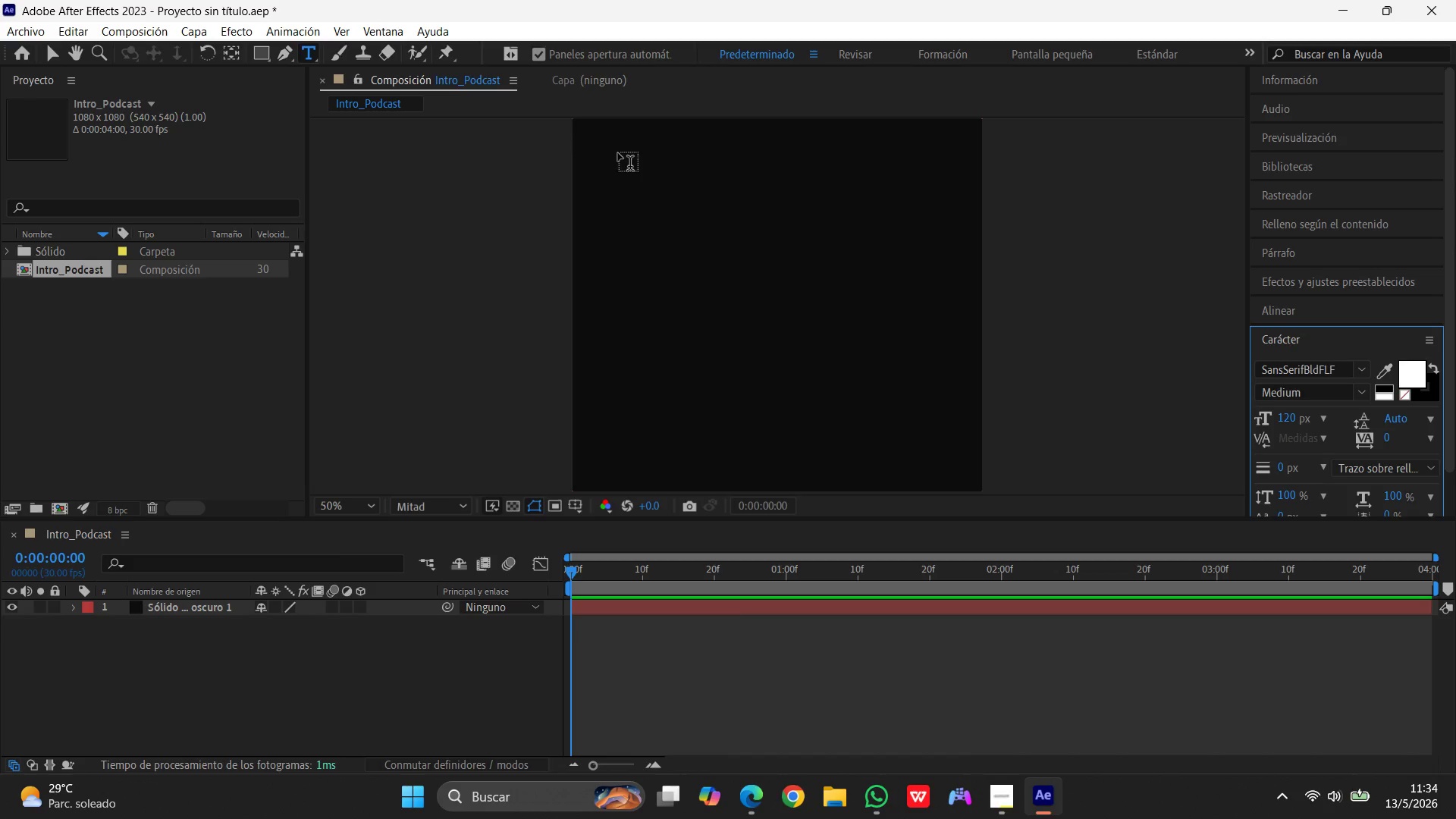 
wait(5.33)
 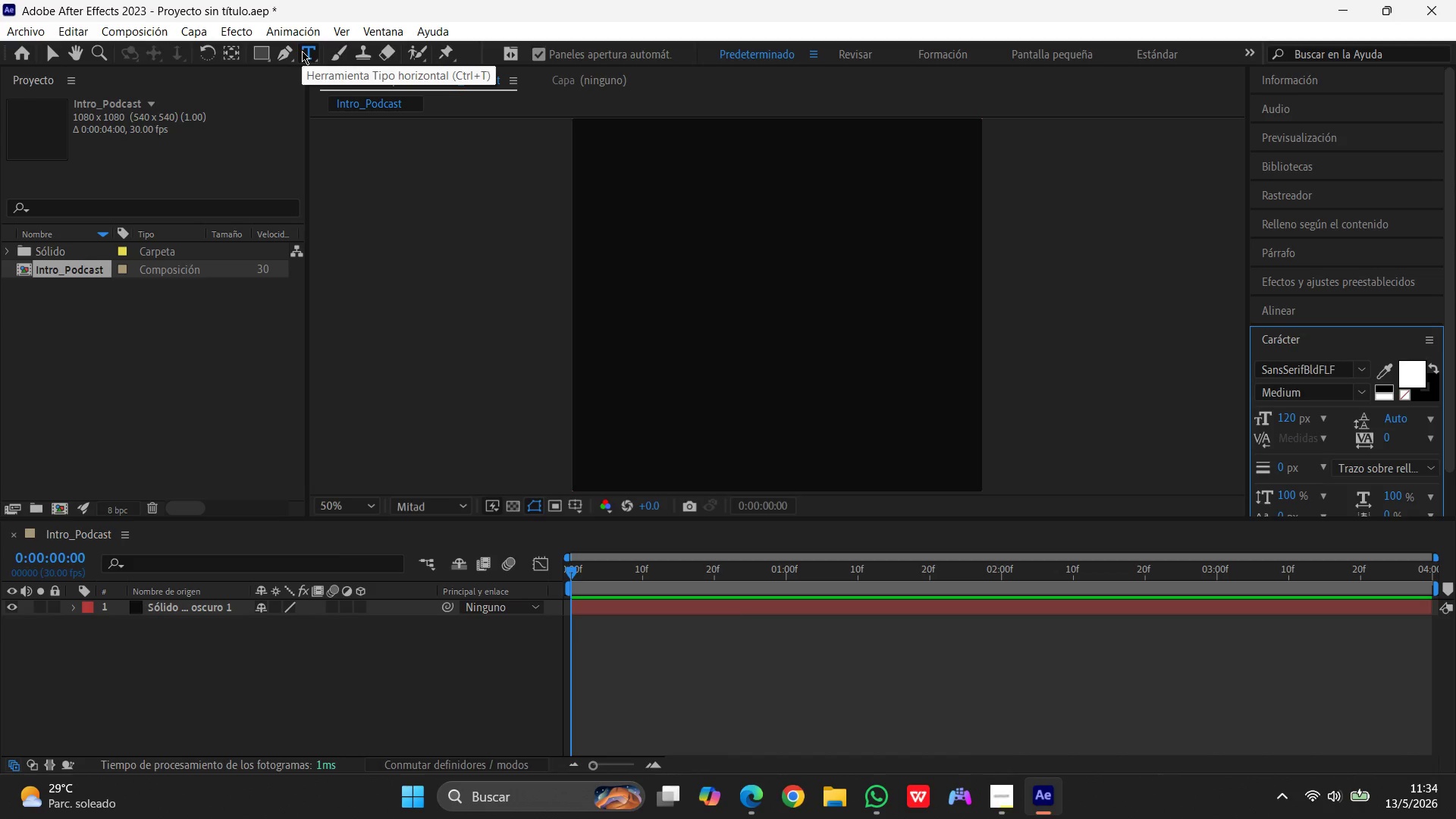 
left_click([686, 334])
 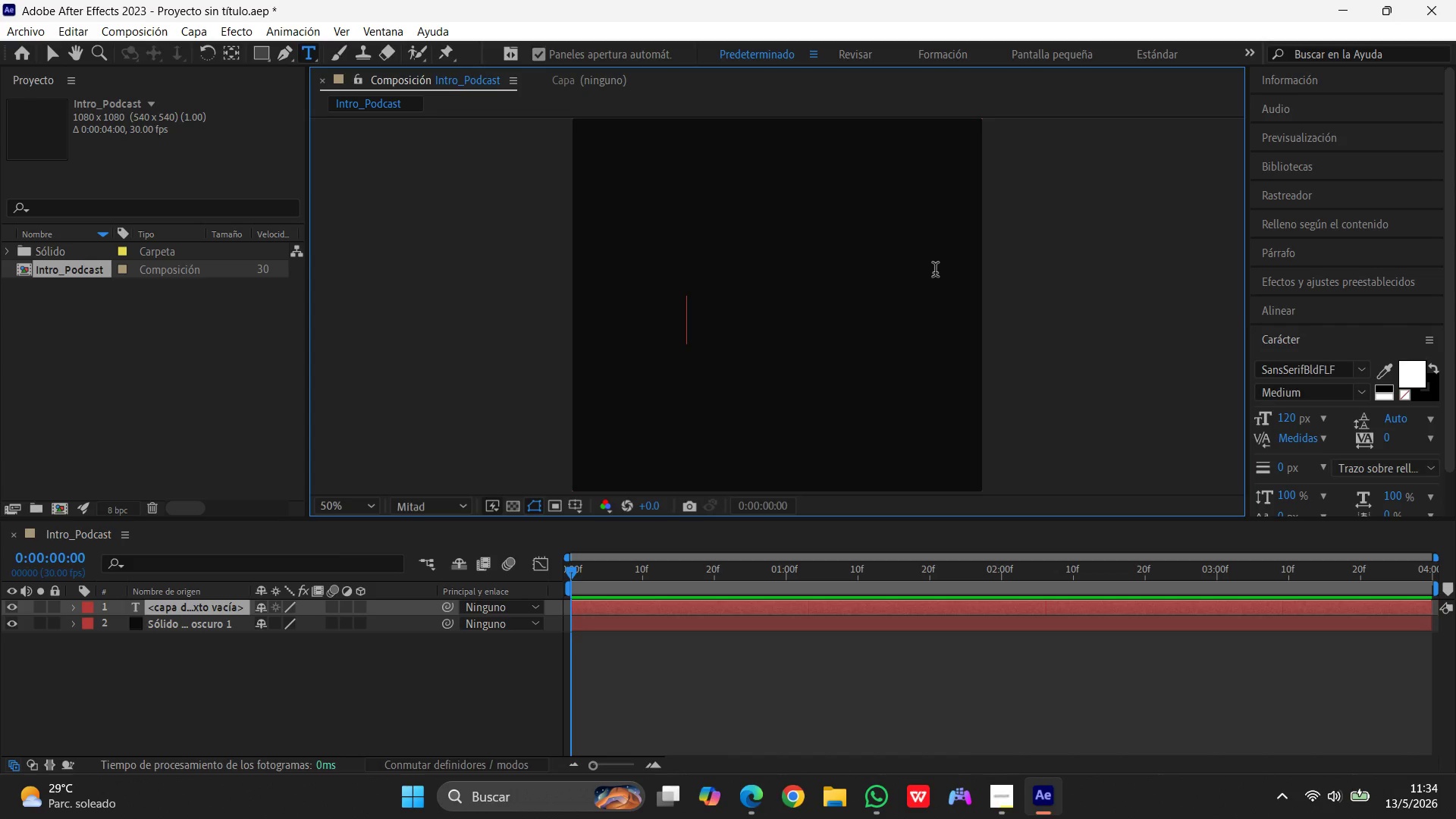 
type(Episode 12)
 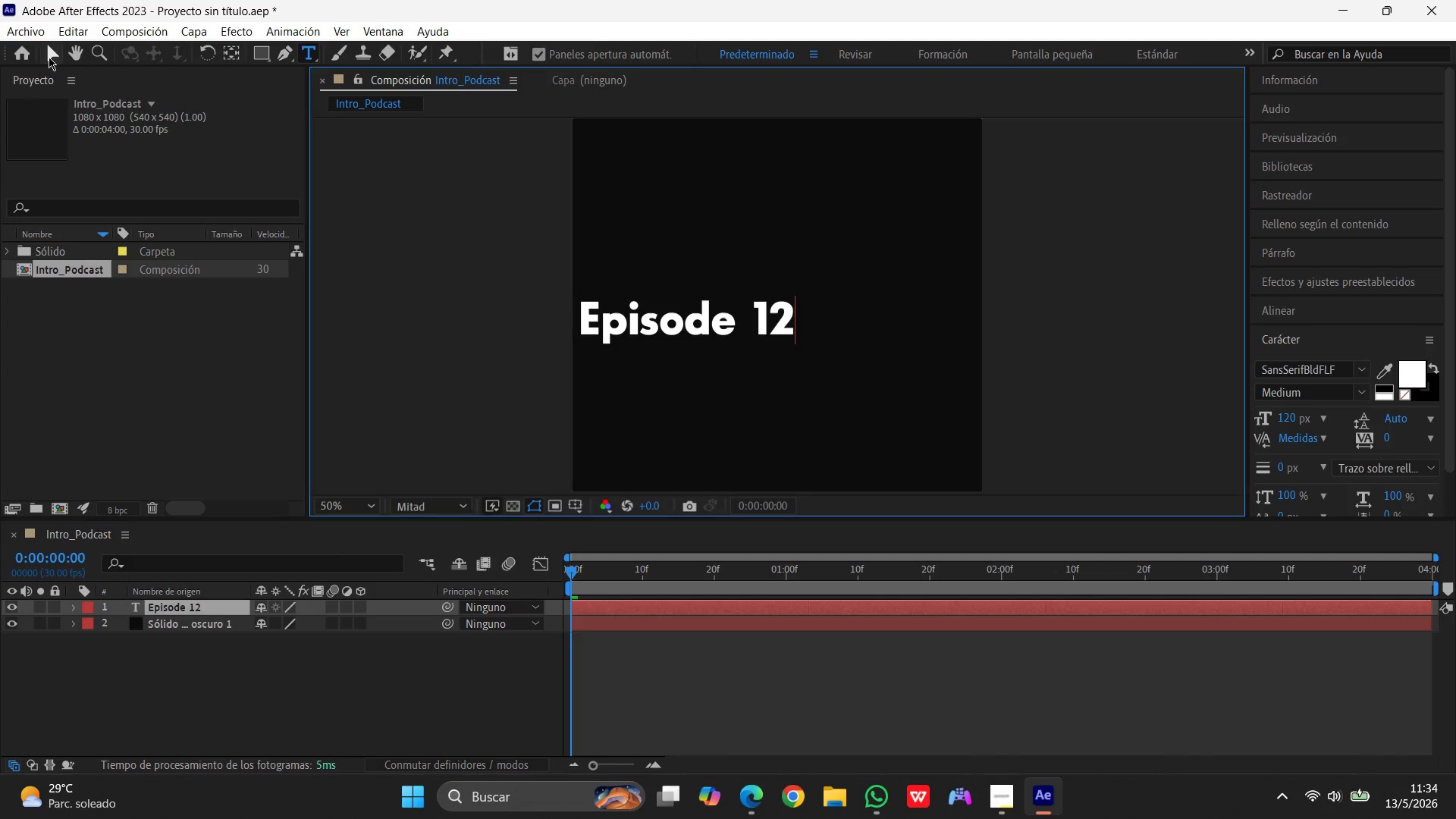 
left_click([49, 57])
 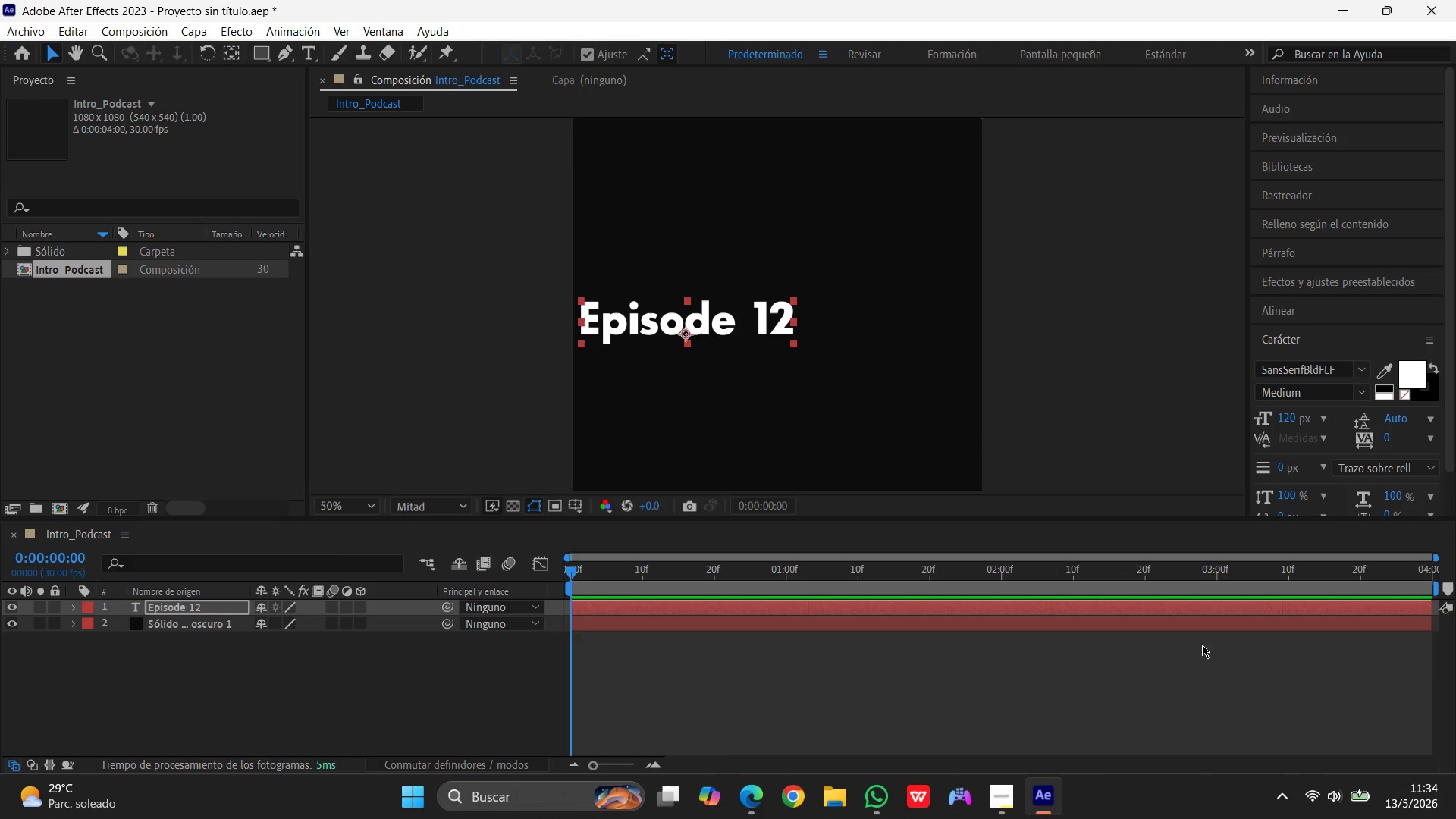 
wait(6.98)
 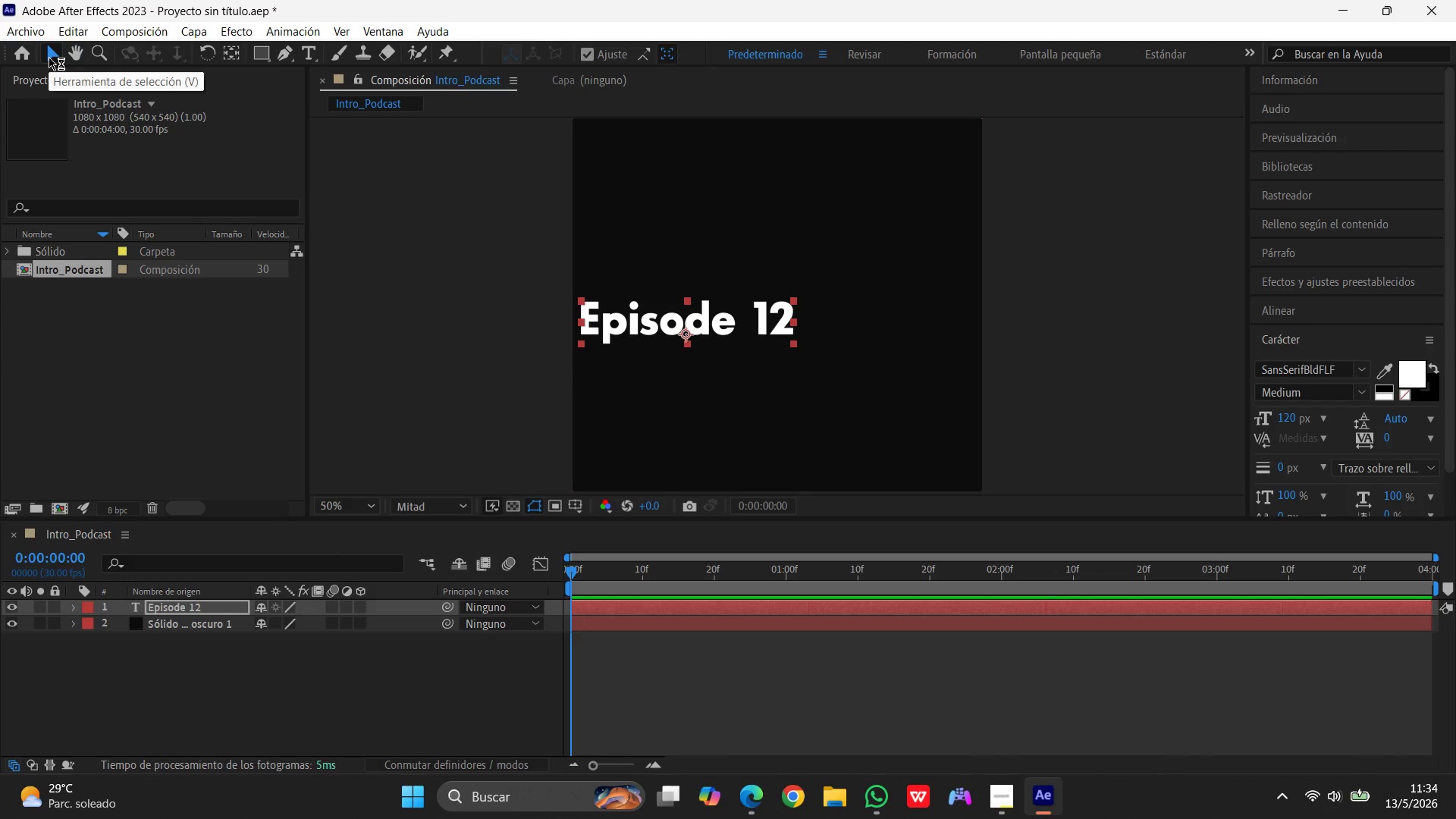 
left_click([1294, 337])
 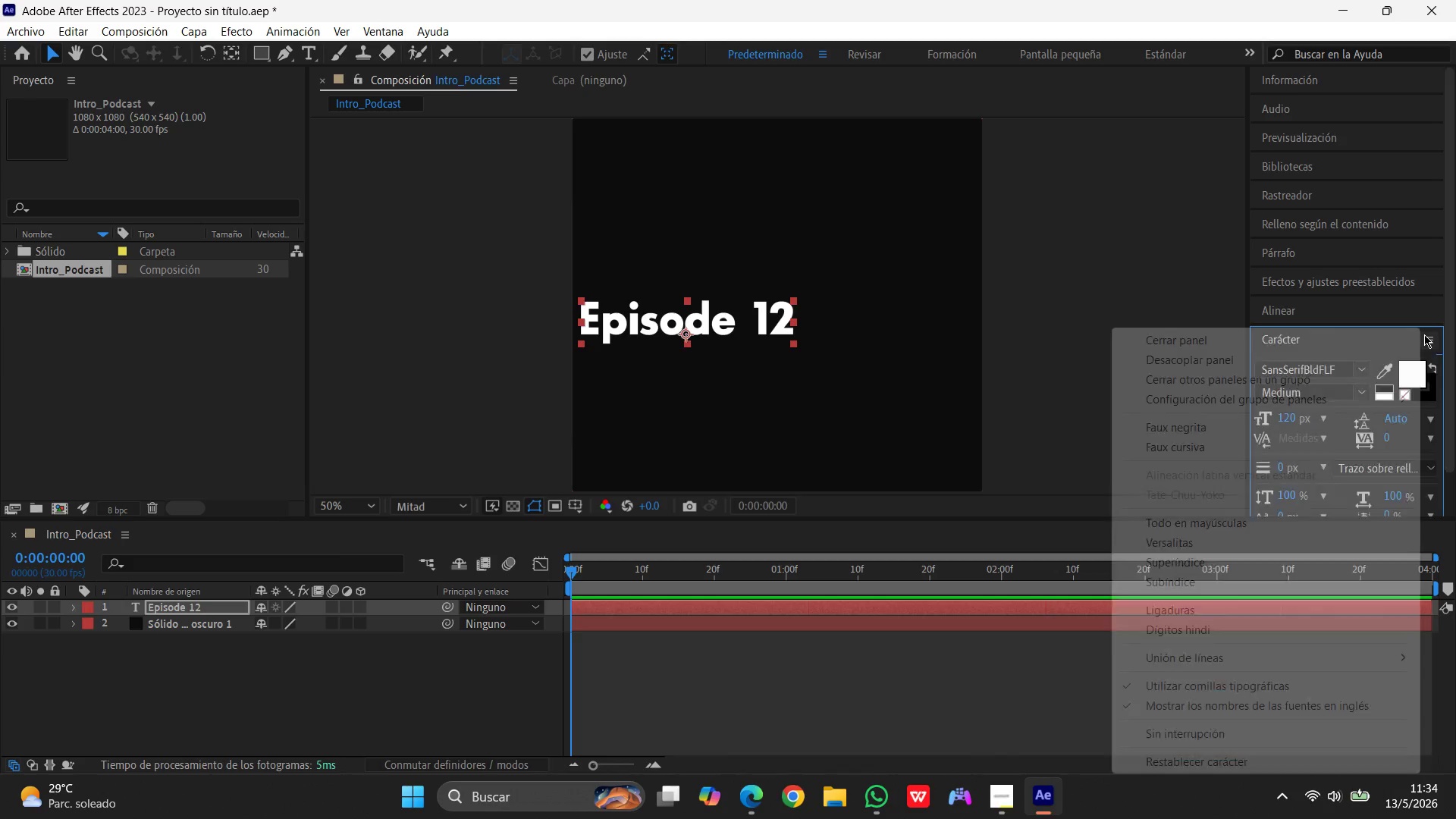 
left_click([1424, 334])
 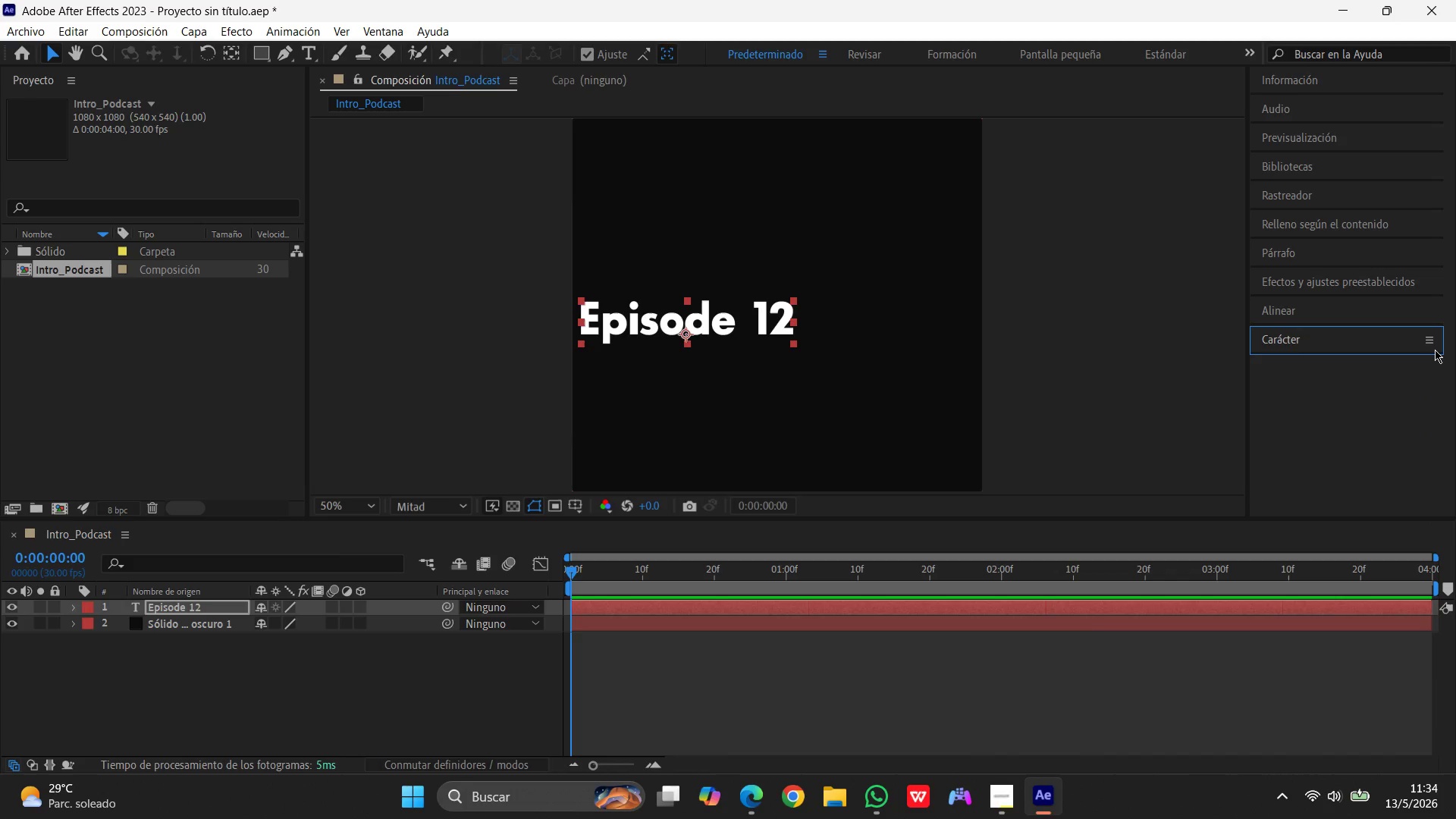 
left_click([1435, 350])
 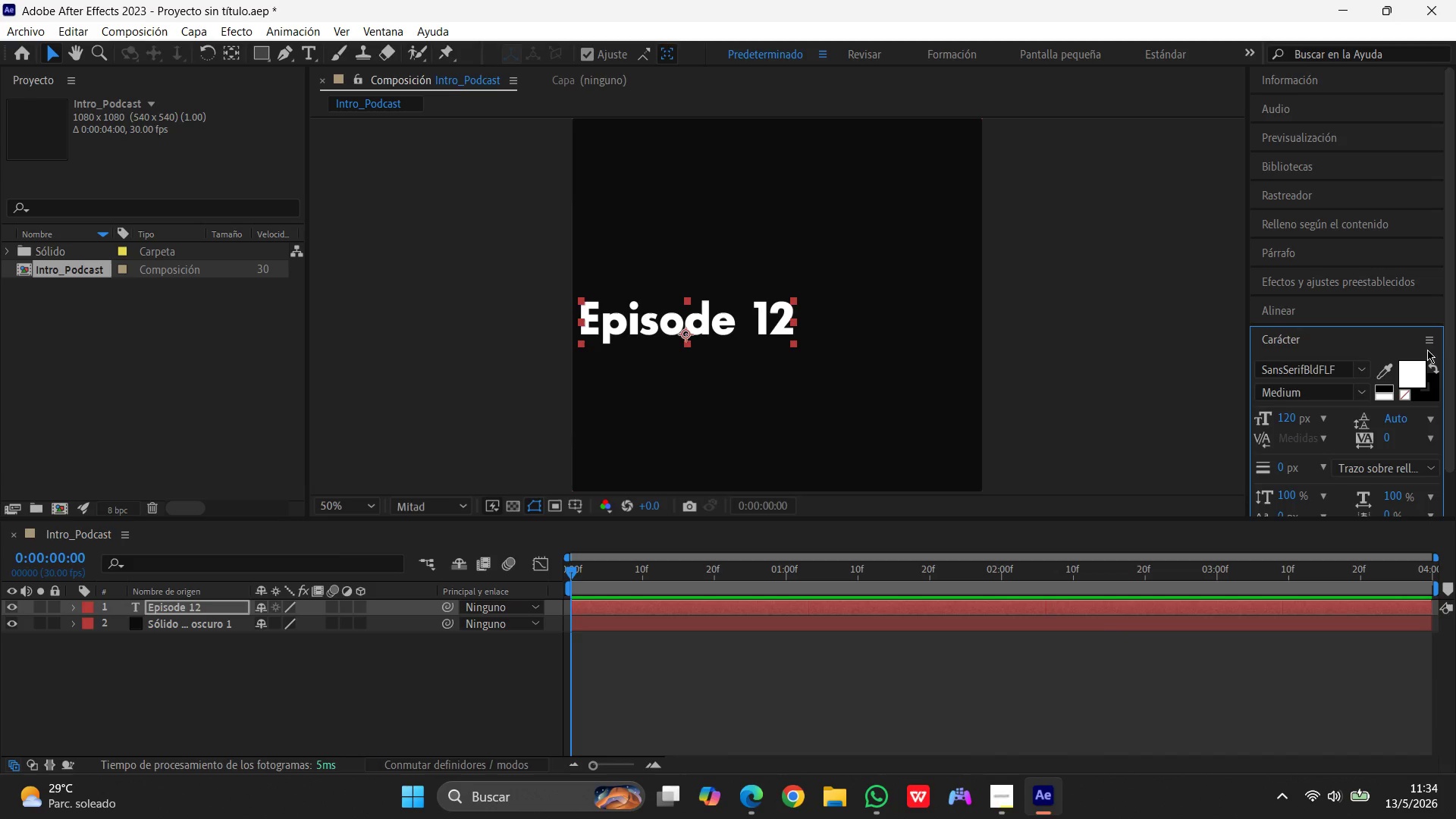 
left_click([1427, 350])
 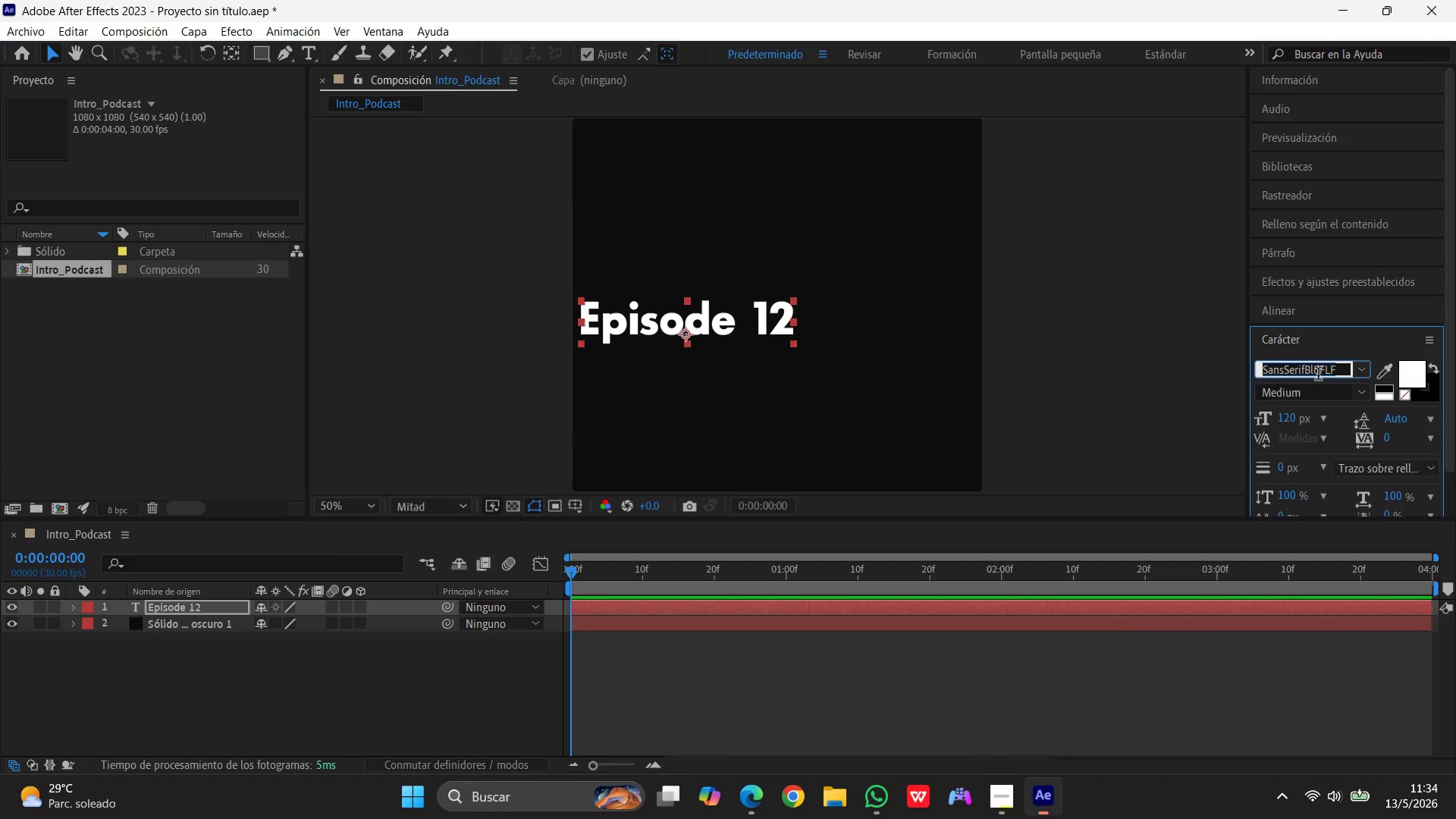 
left_click([1318, 375])
 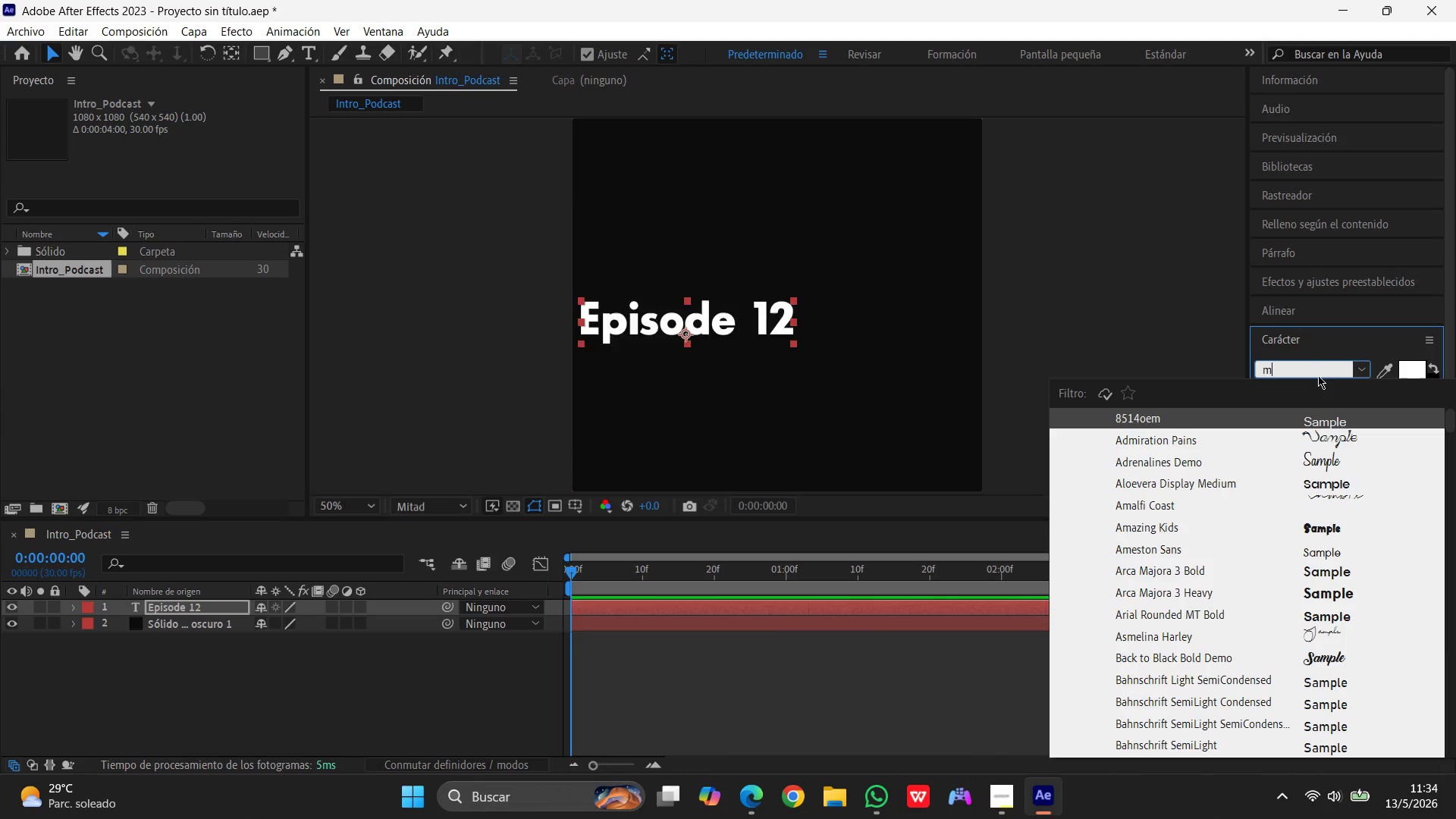 
type(monse)
 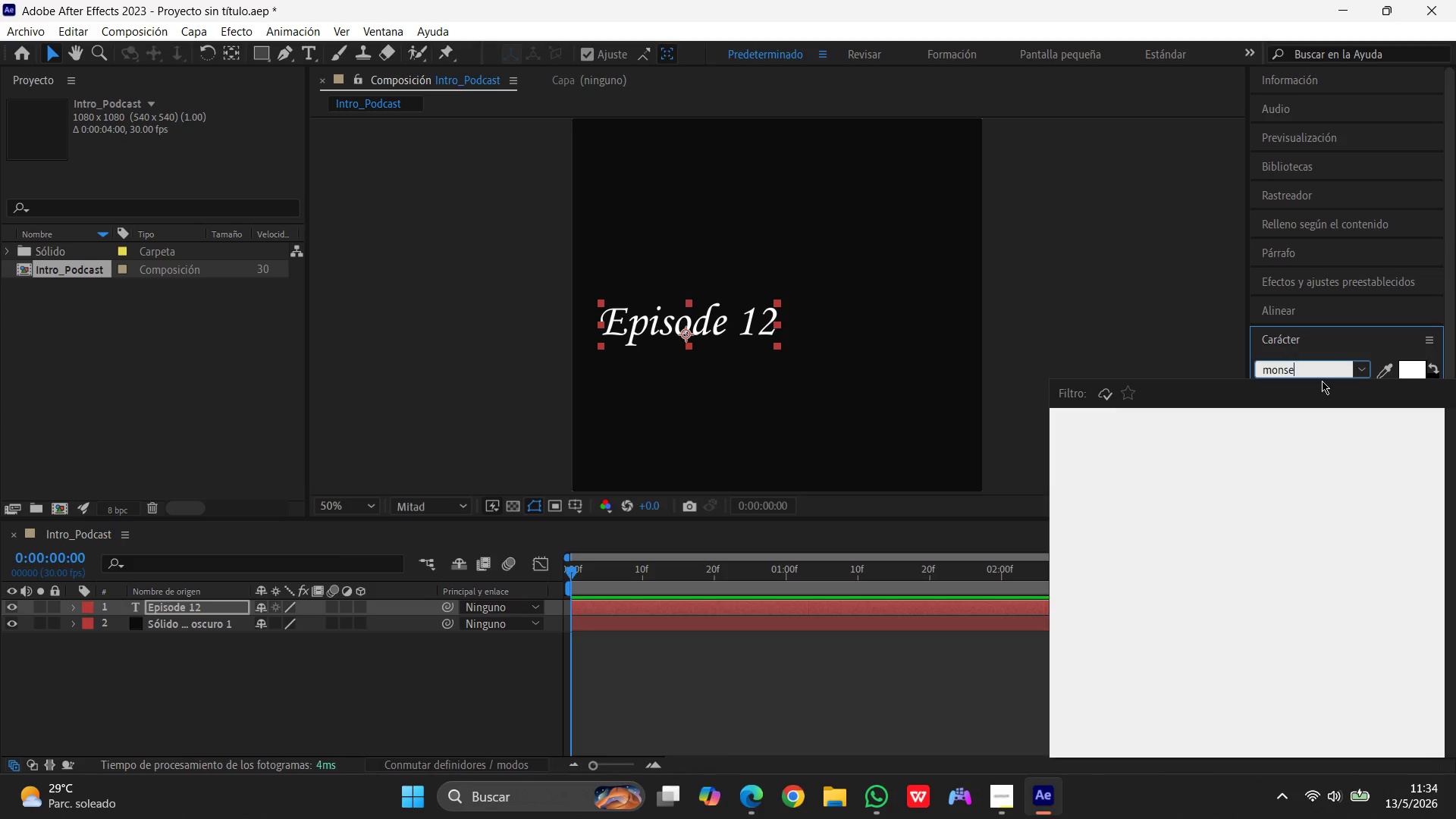 
left_click([1320, 376])
 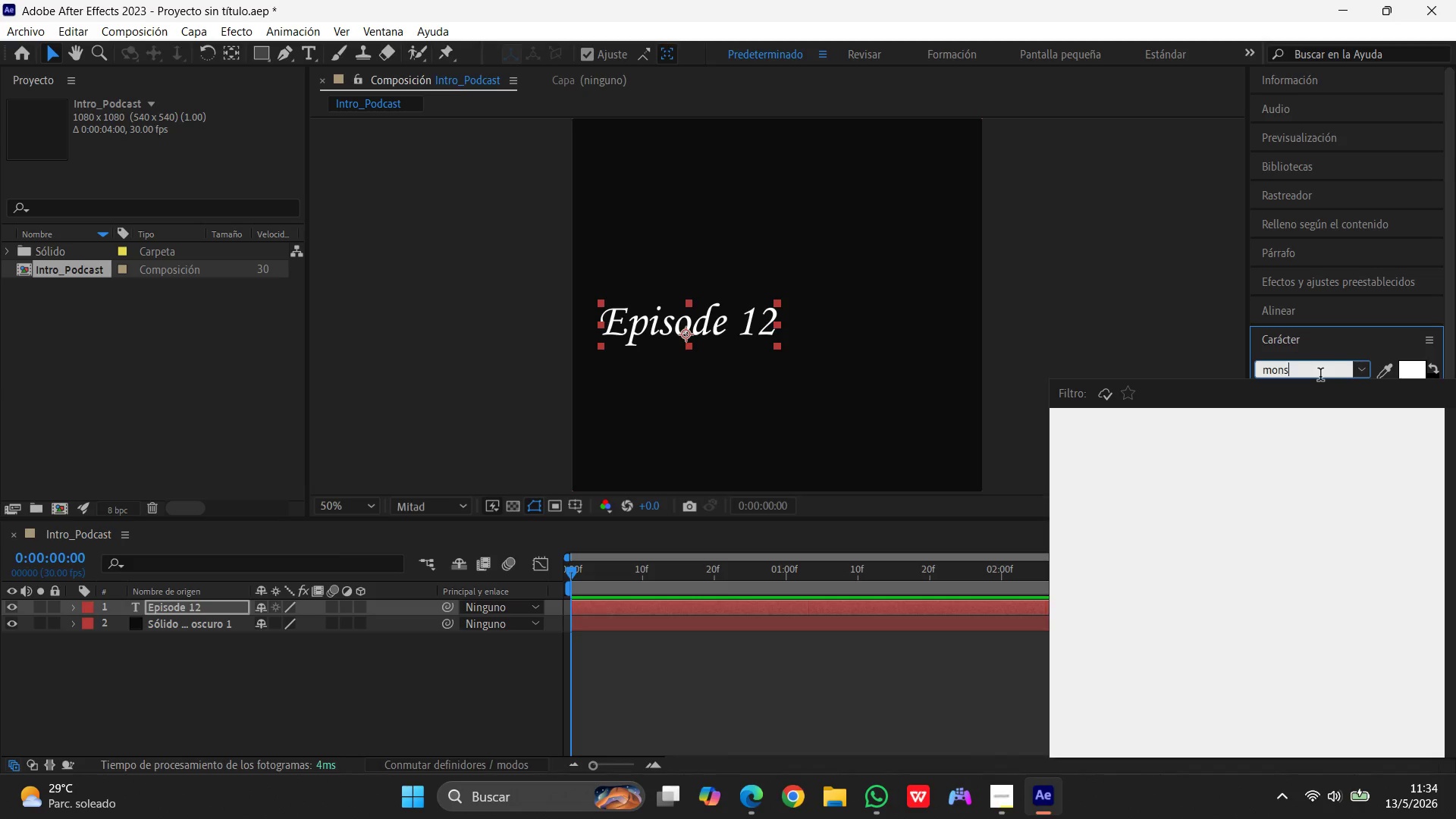 
key(Backspace)
 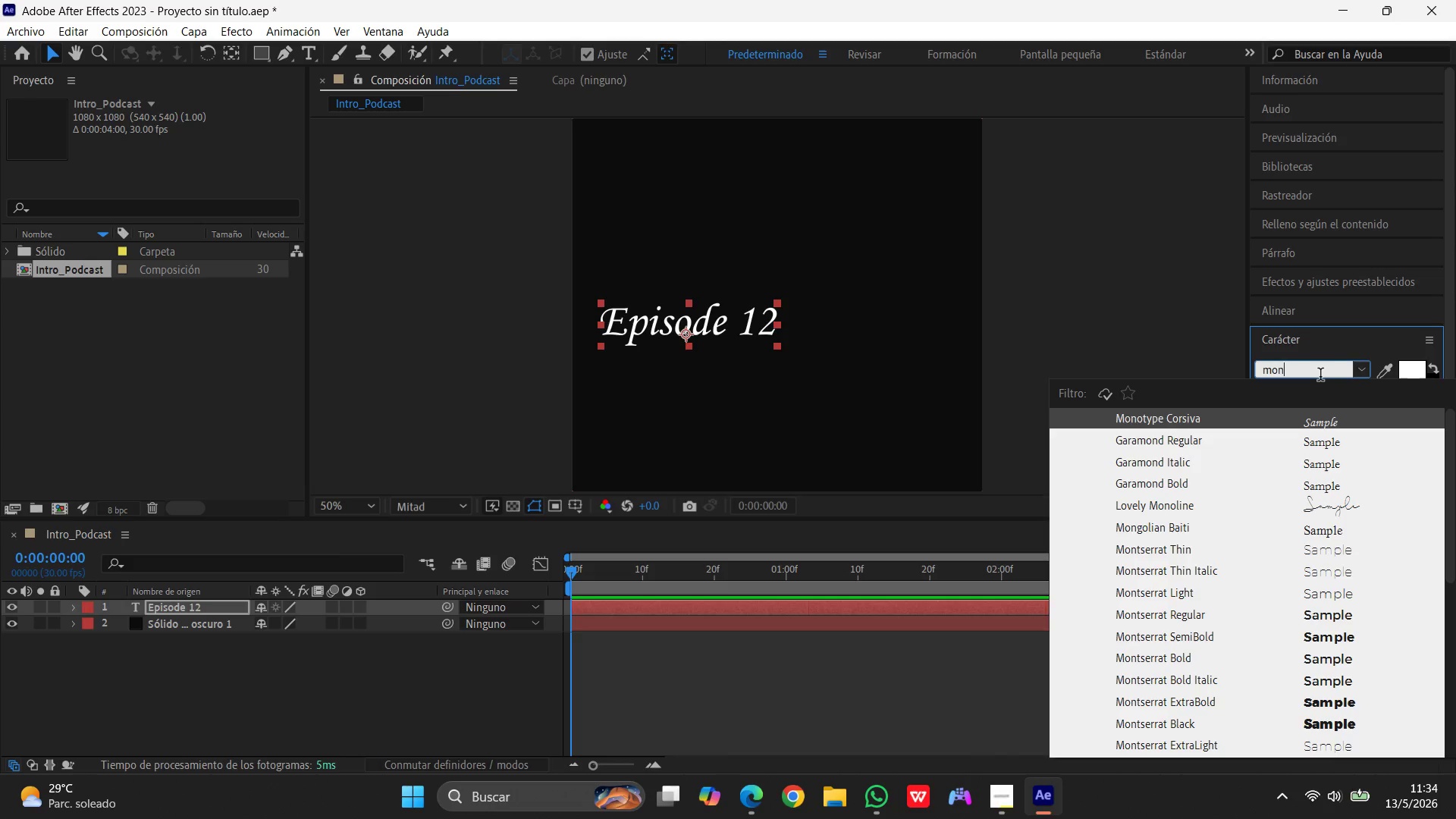 
key(Backspace)
 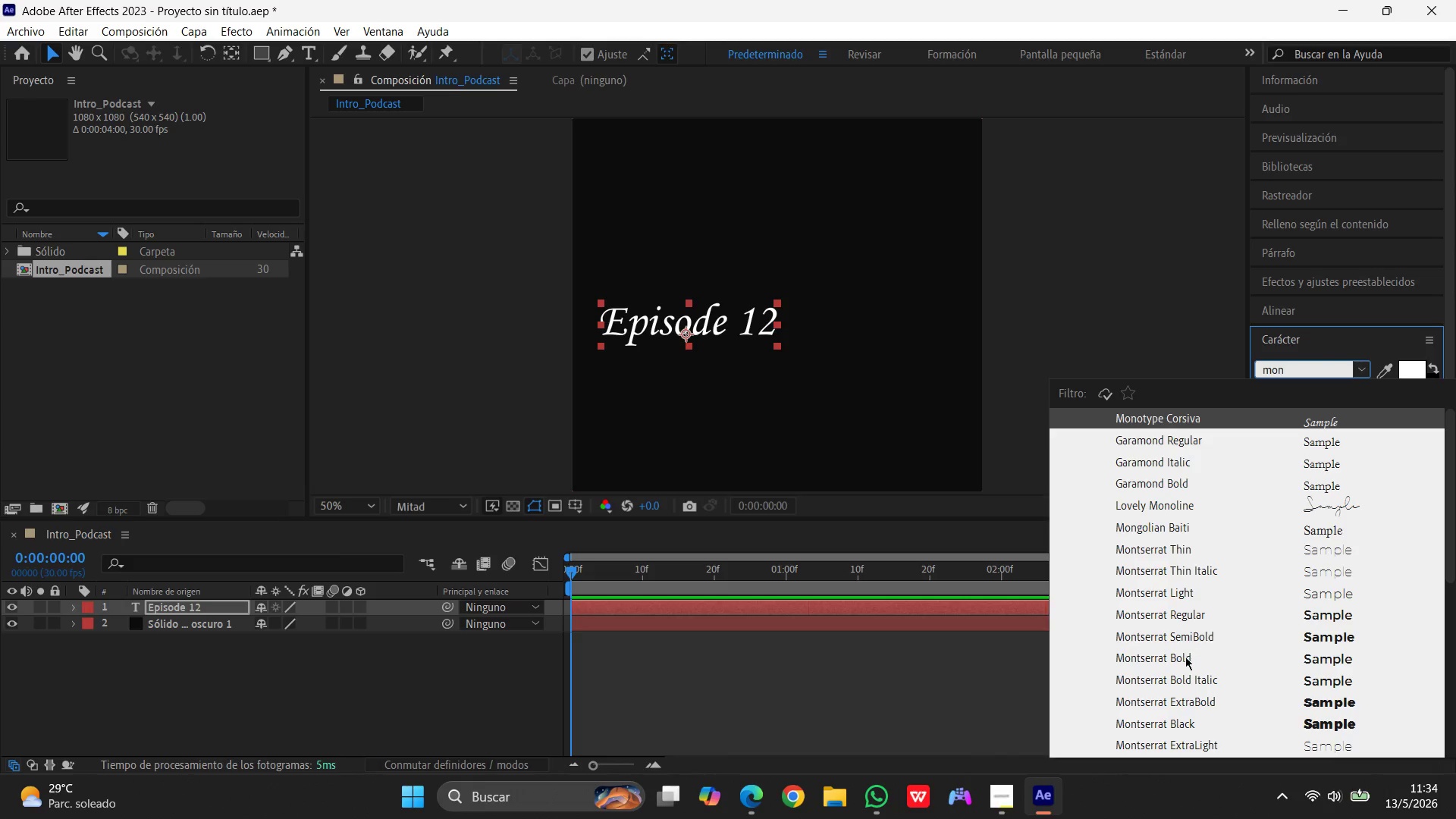 
left_click([1179, 662])
 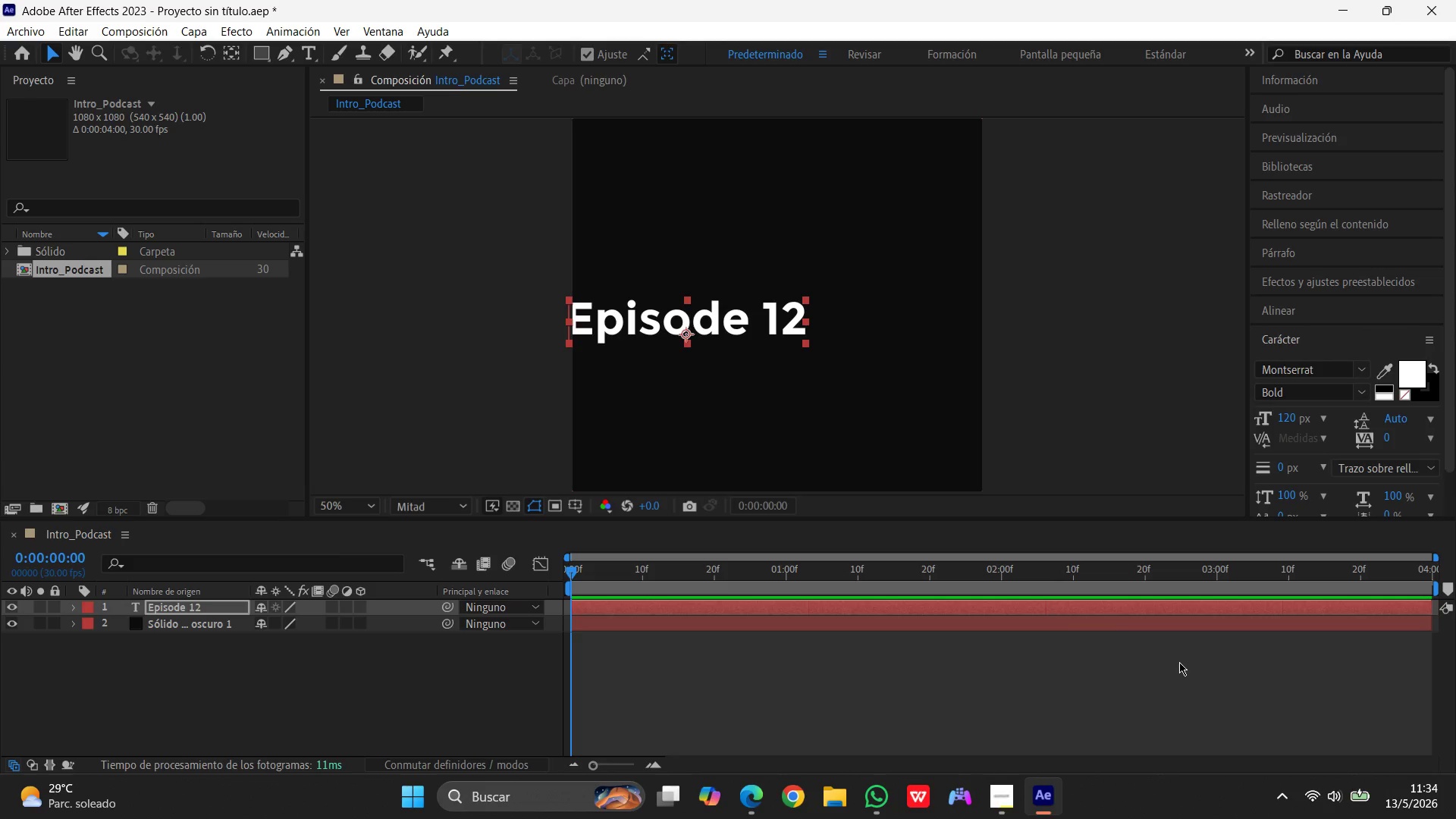 
wait(9.81)
 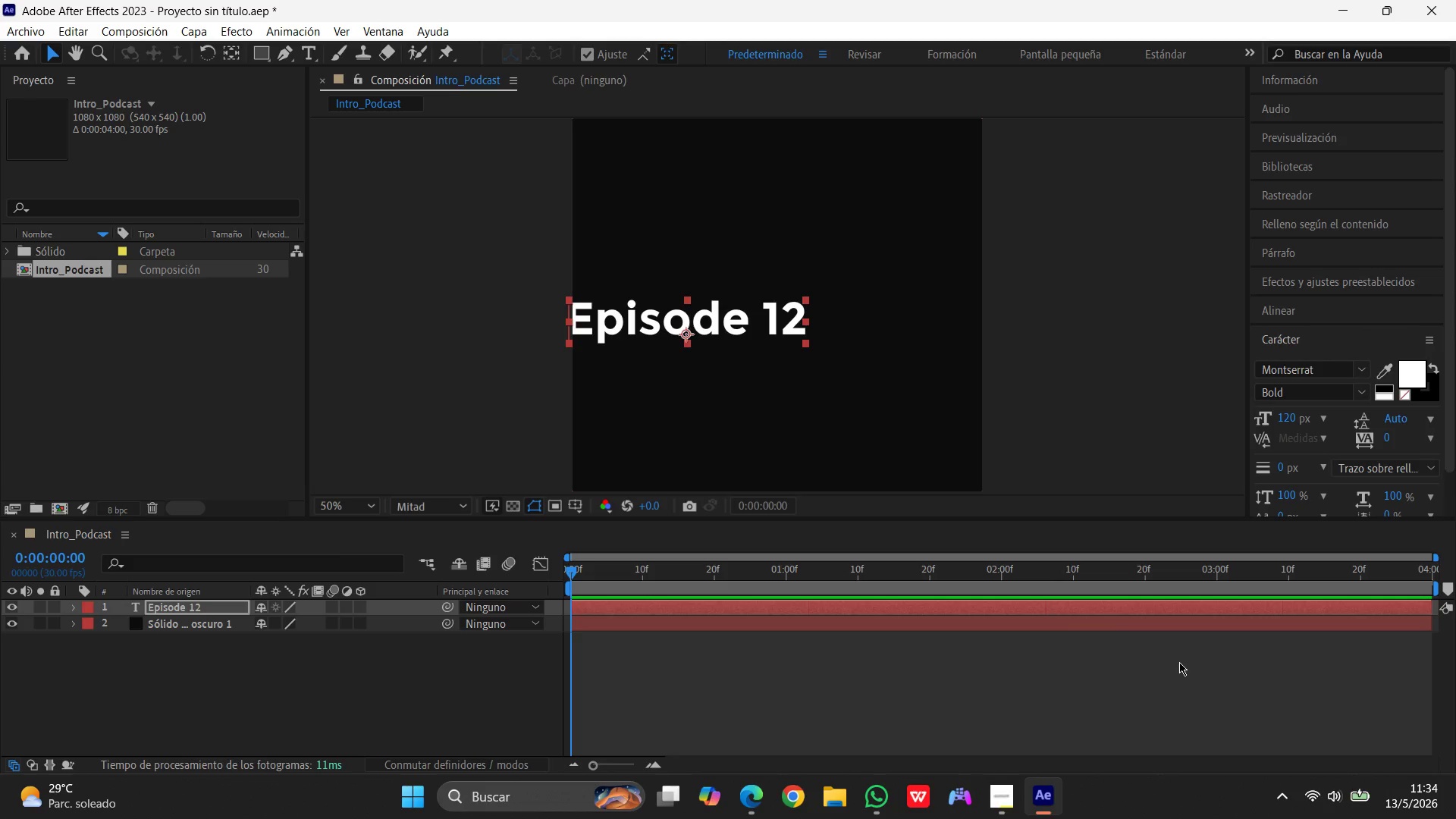 
left_click_drag(start_coordinate=[723, 328], to_coordinate=[783, 321])
 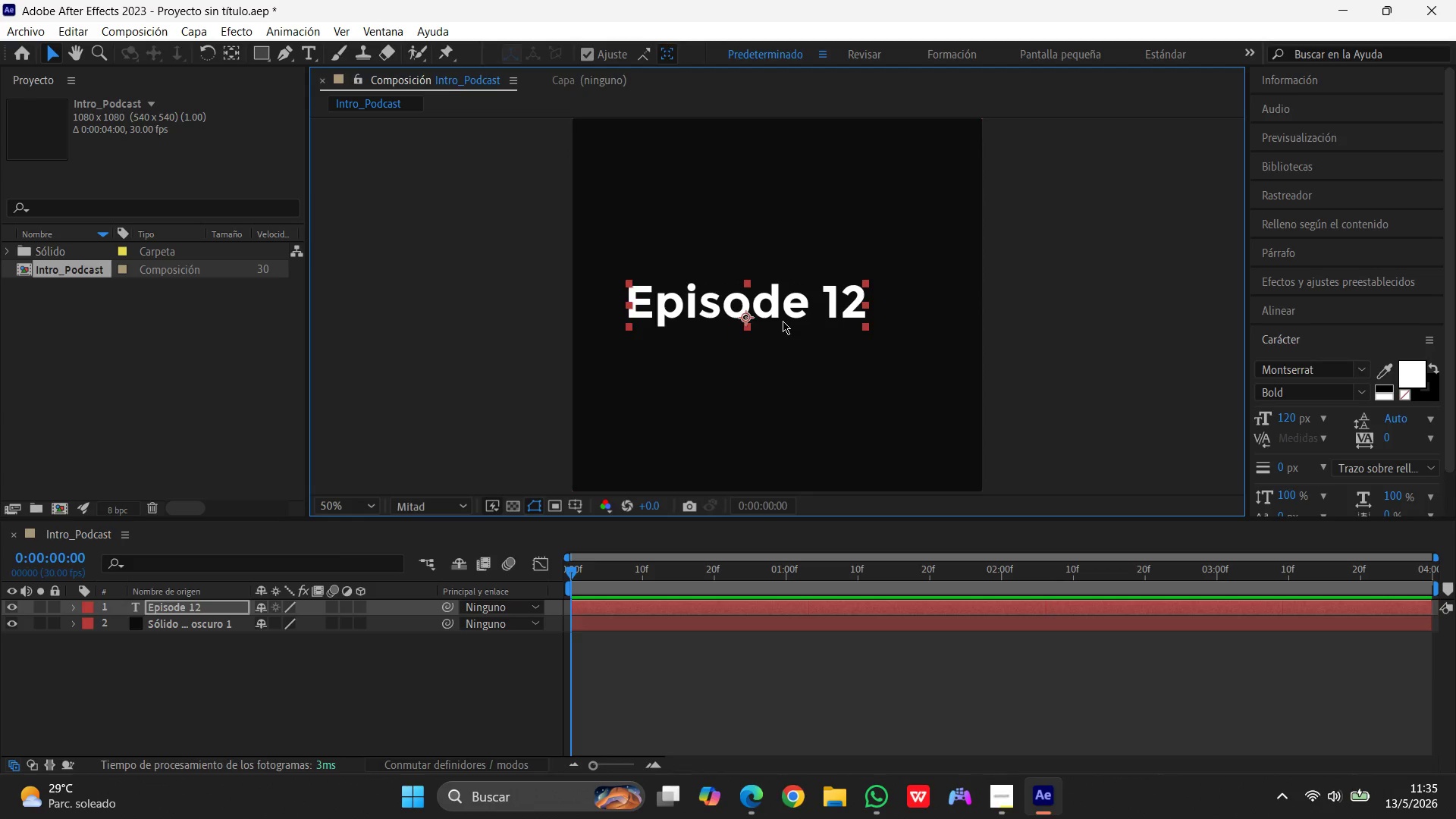 
wait(5.31)
 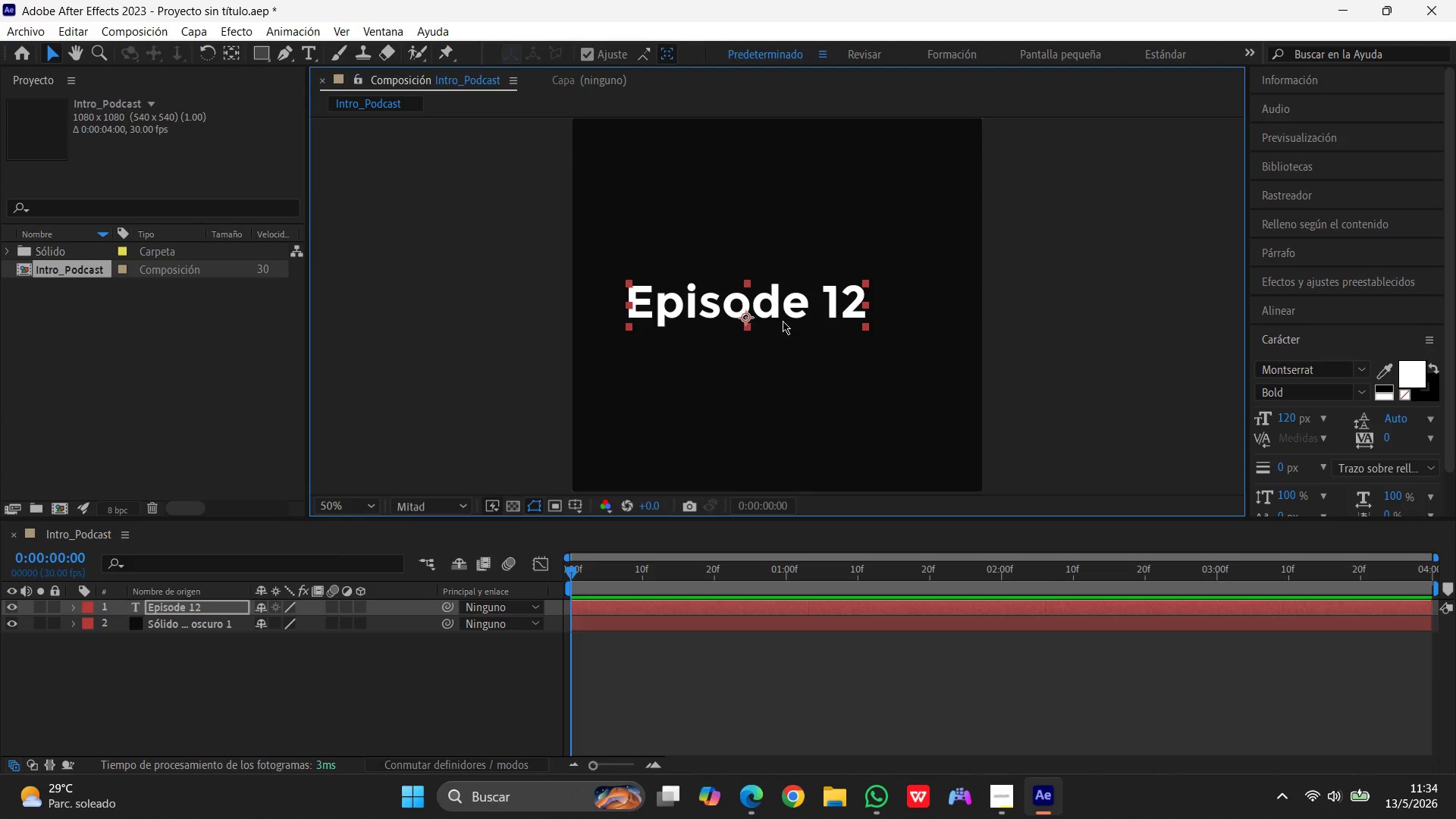 
left_click_drag(start_coordinate=[791, 308], to_coordinate=[801, 308])
 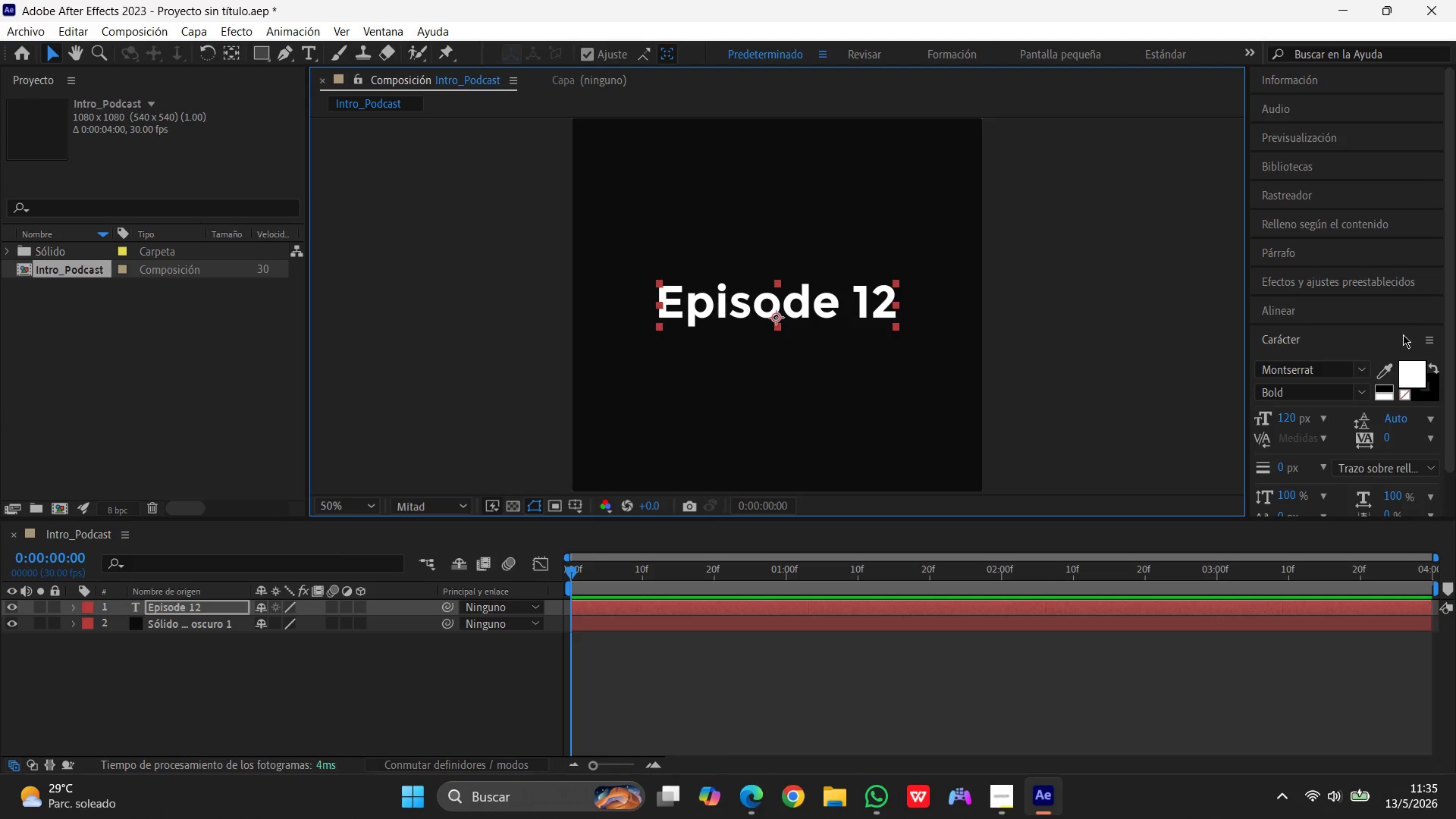 
scroll: coordinate [1403, 334], scroll_direction: down, amount: 6.0
 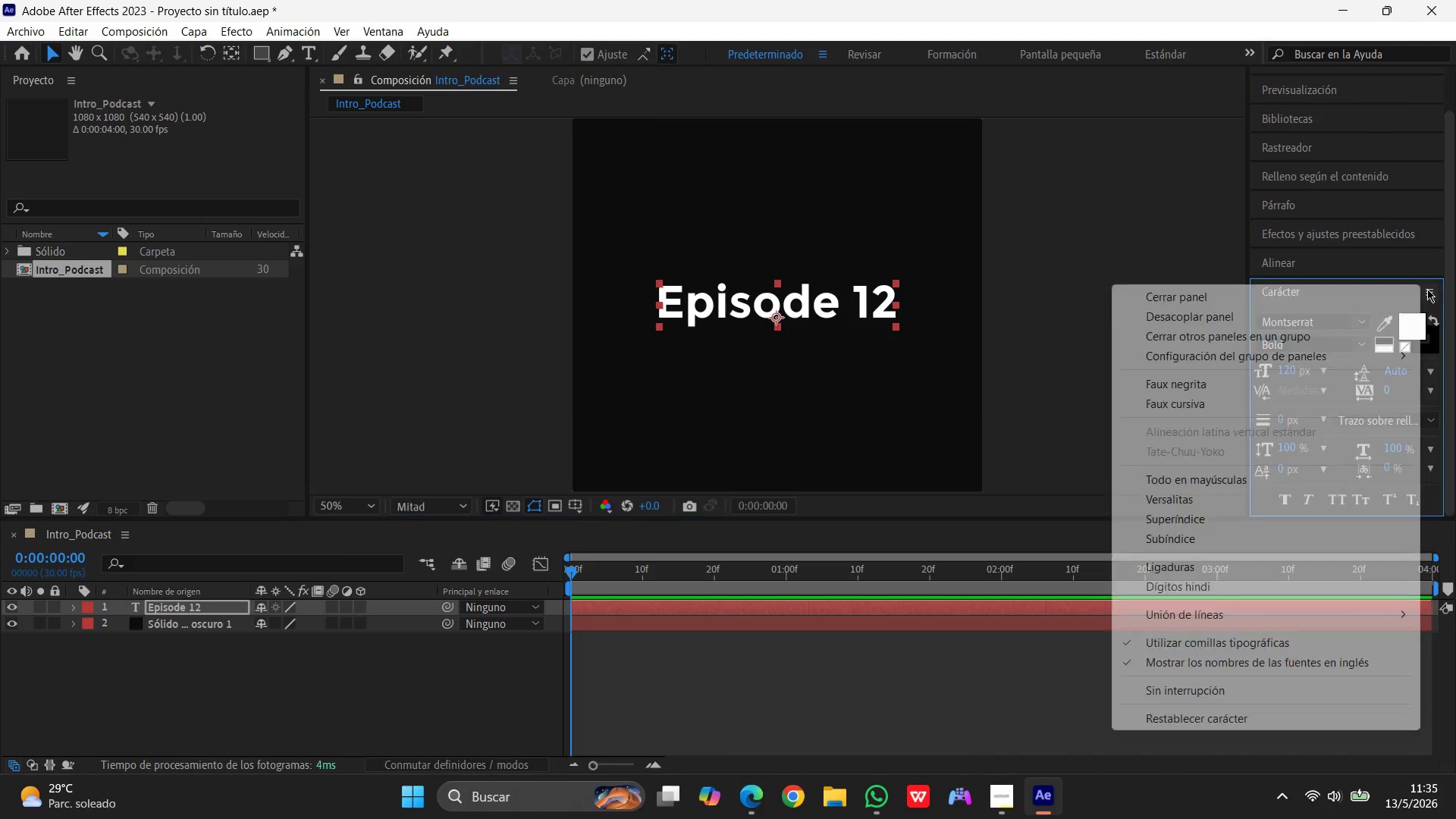 
left_click([1427, 289])
 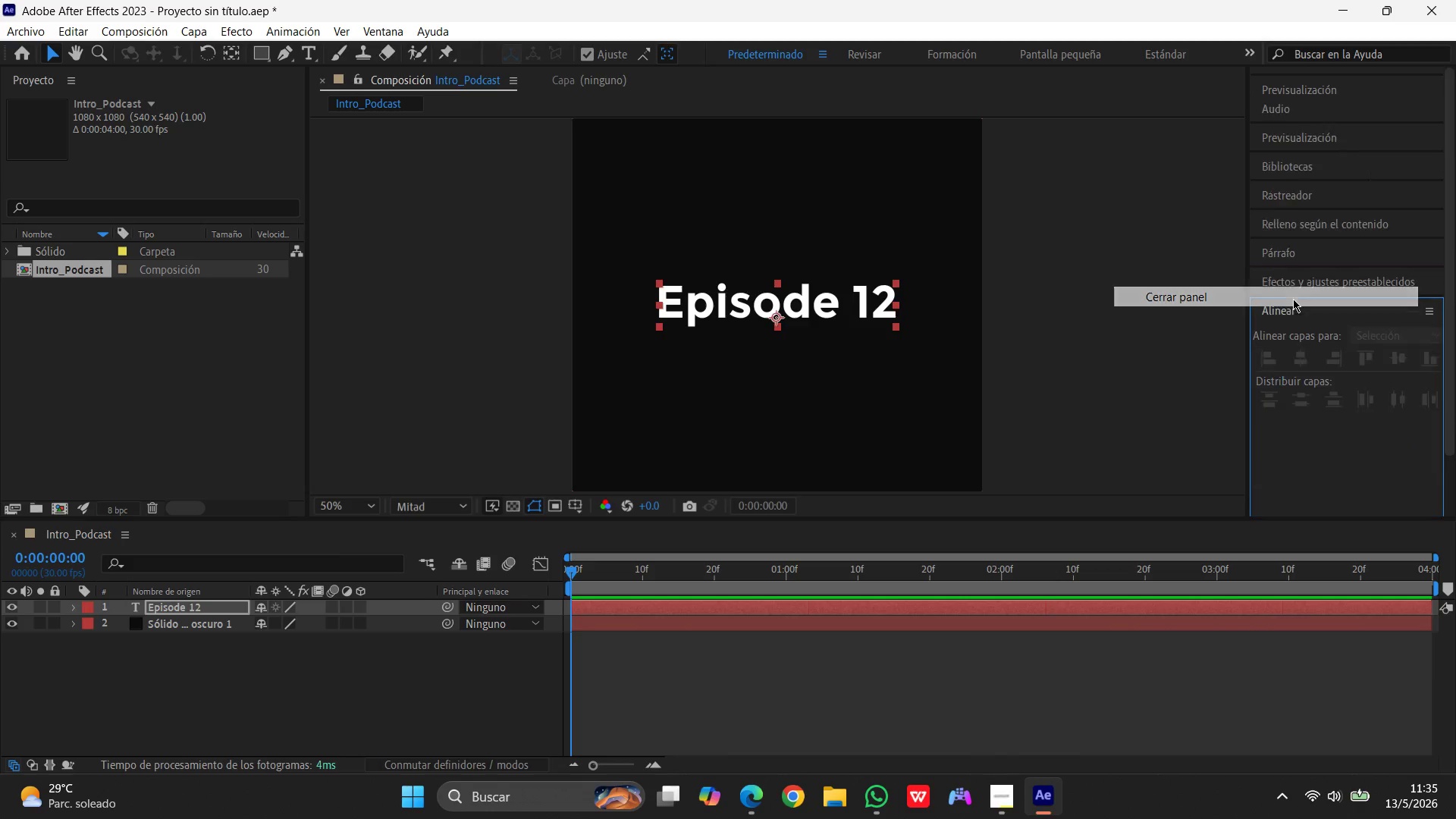 
left_click([1294, 299])
 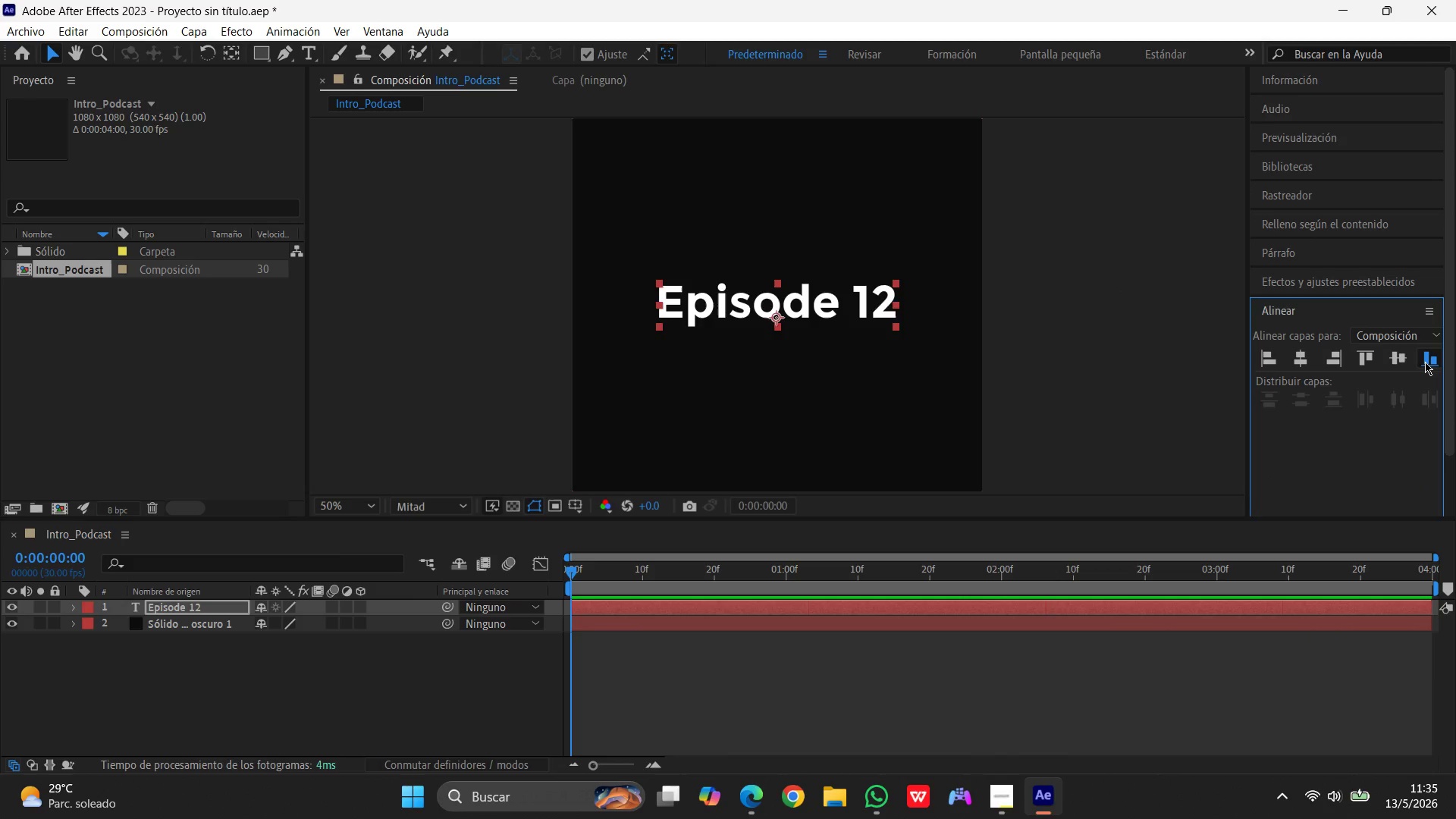 
left_click([1425, 362])
 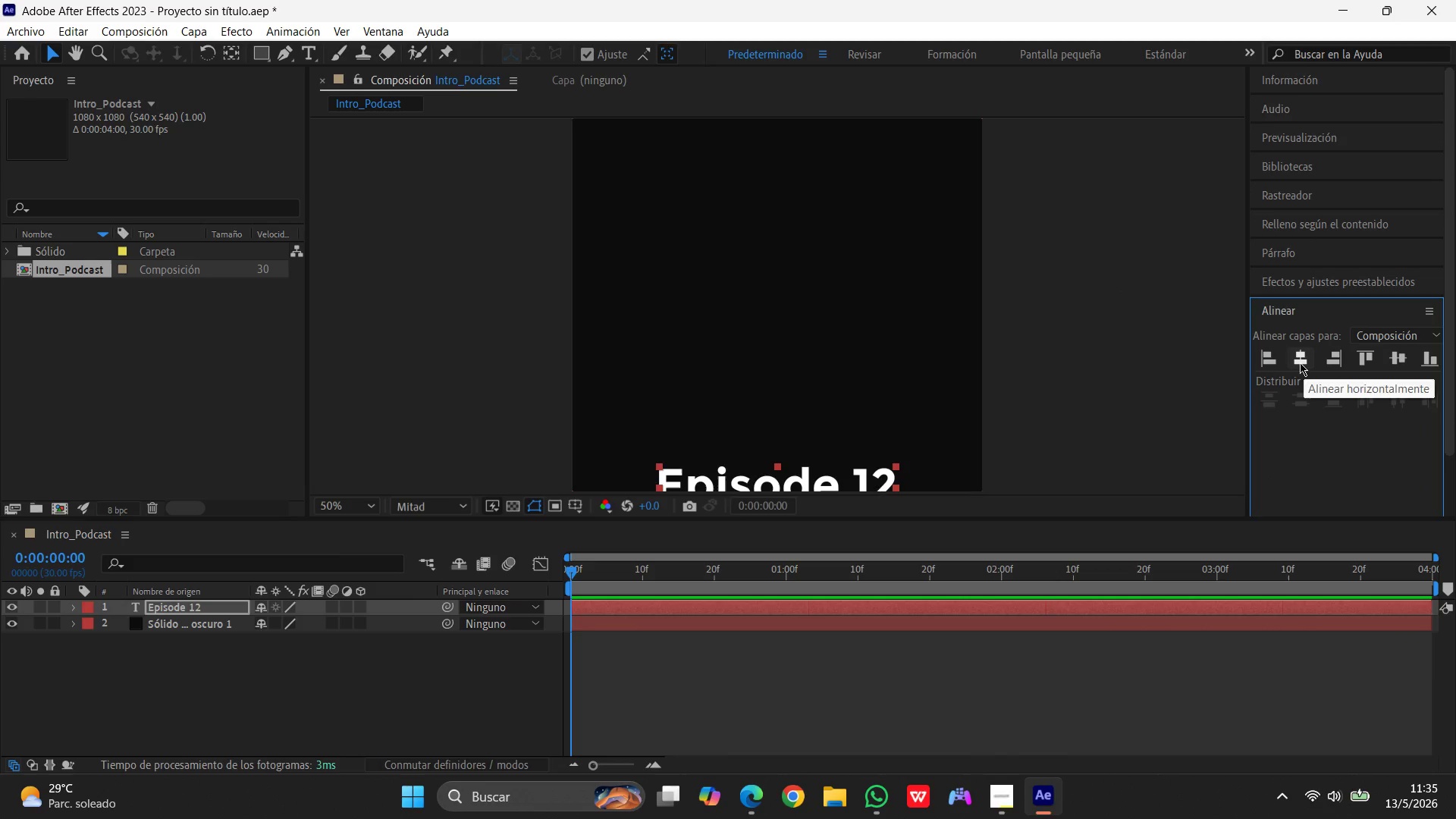 
left_click([1300, 362])
 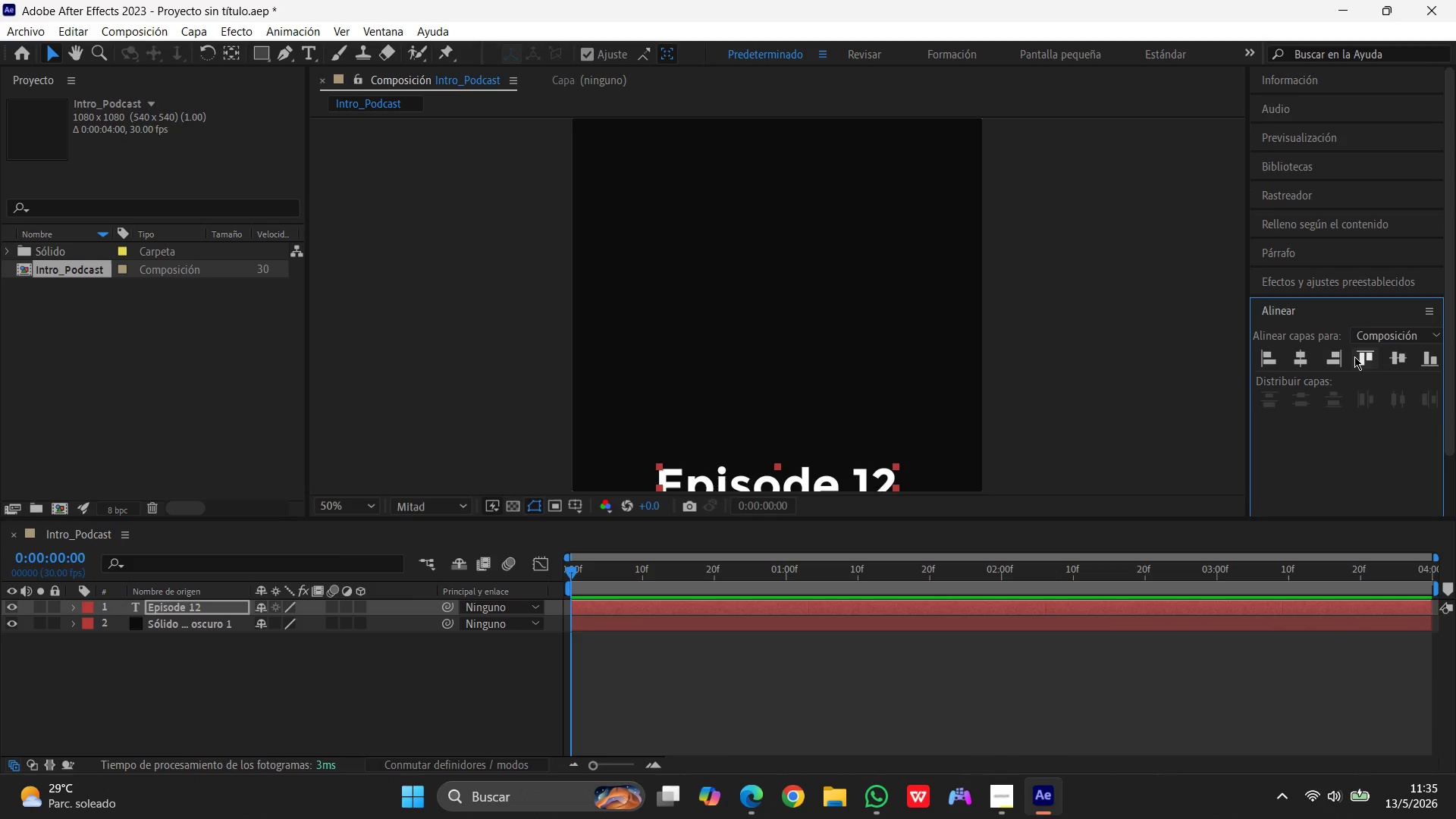 
left_click([1355, 356])
 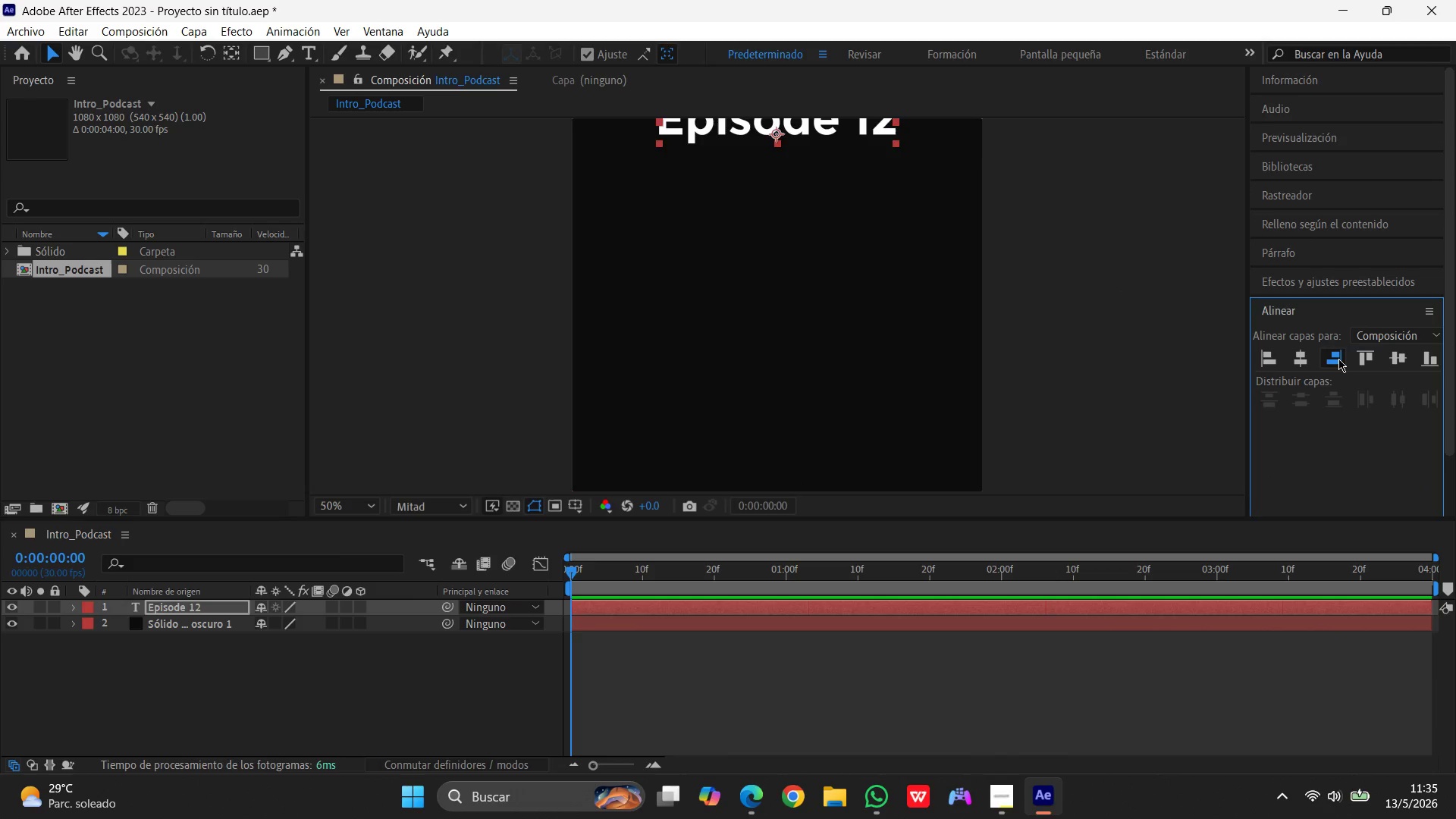 
left_click([1338, 359])
 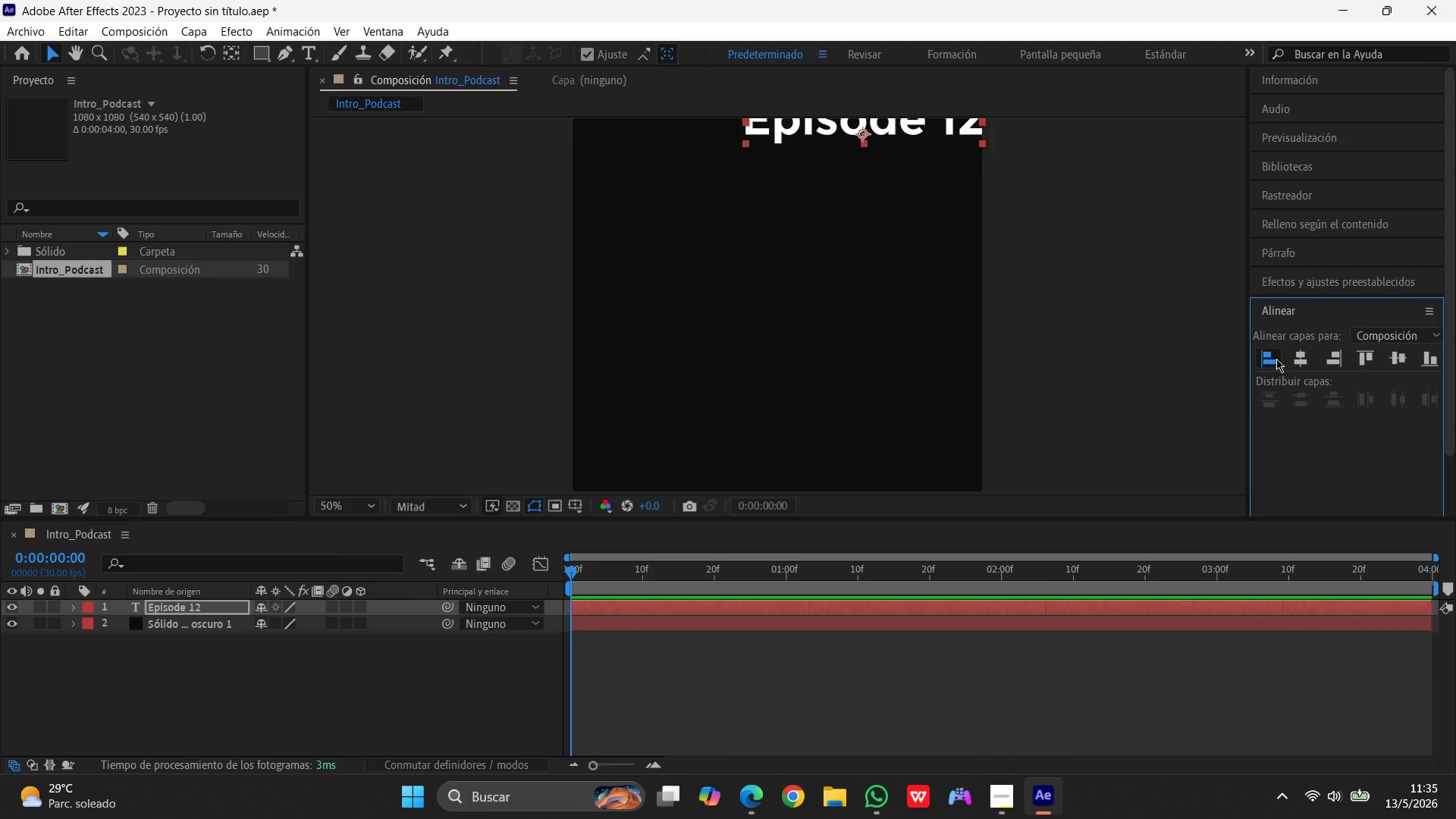 
left_click([1276, 359])
 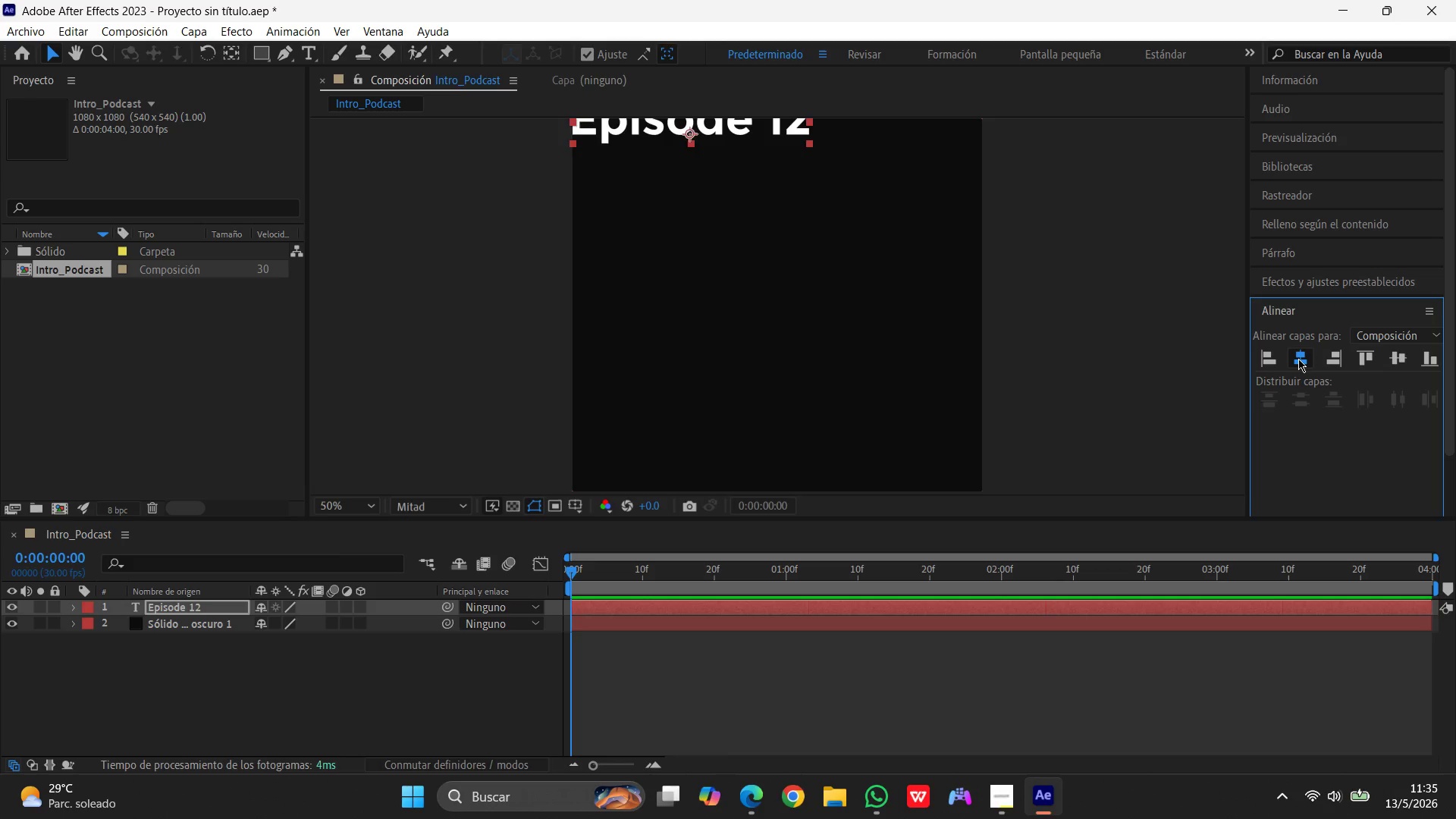 
left_click([1298, 359])
 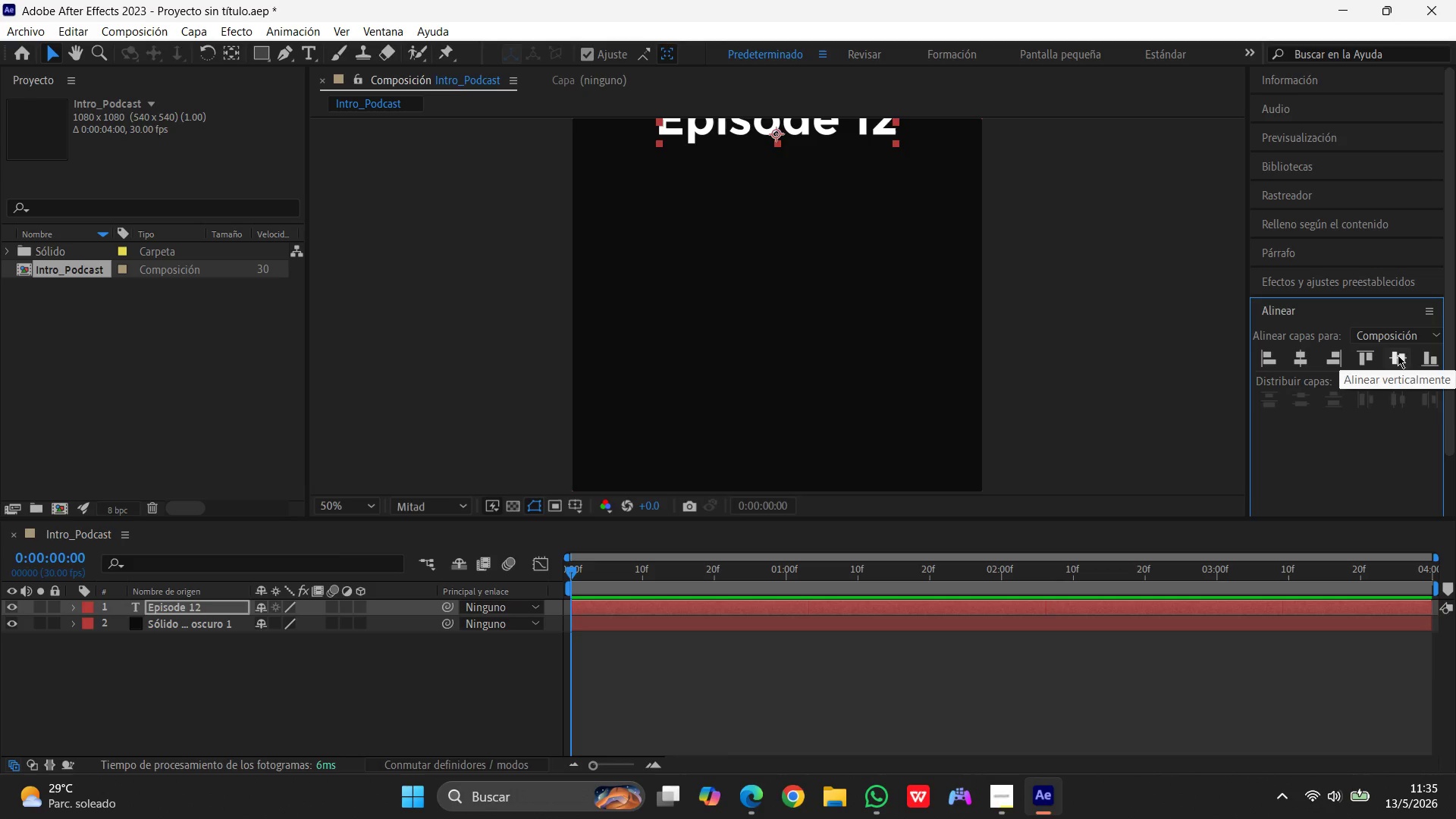 
left_click([1398, 355])
 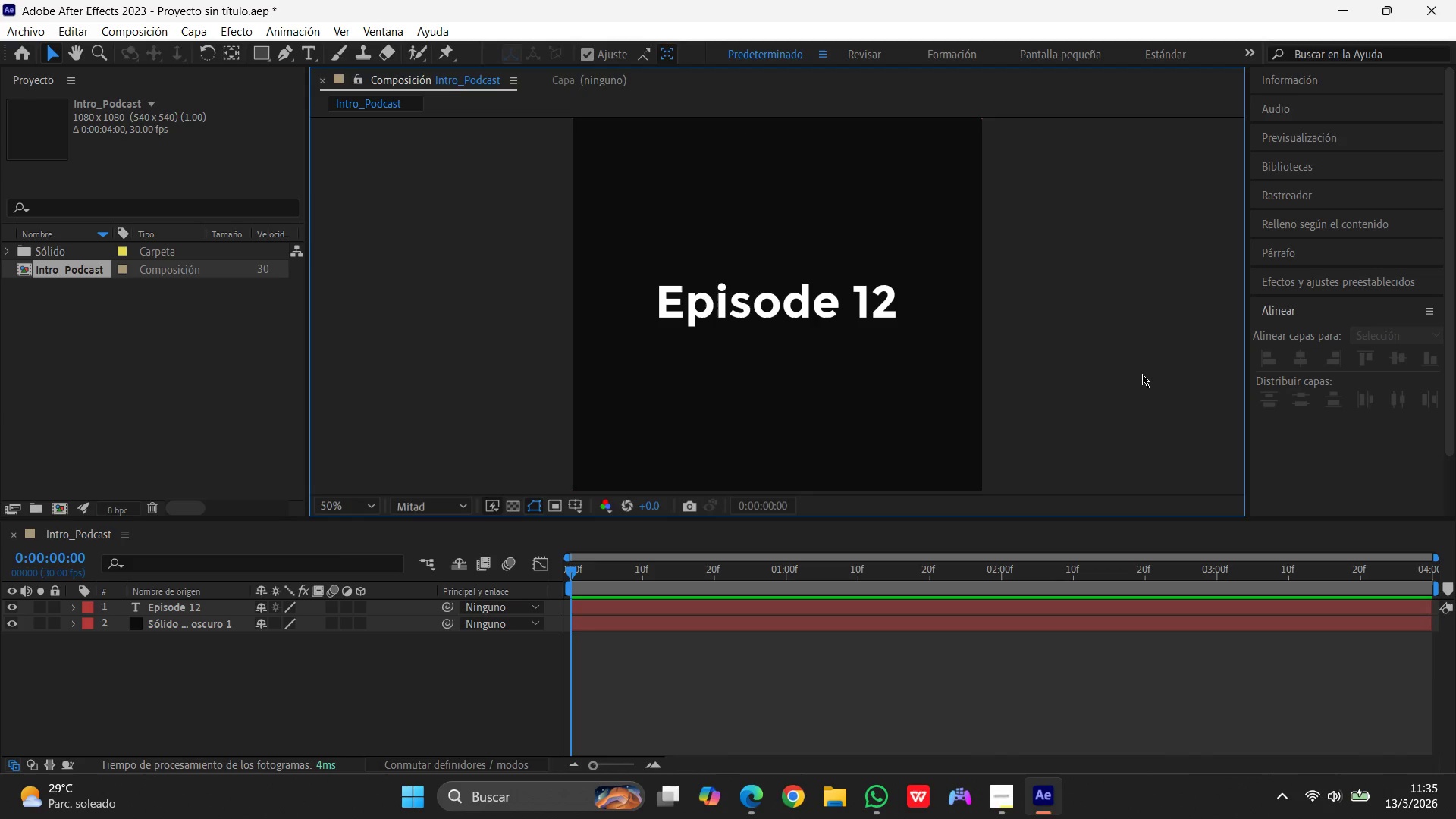 
left_click([1142, 374])
 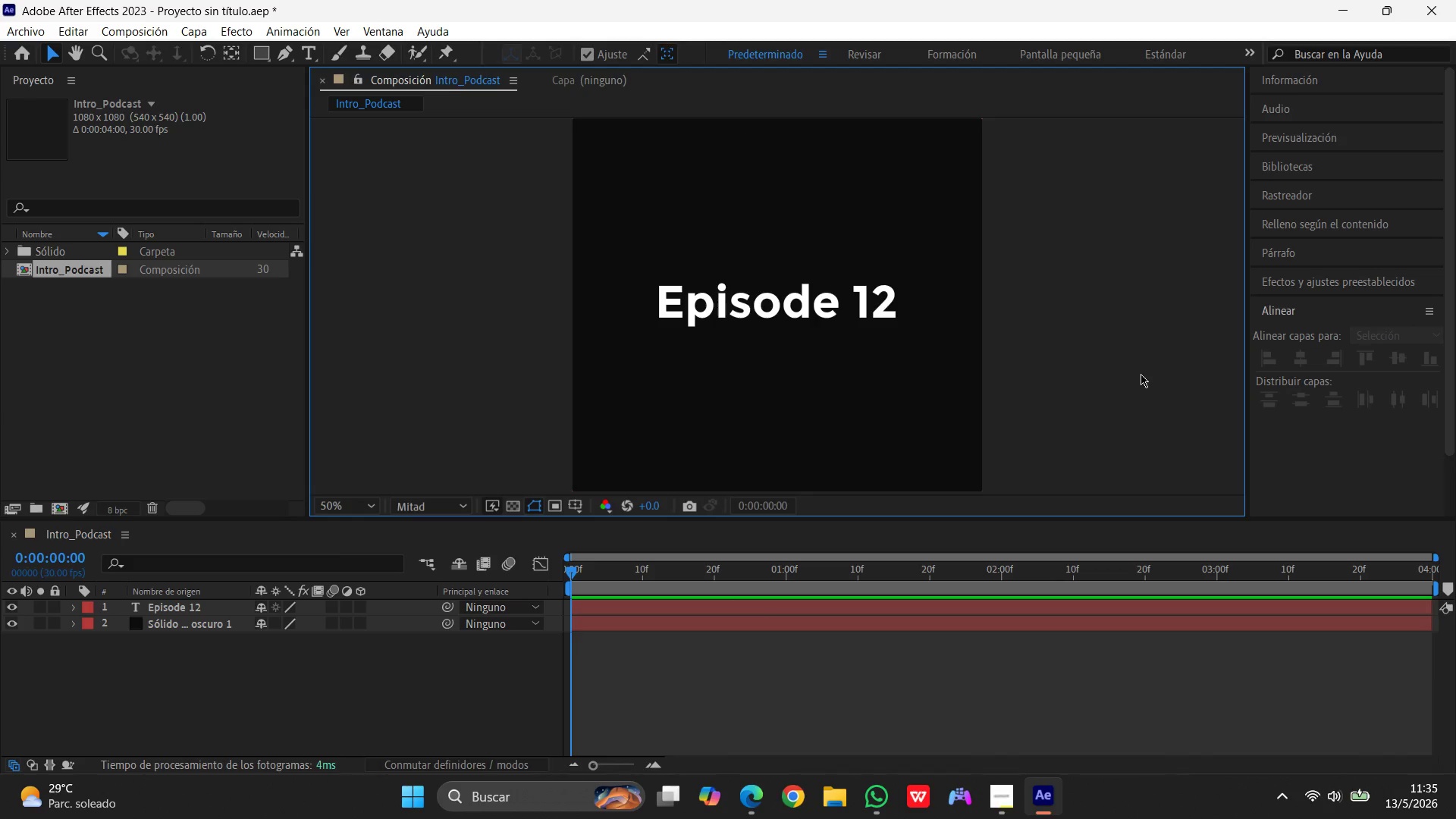 
wait(8.91)
 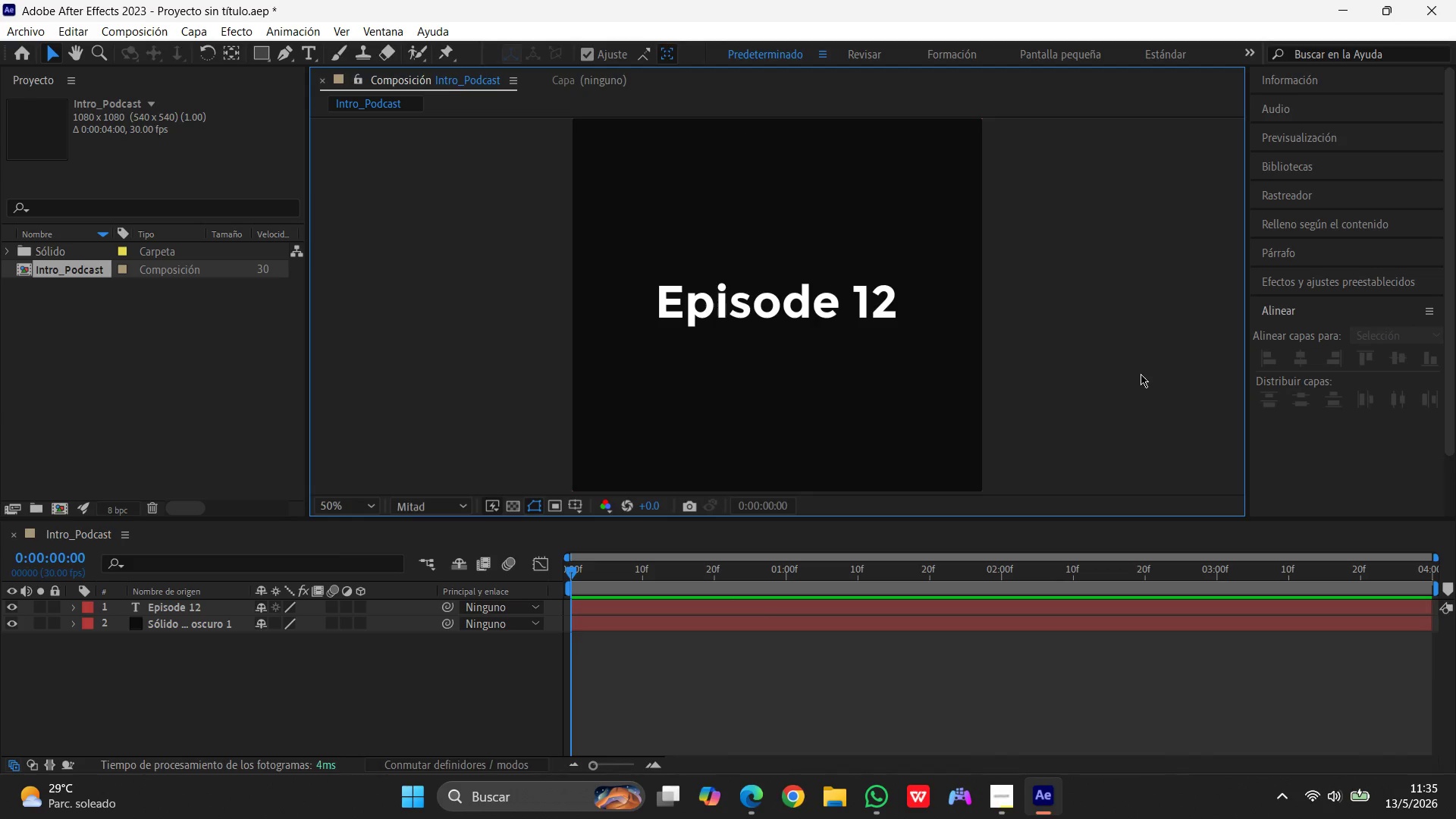 
left_click([218, 605])
 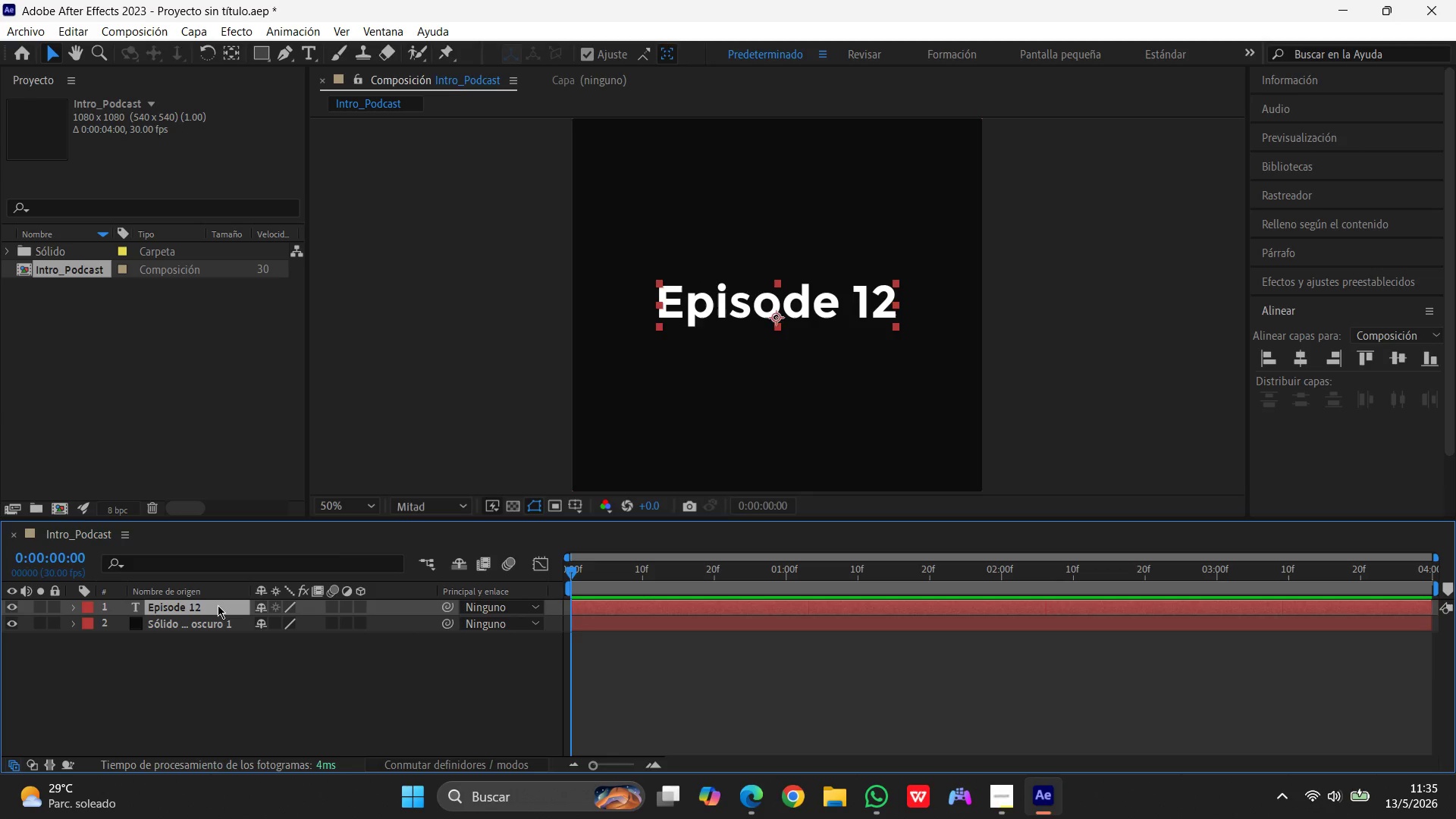 
key(Control+D)
 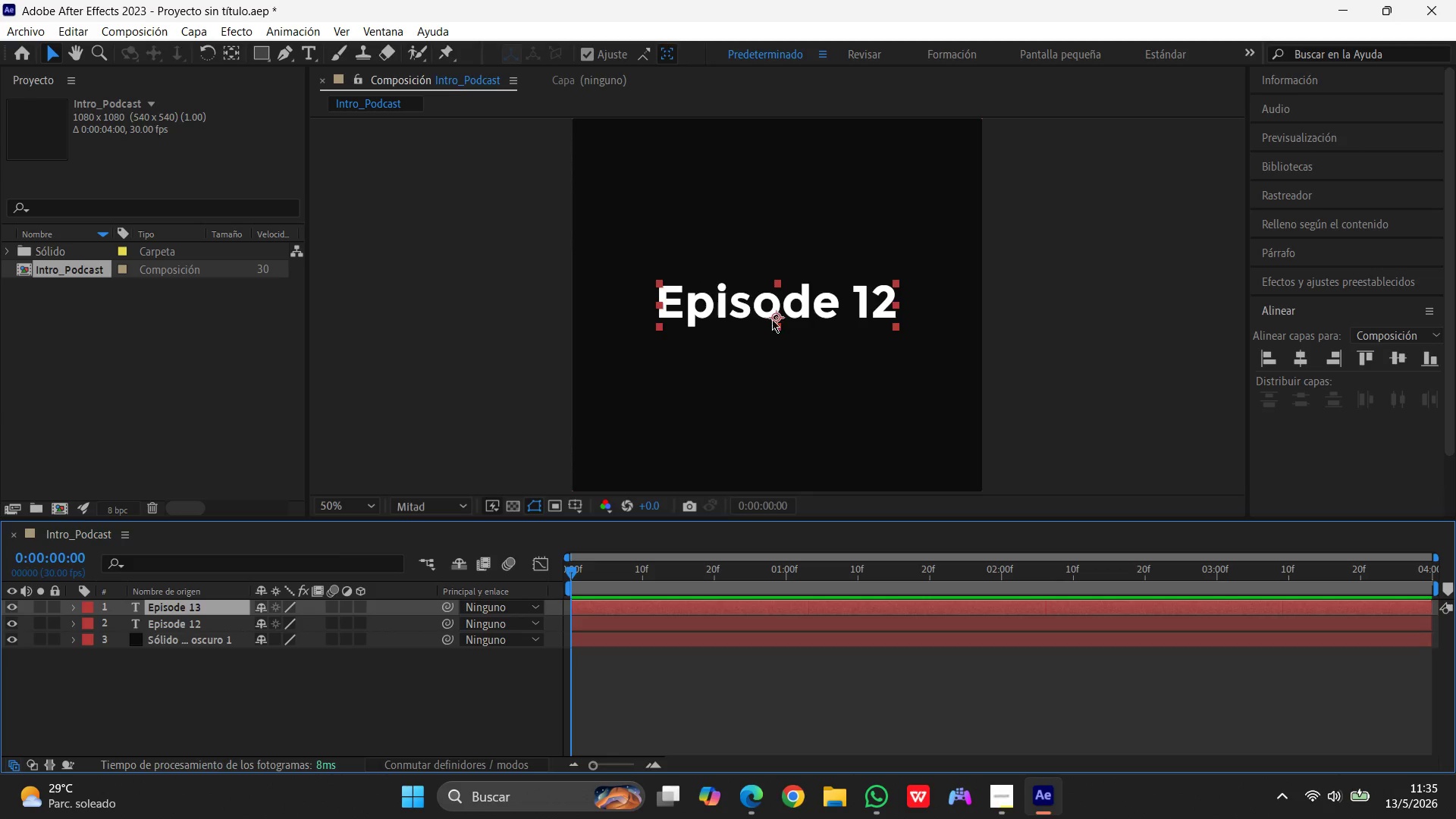 
left_click_drag(start_coordinate=[772, 312], to_coordinate=[764, 382])
 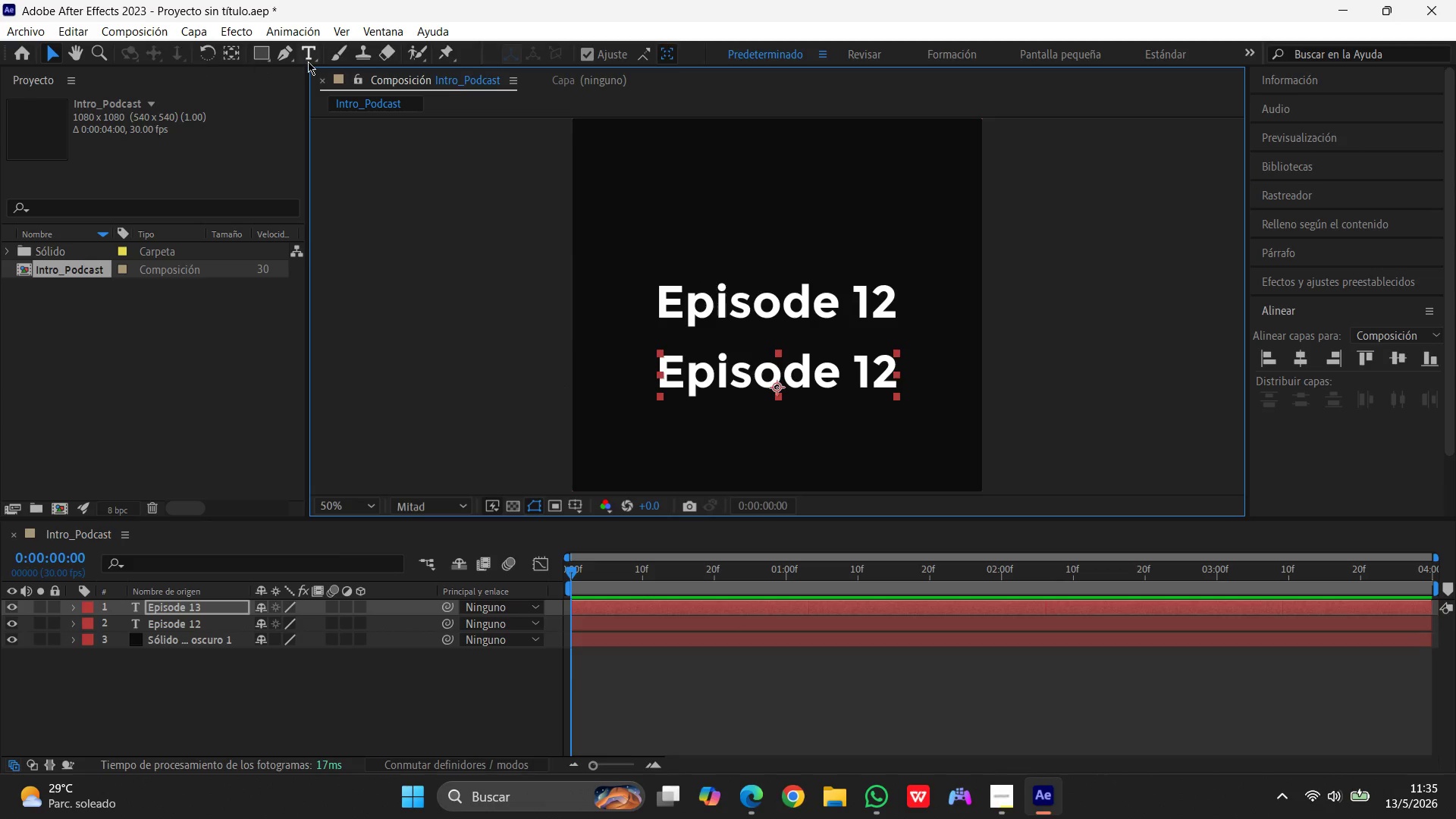 
left_click([312, 58])
 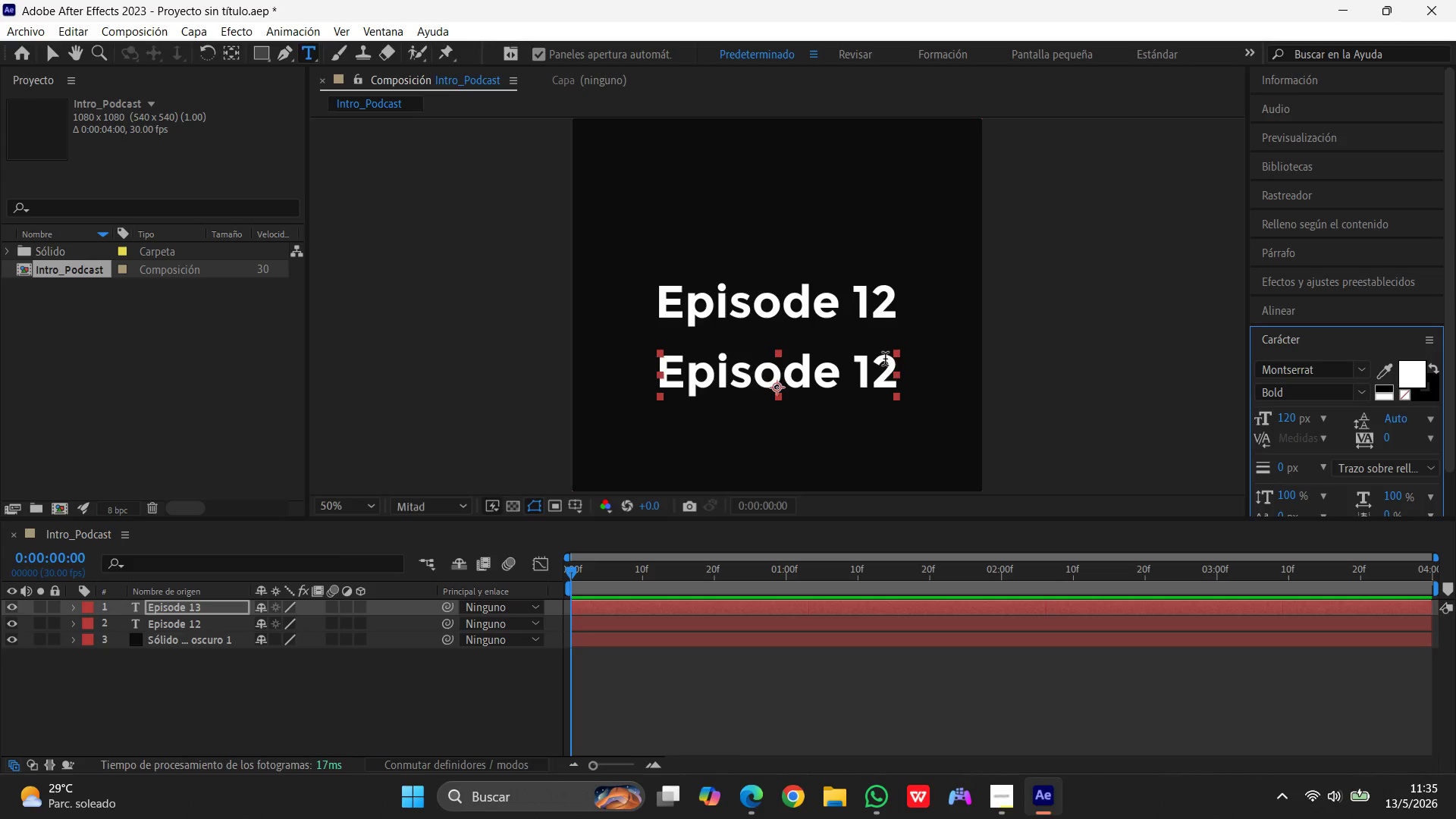 
left_click_drag(start_coordinate=[885, 359], to_coordinate=[553, 368])
 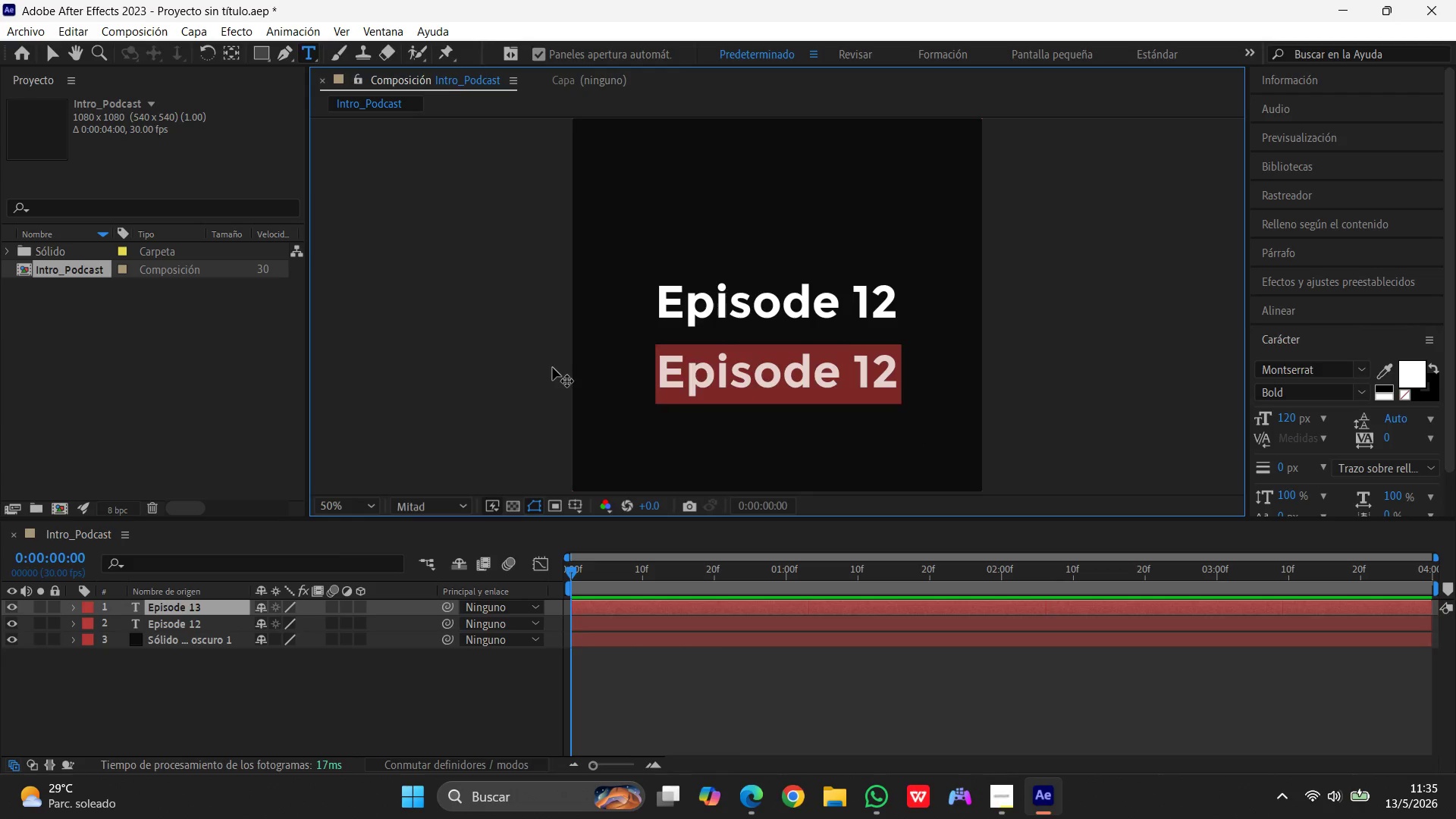 
type(The future of AI)
 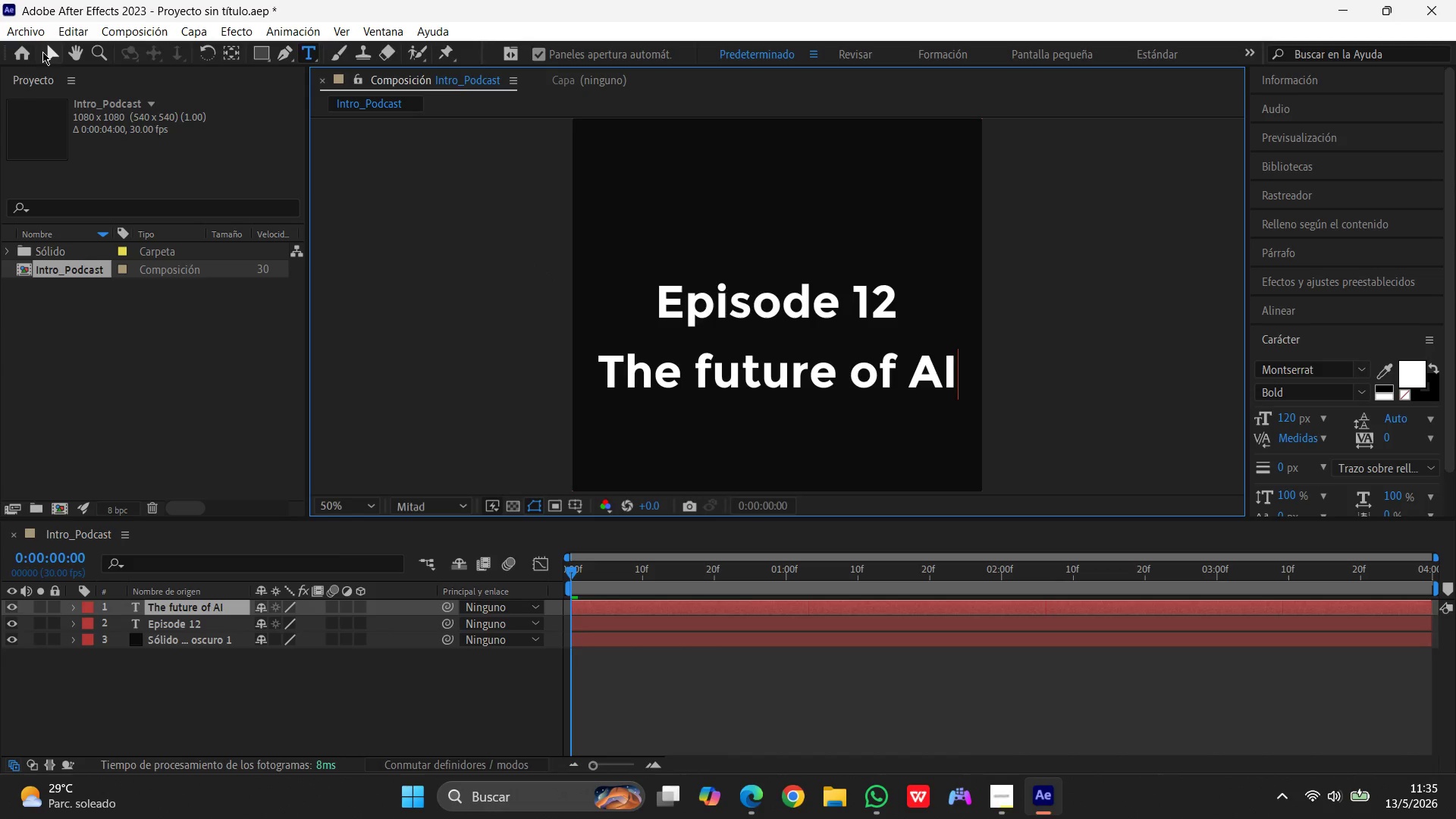 
left_click([48, 52])
 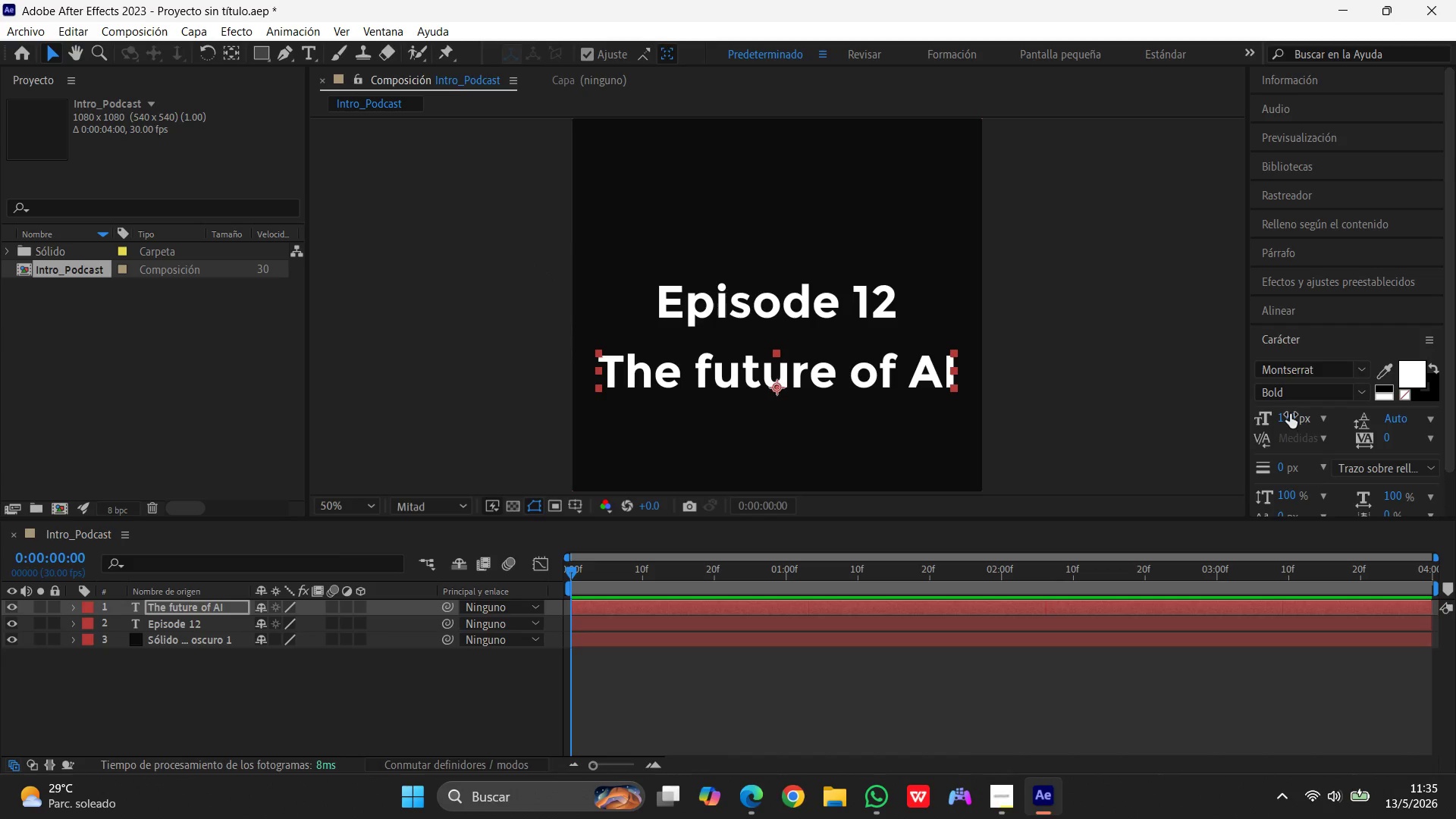 
left_click([1290, 414])
 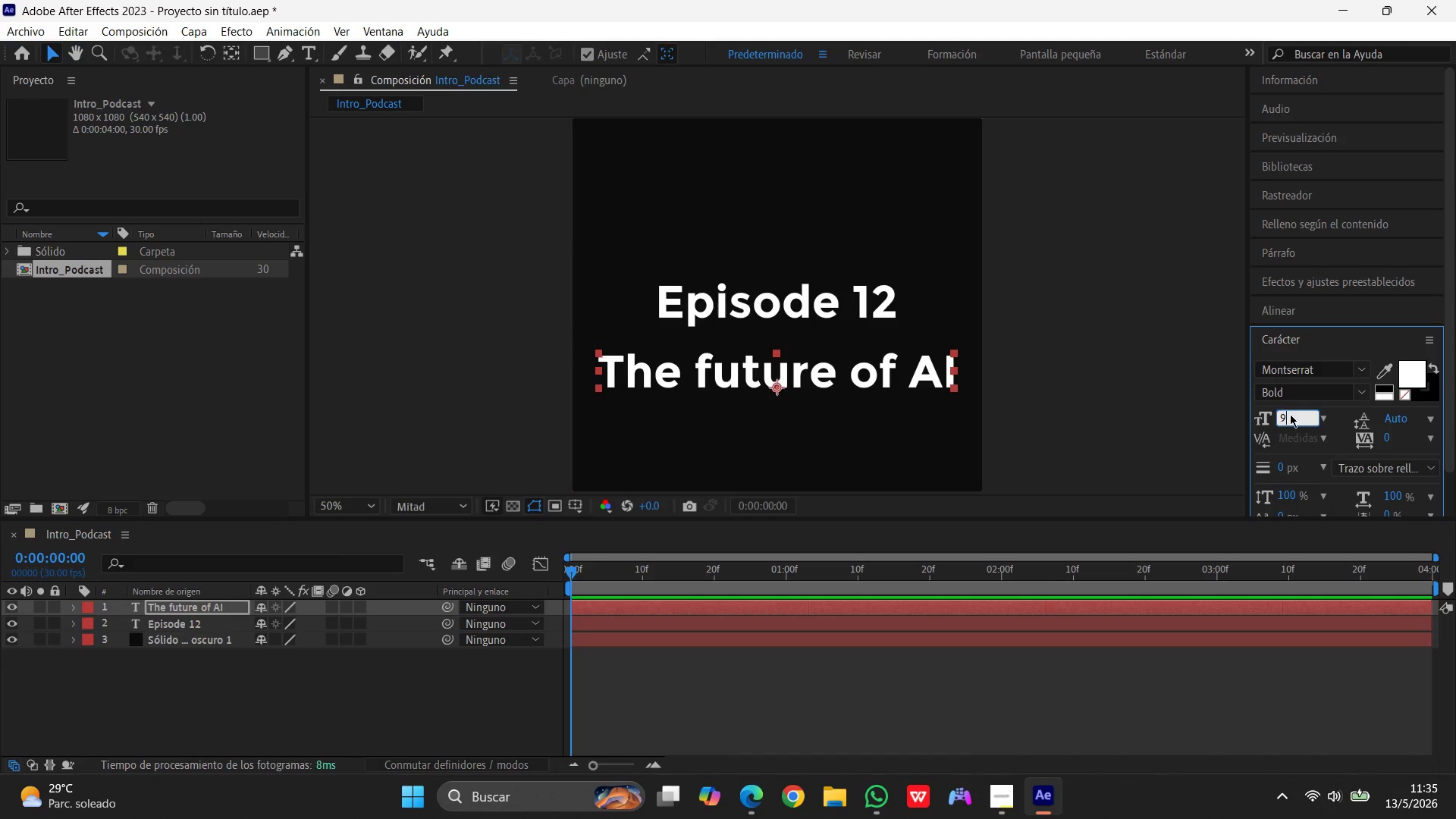 
key(Numpad9)
 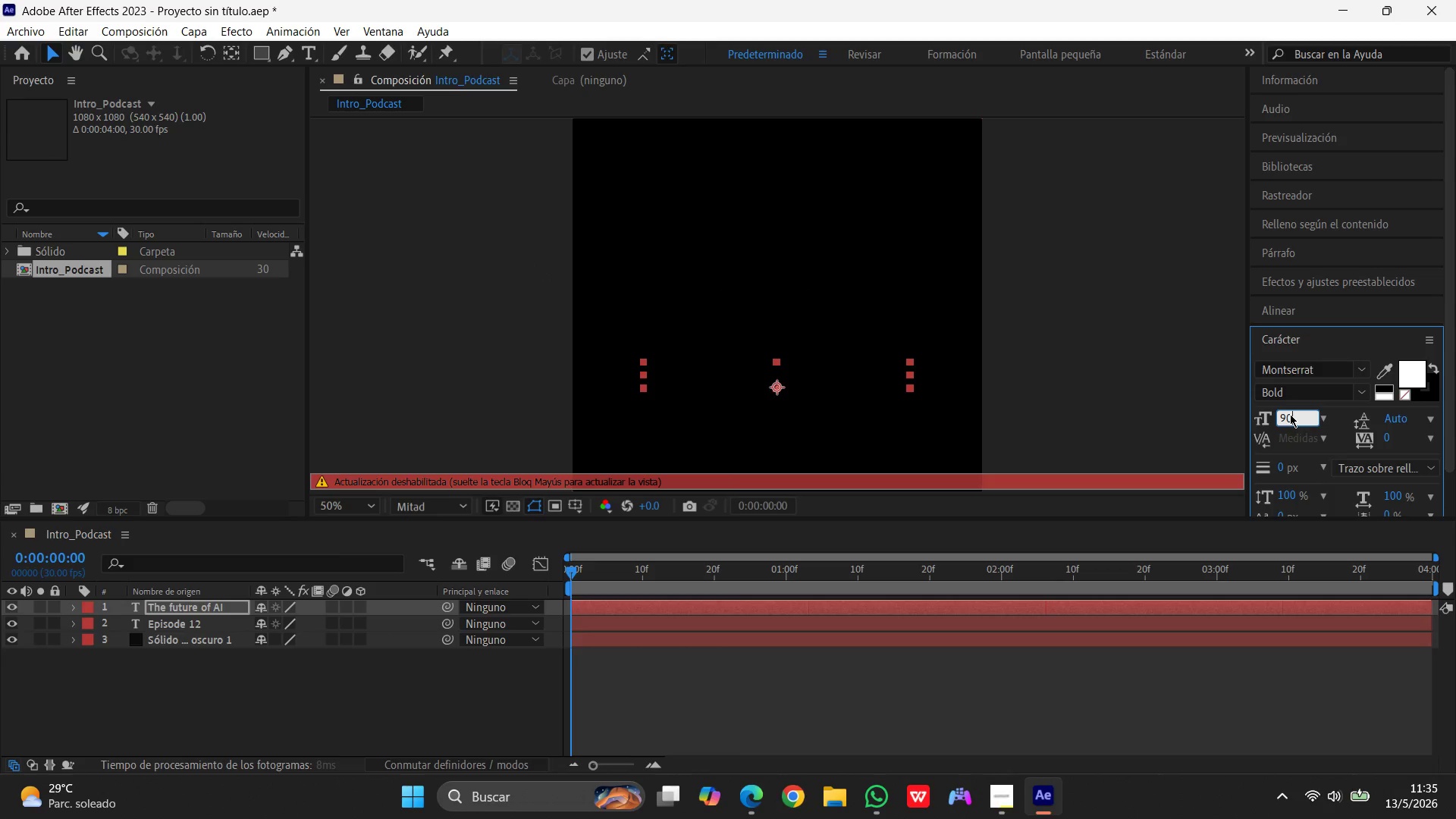 
key(Numpad0)
 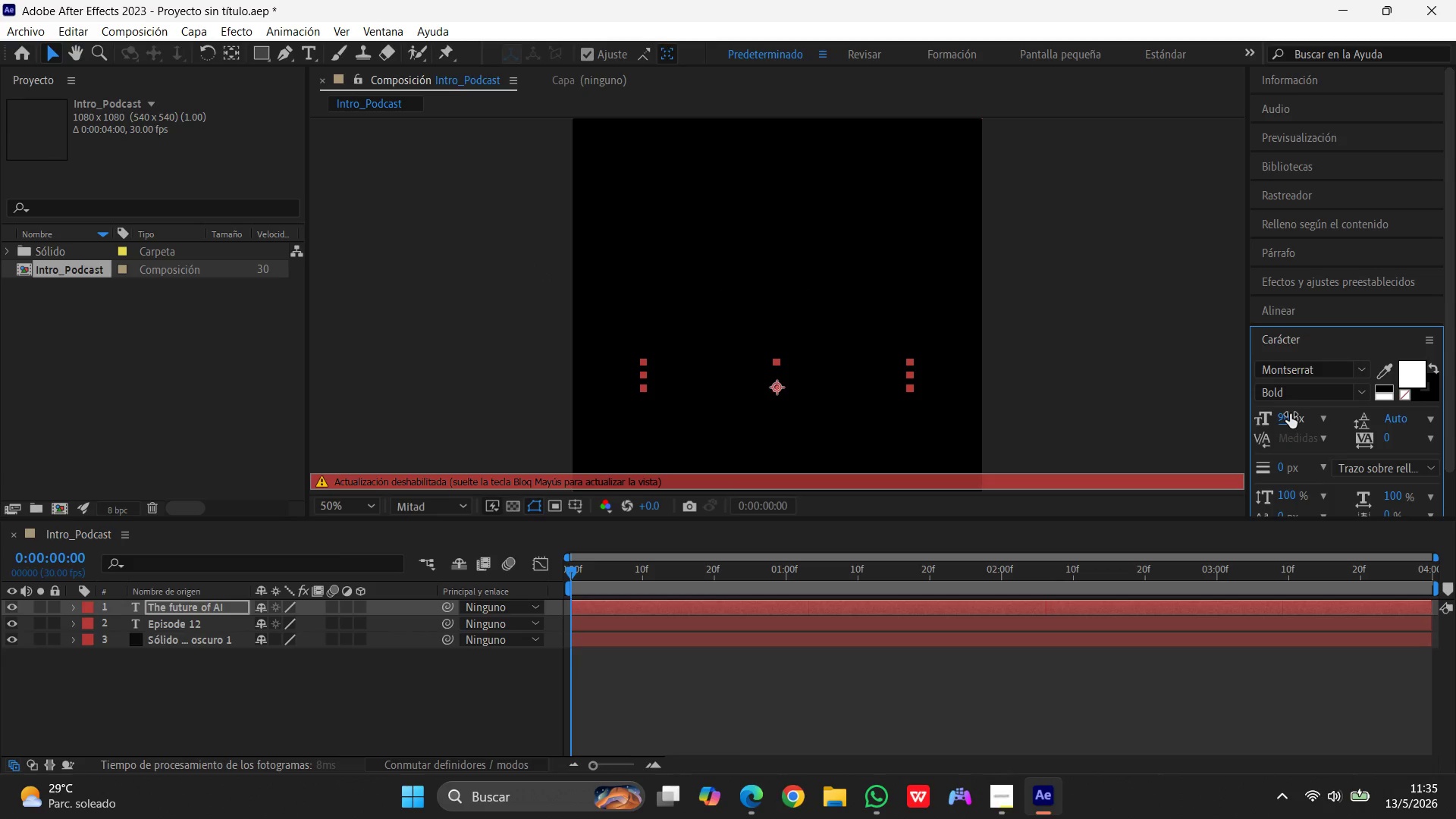 
key(Enter)
 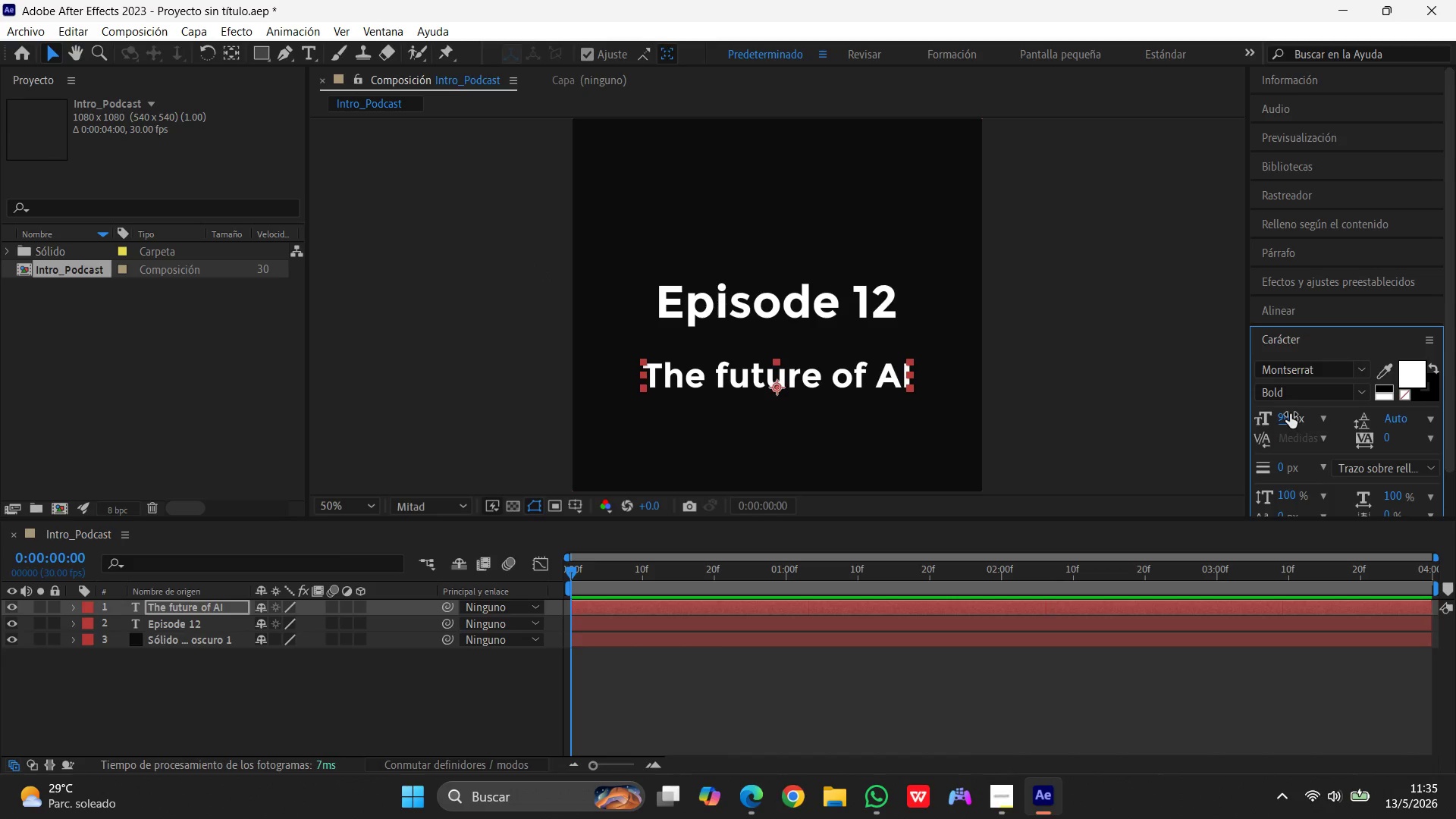 
key(CapsLock)
 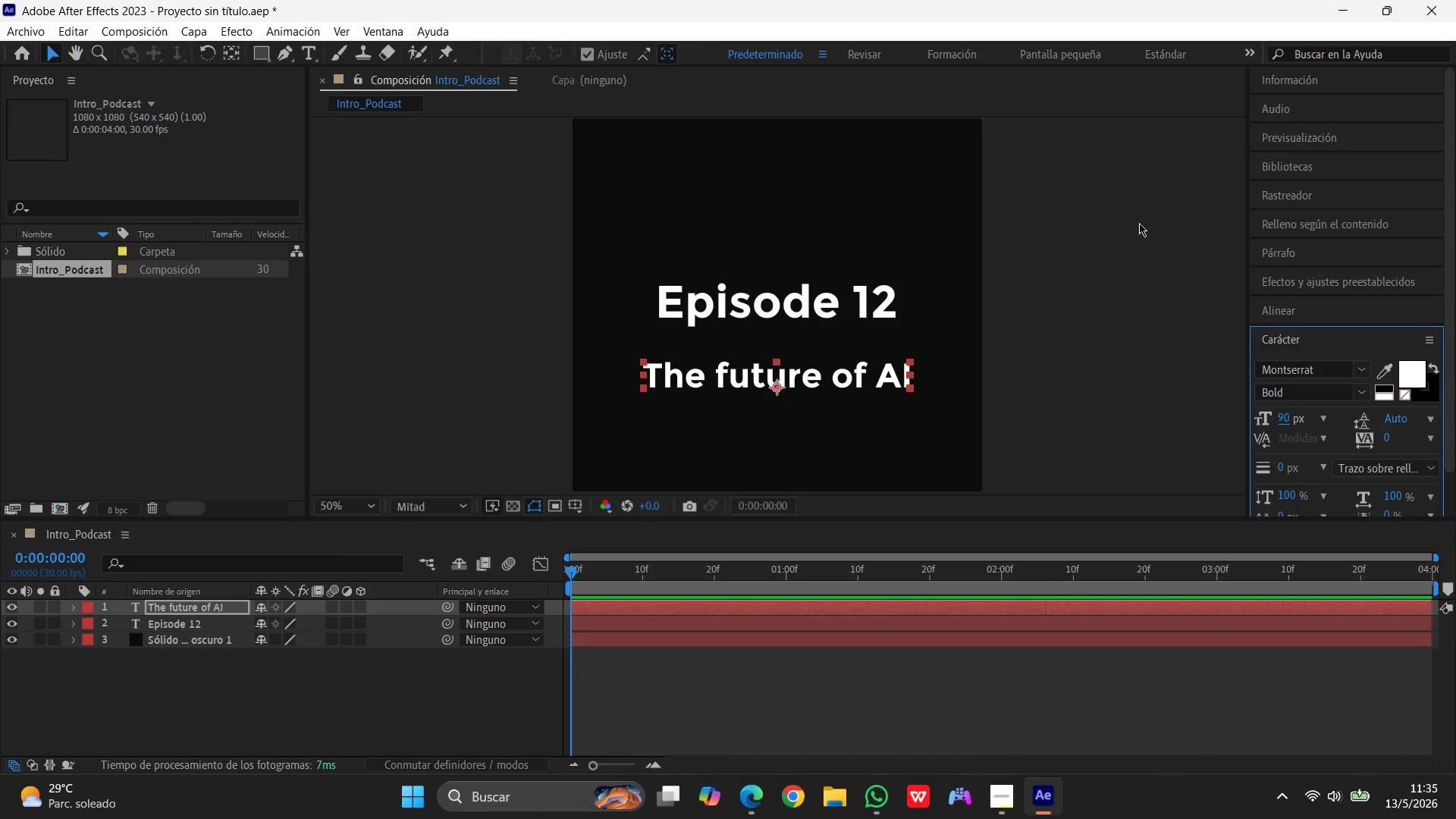 
left_click([1139, 223])
 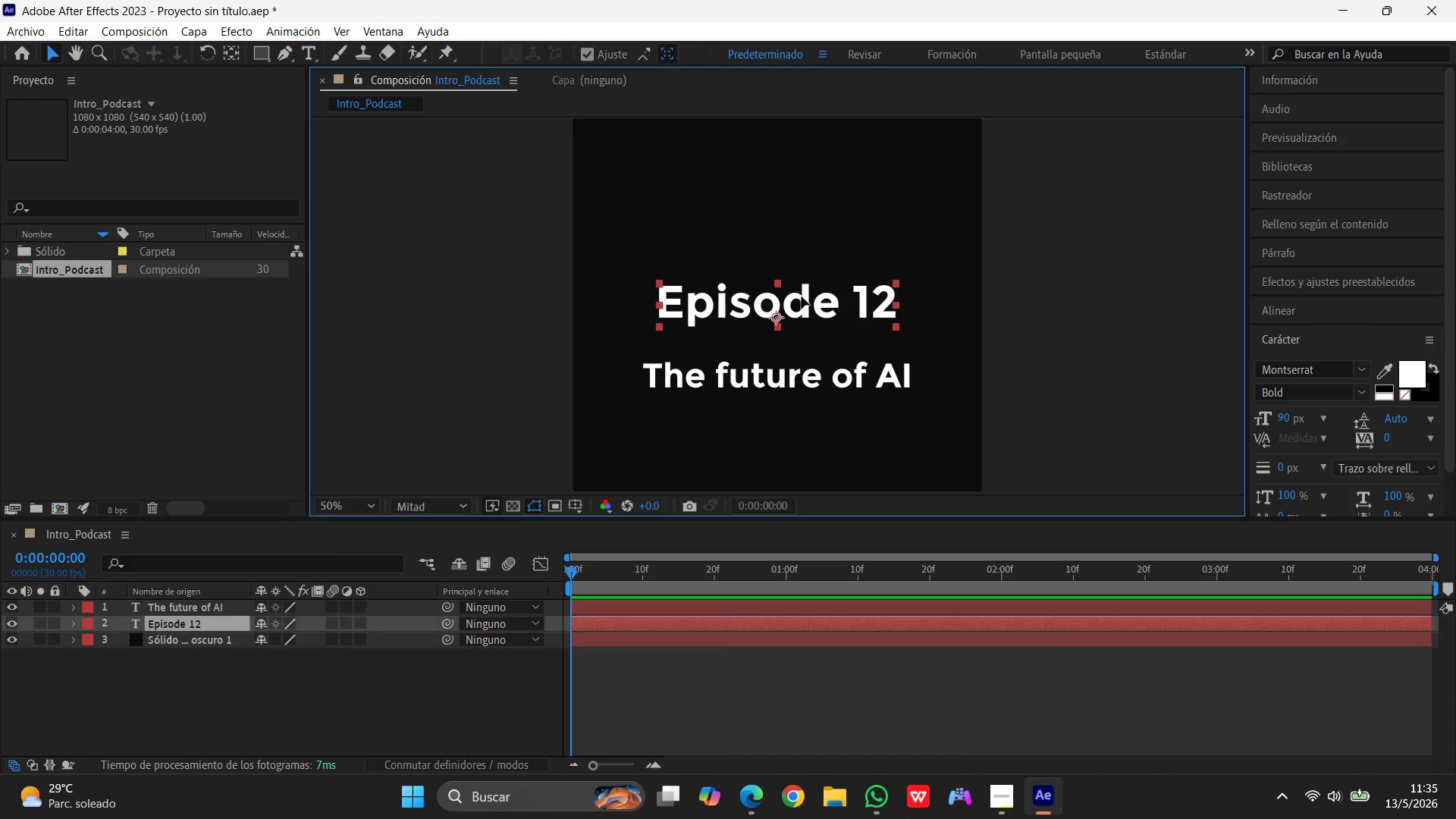 
left_click_drag(start_coordinate=[802, 306], to_coordinate=[797, 262])
 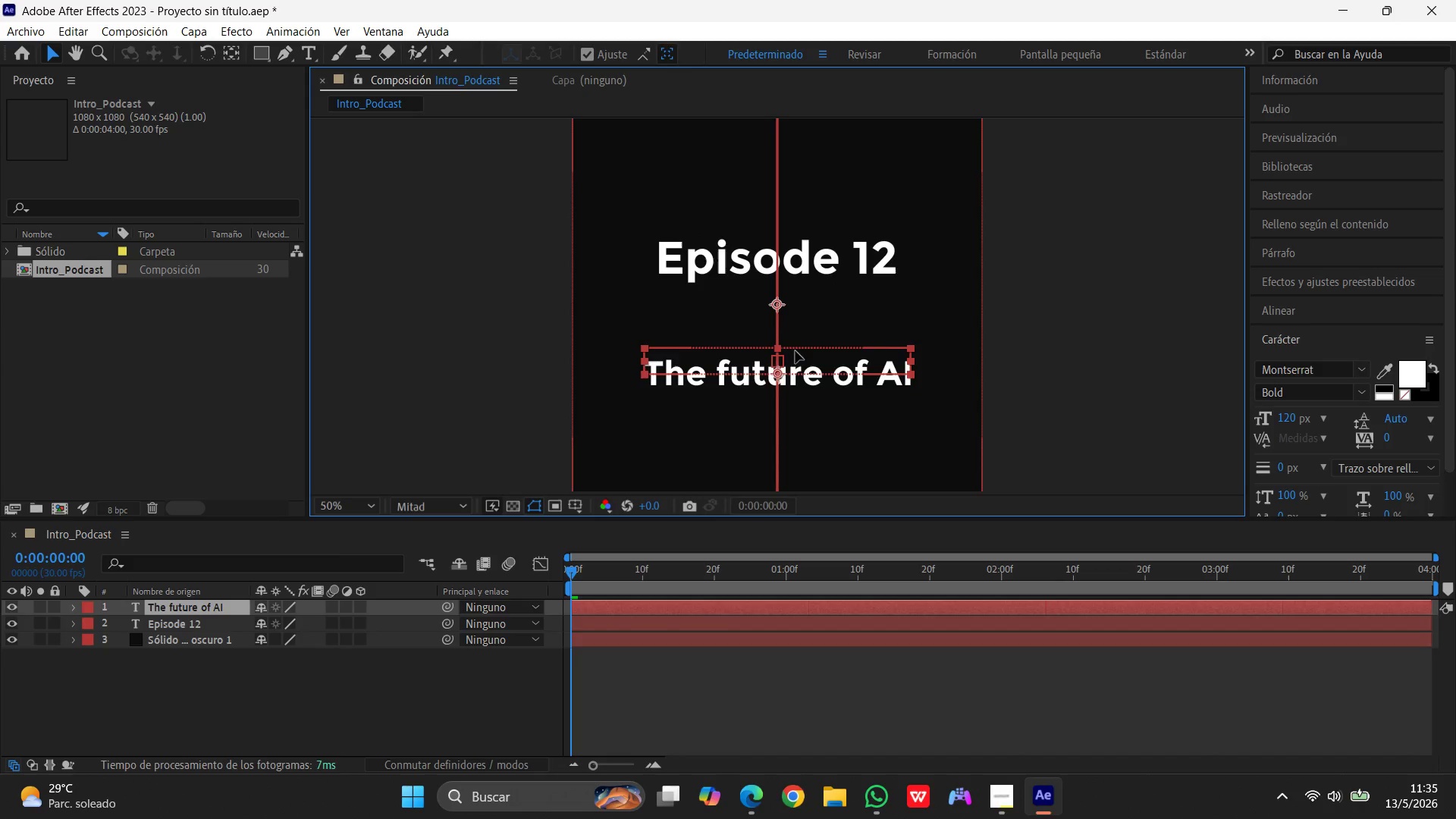 
left_click_drag(start_coordinate=[798, 378], to_coordinate=[788, 311])
 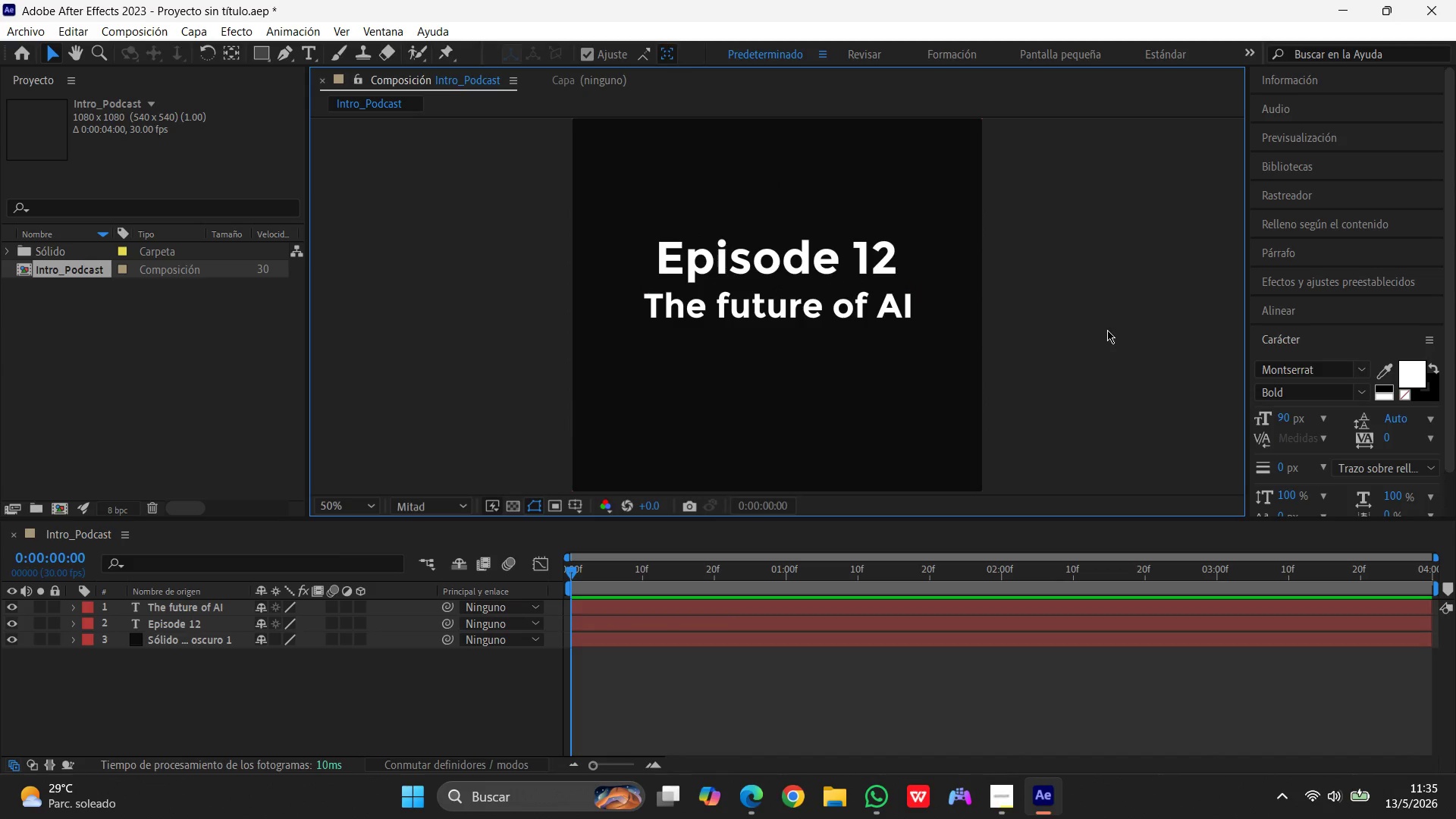 
left_click([1108, 330])
 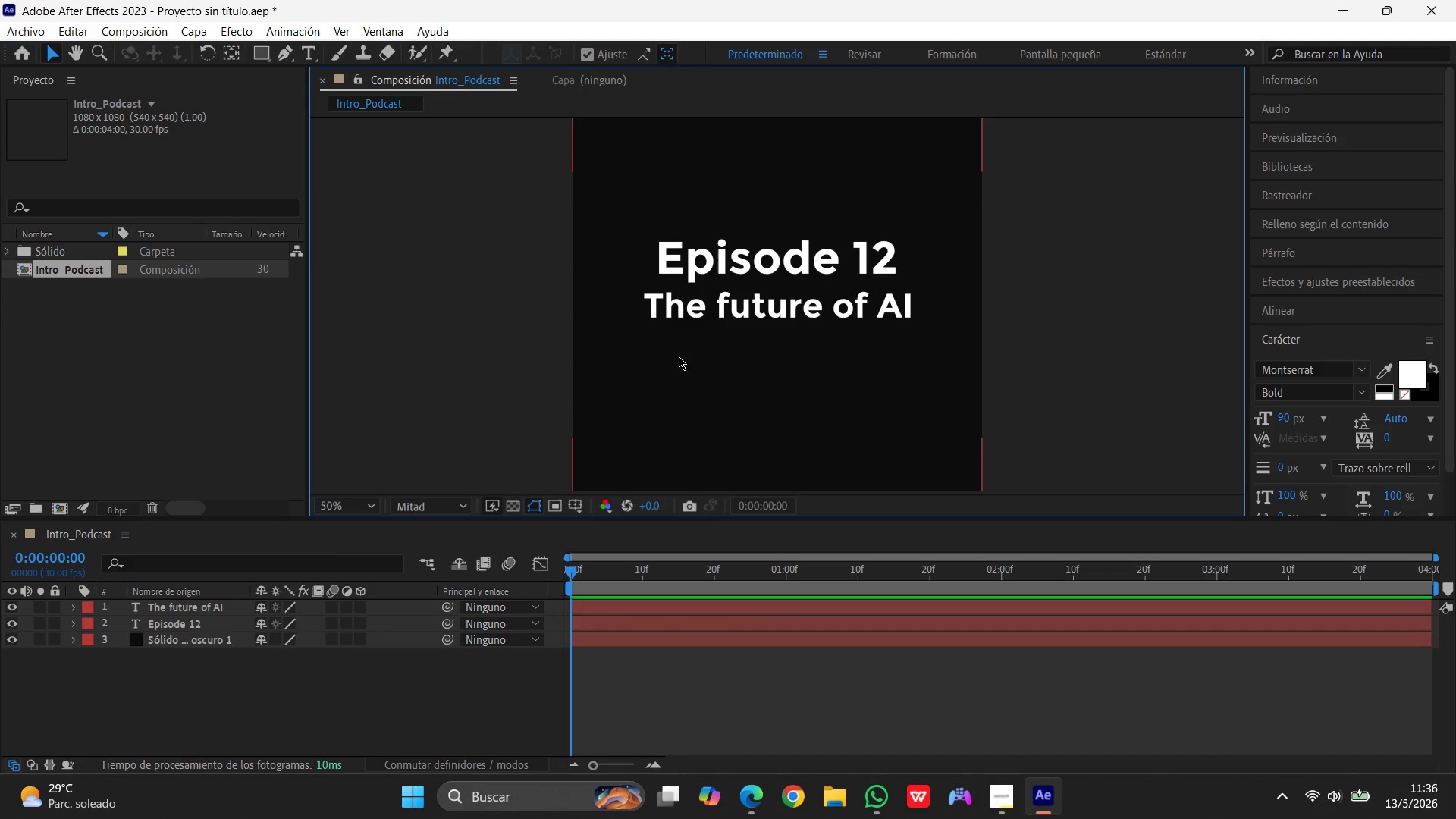 
left_click([746, 303])
 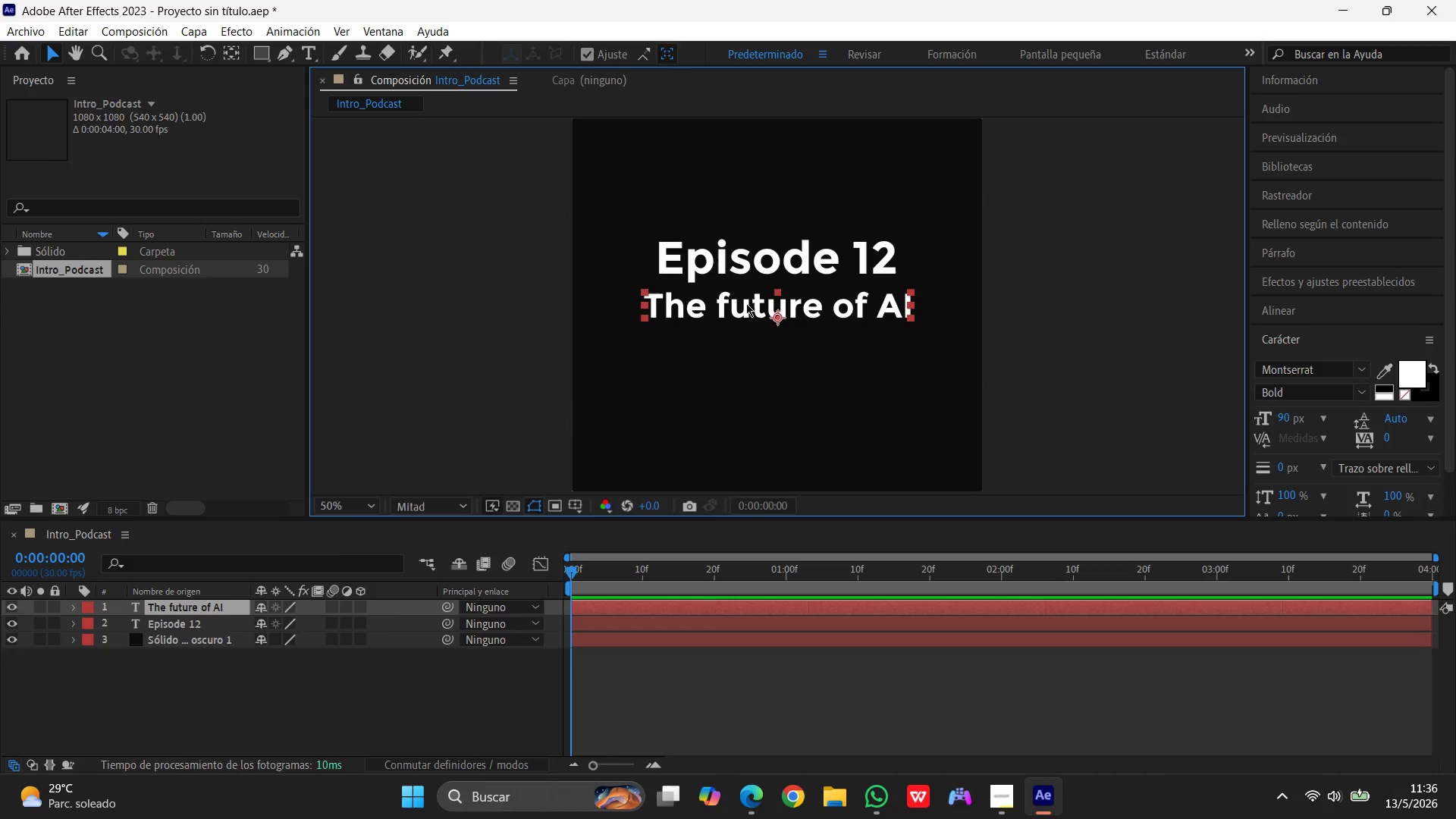 
key(Control+ControlLeft)
 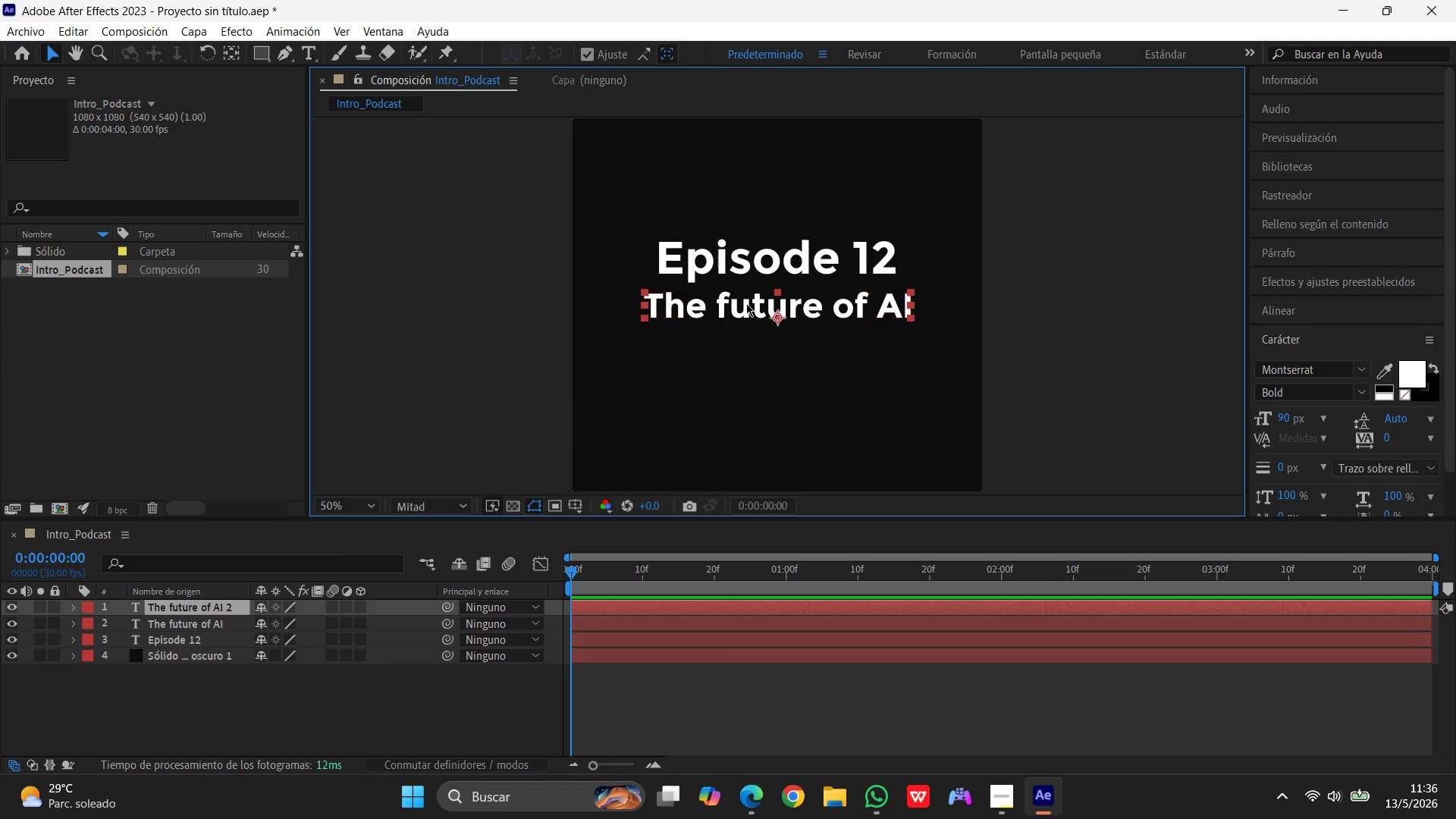 
key(Control+D)
 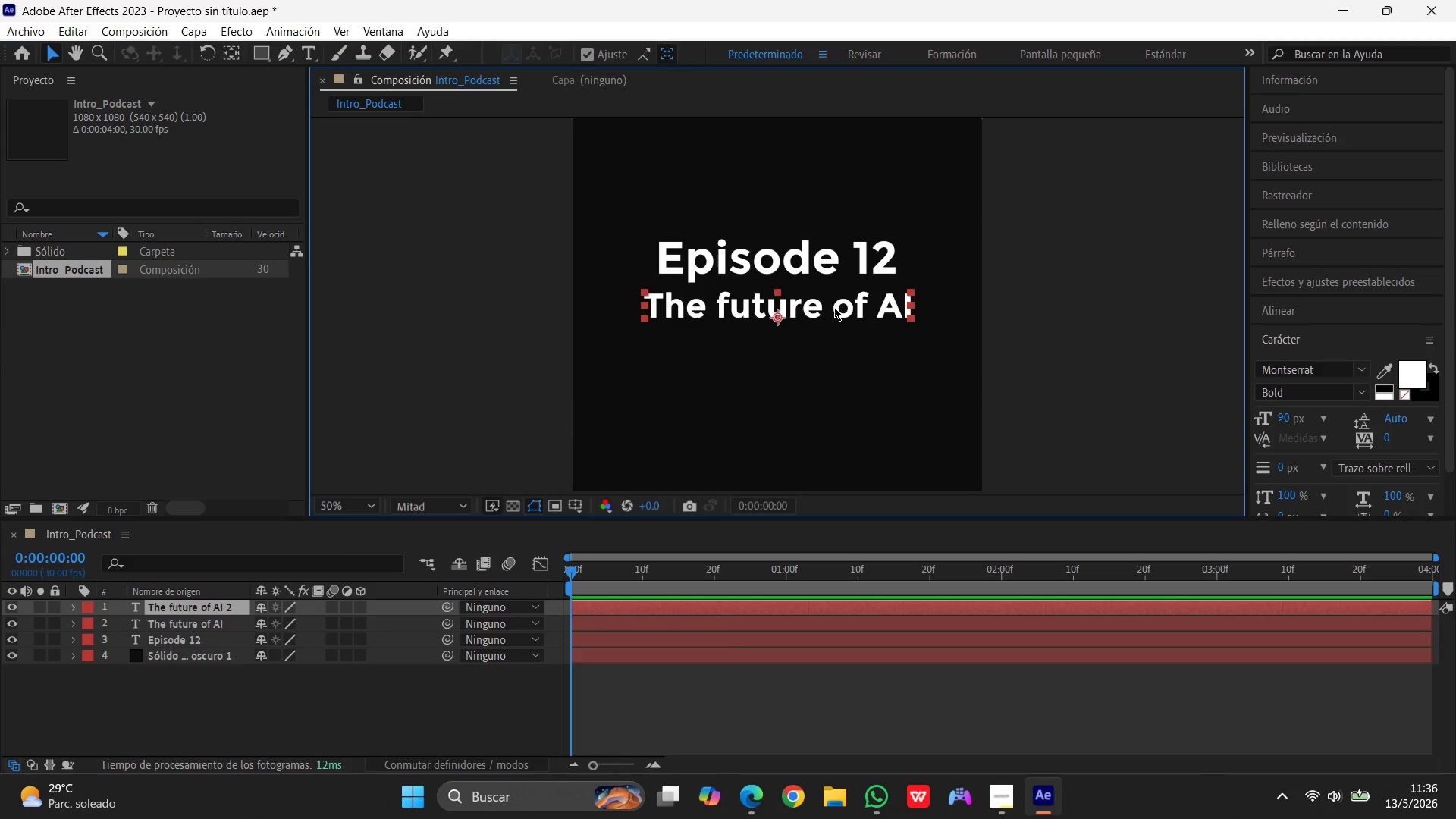 
left_click_drag(start_coordinate=[834, 307], to_coordinate=[833, 345])
 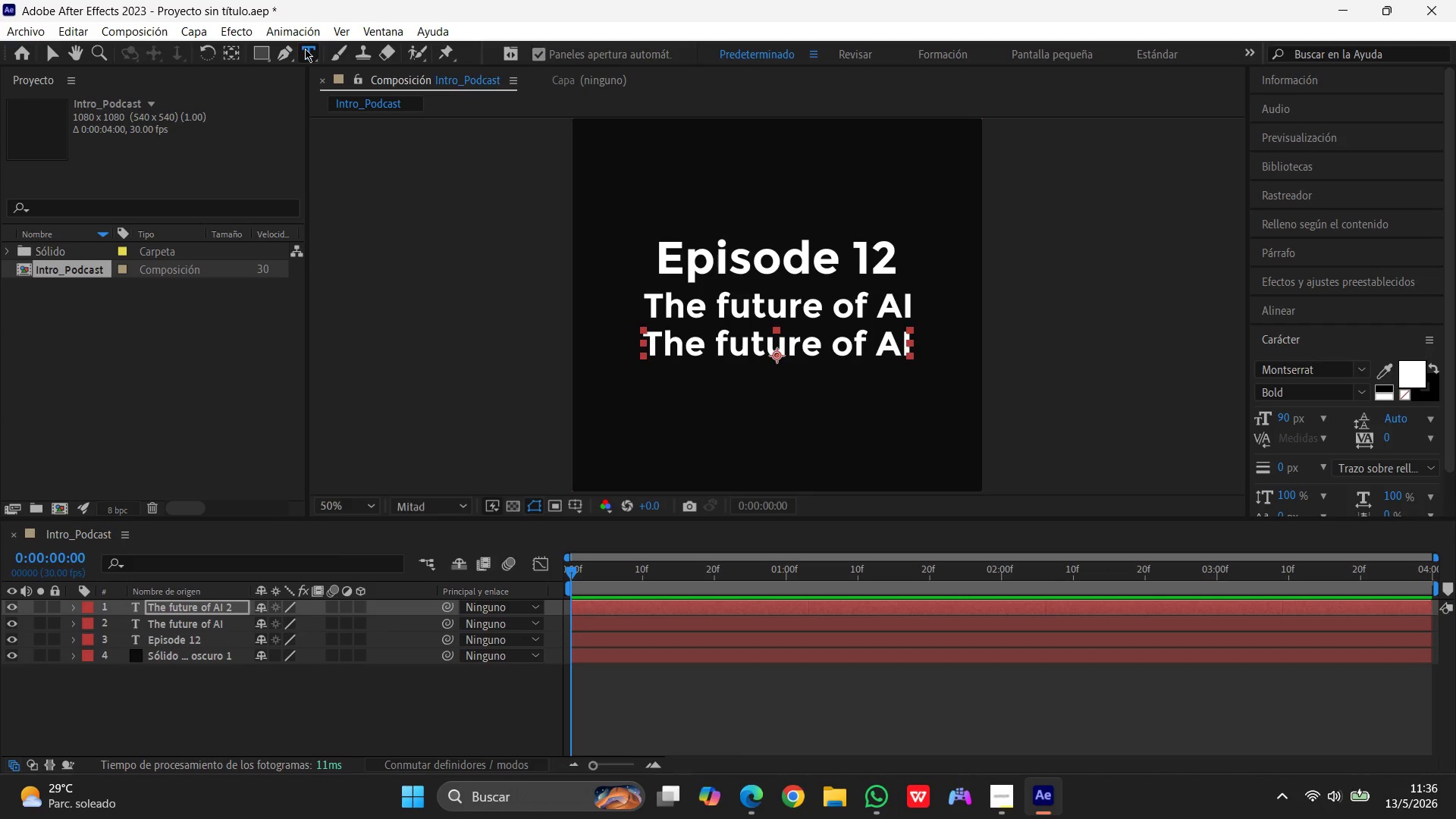 
mouse_move([632, 338])
 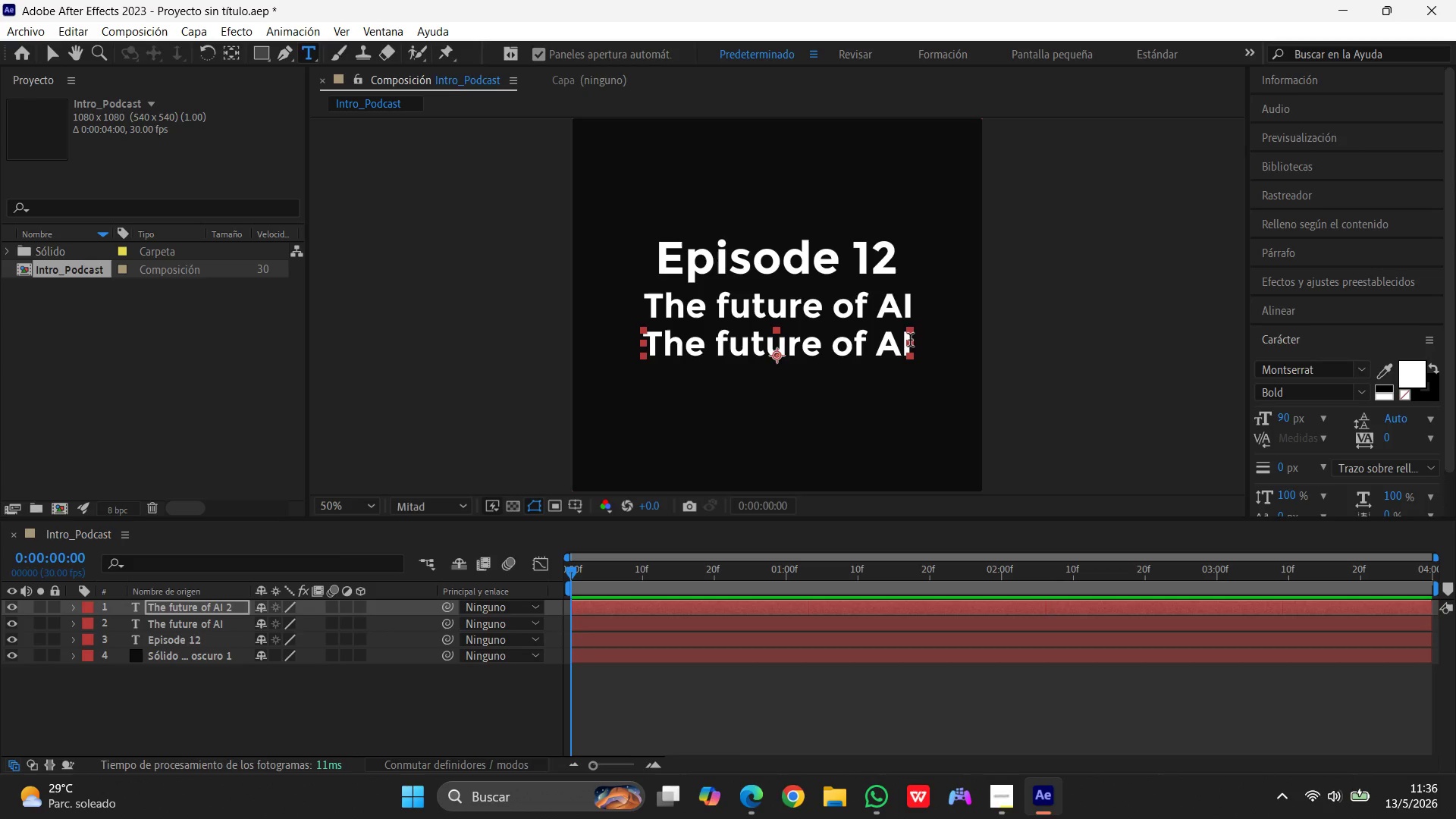 
left_click_drag(start_coordinate=[910, 340], to_coordinate=[634, 353])
 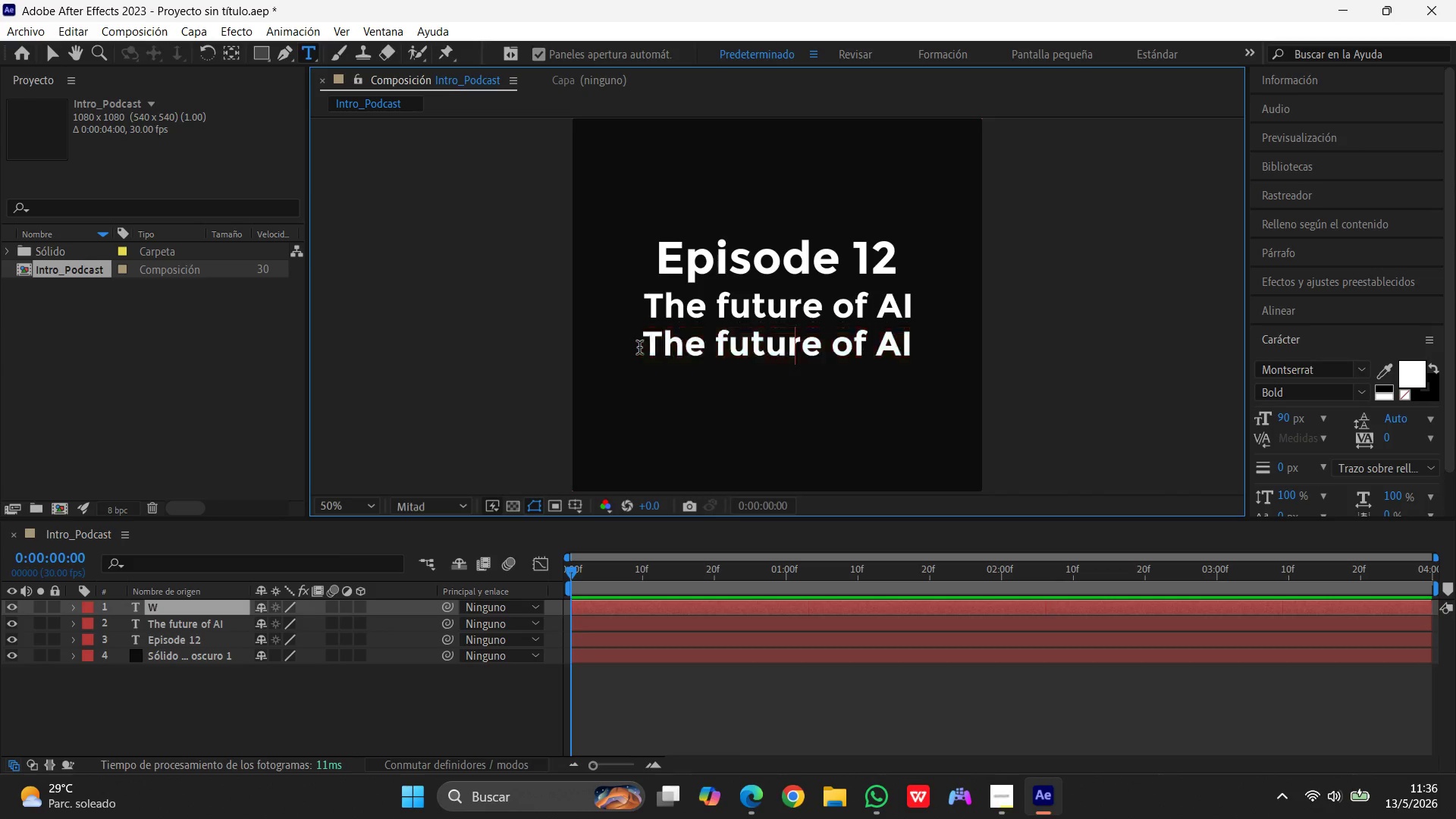 
type(With Jane Does)
key(Backspace)
 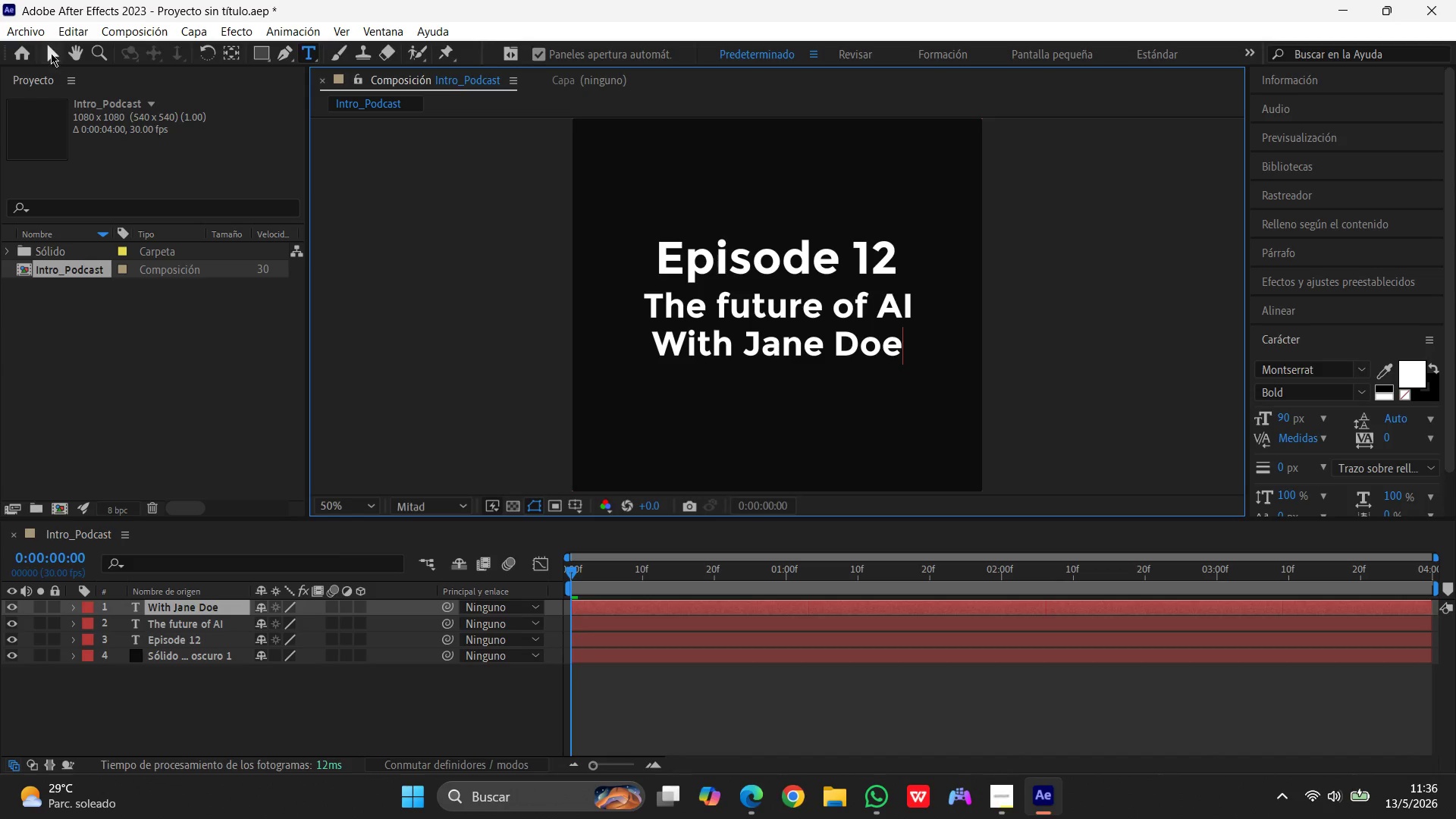 
left_click([51, 53])
 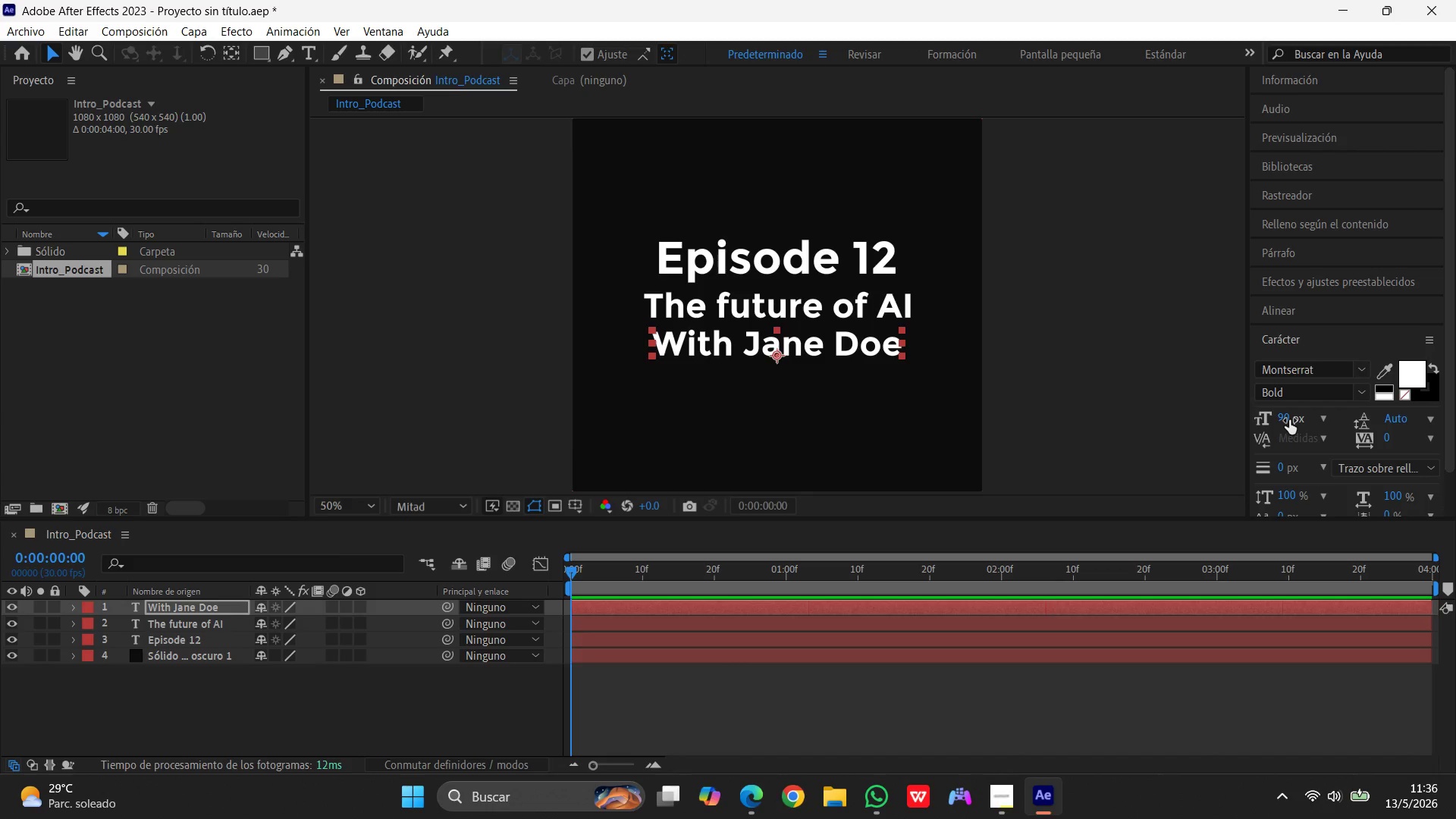 
left_click([1286, 417])
 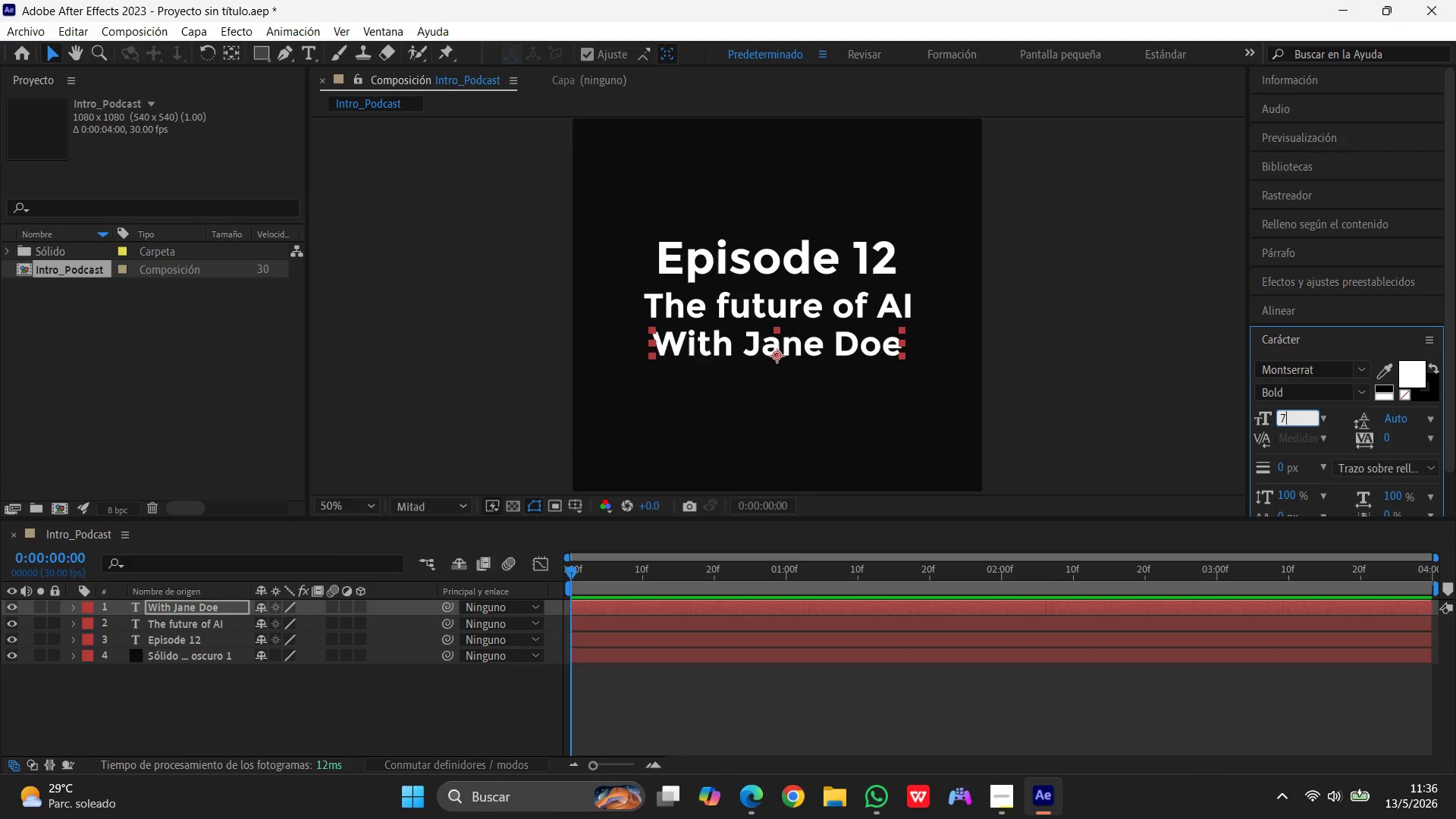 
key(Numpad7)
 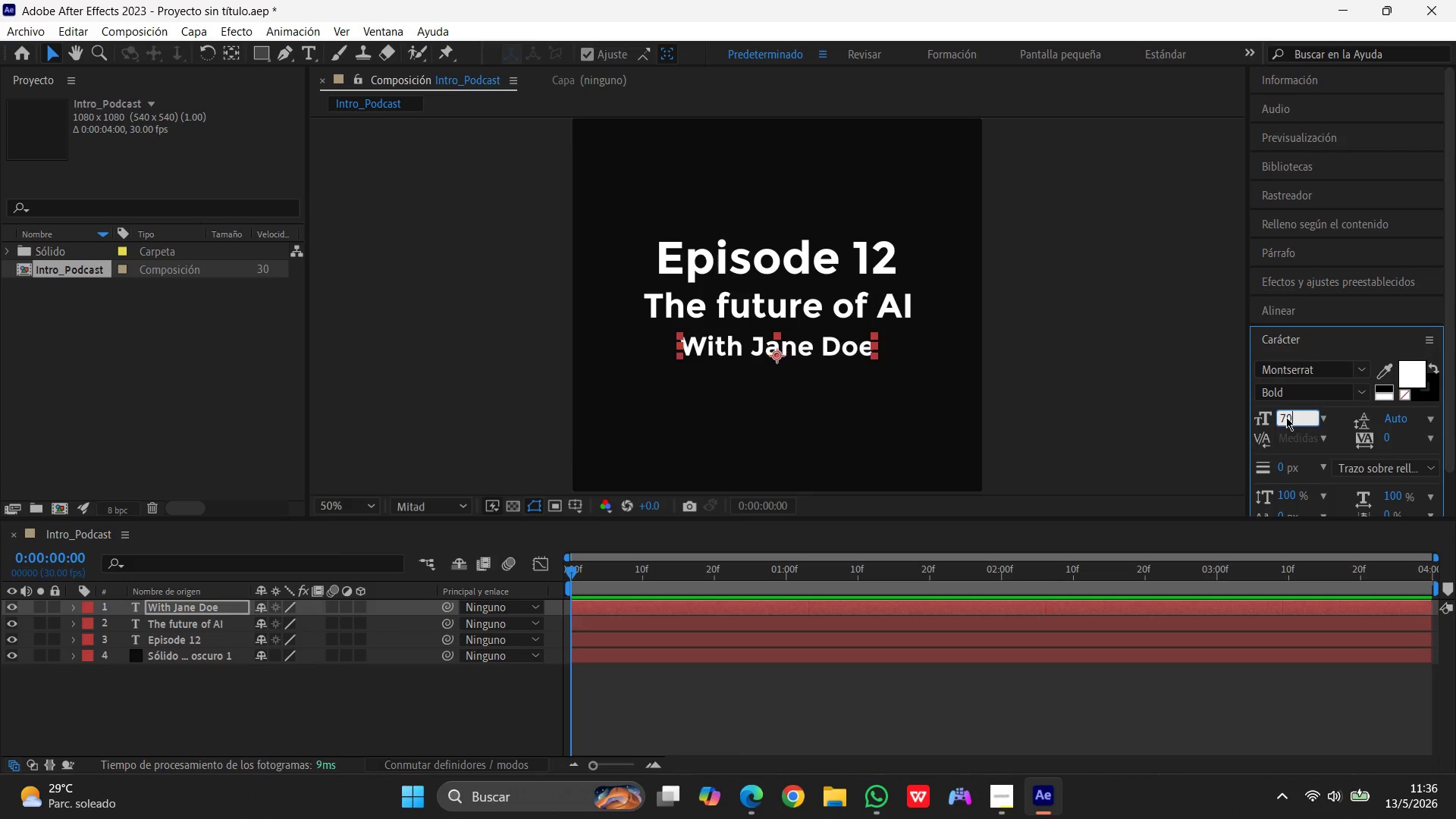 
key(Numpad0)
 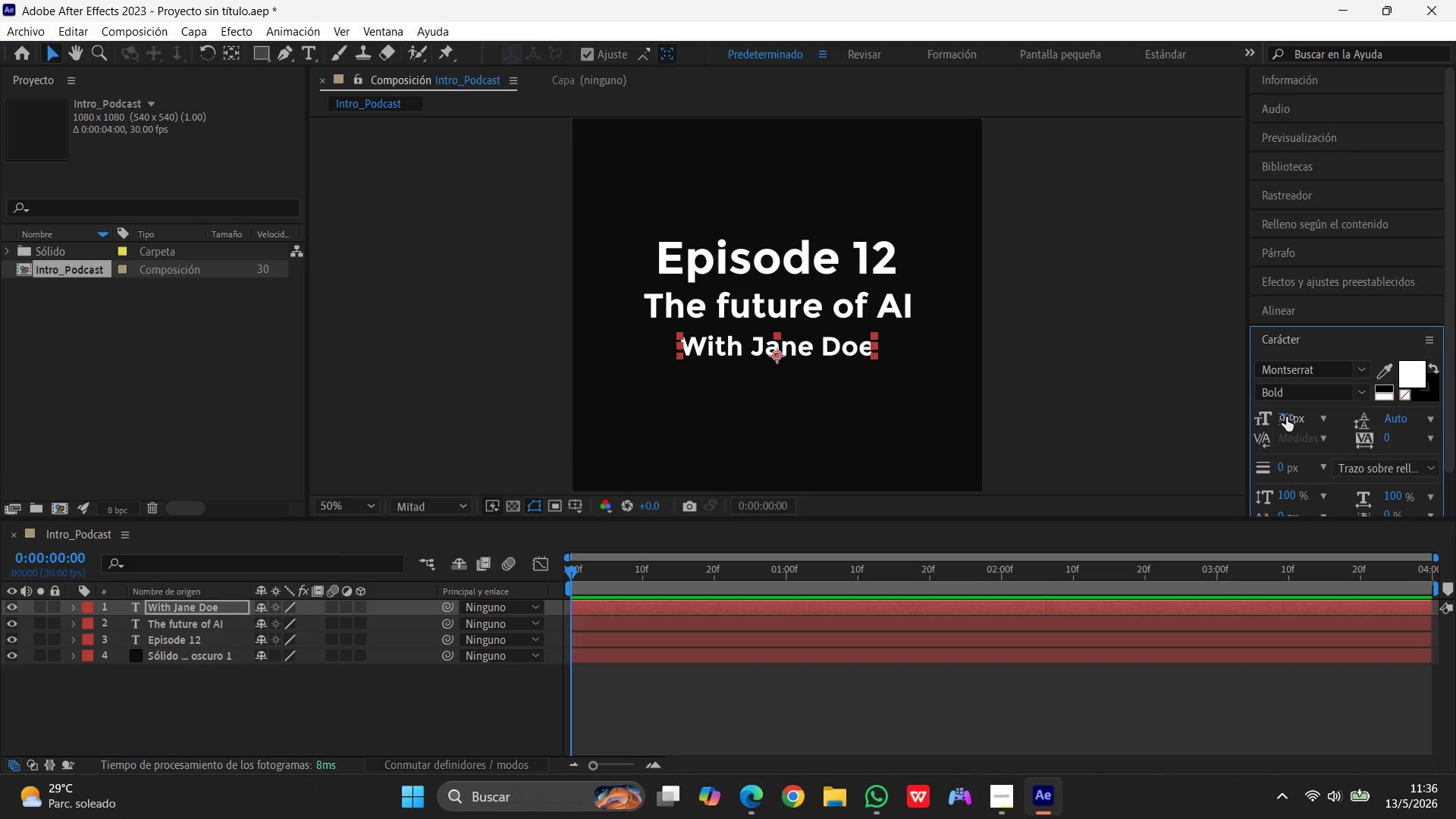 
key(Enter)
 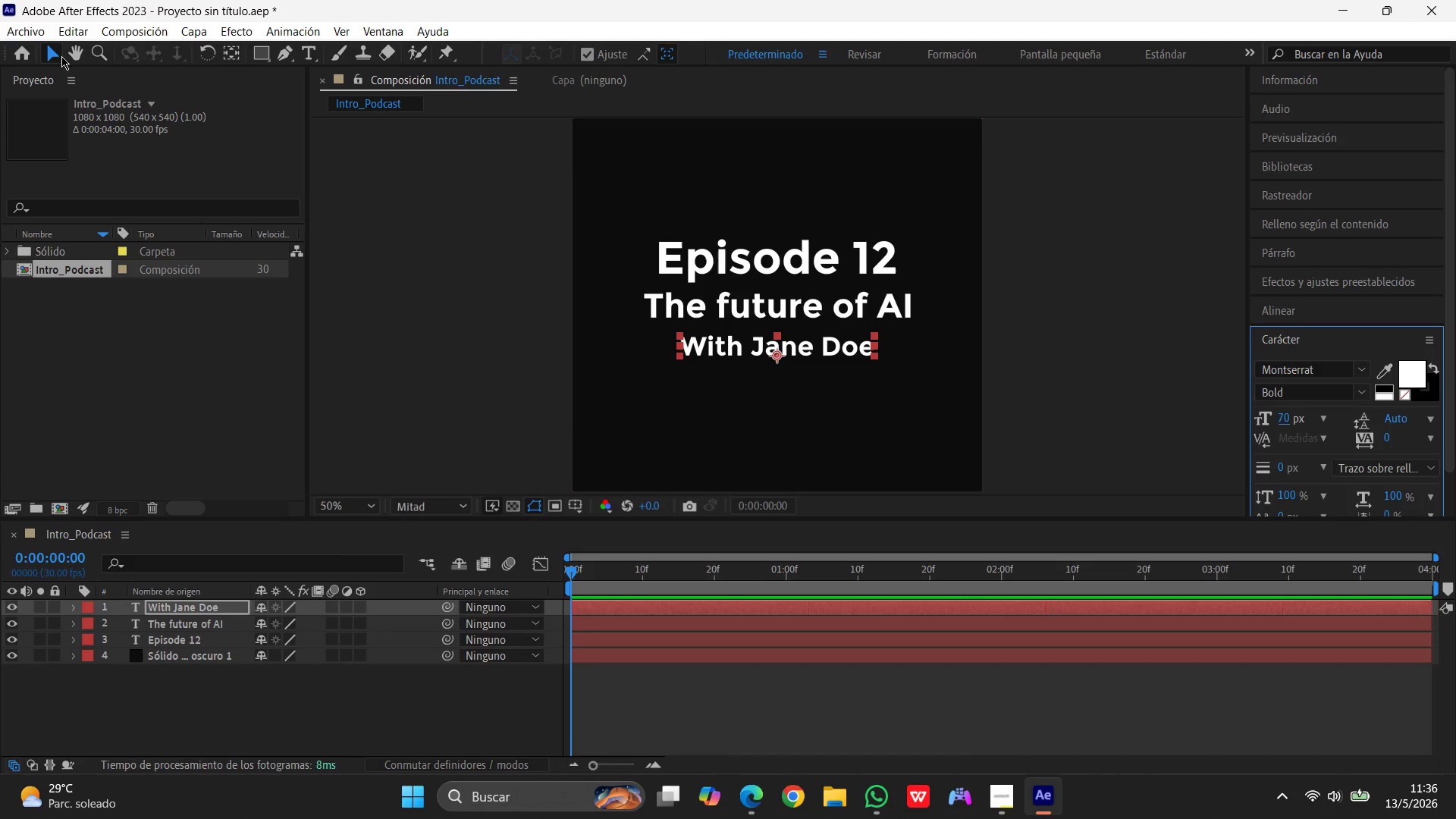 
left_click([61, 55])
 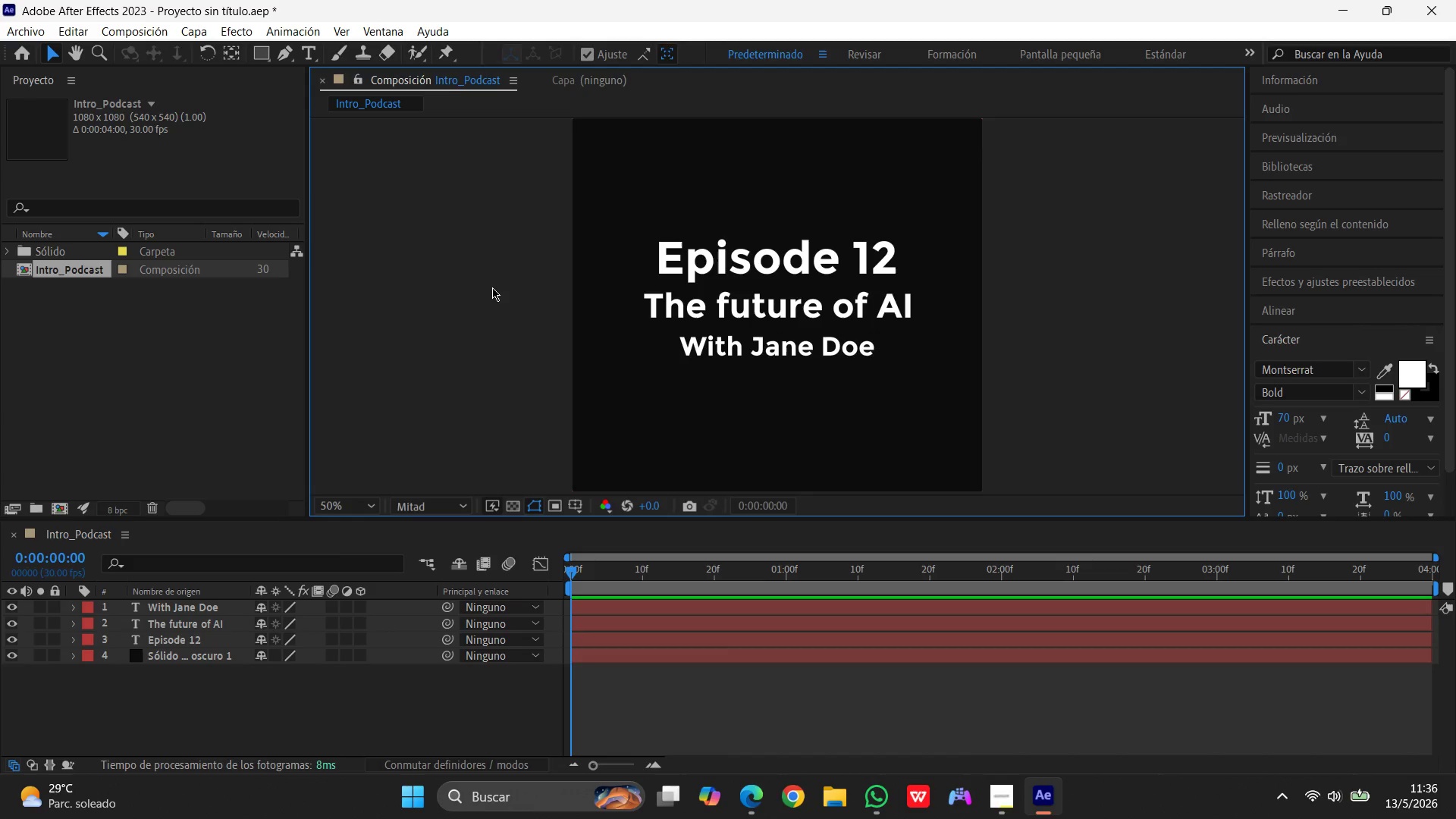 
left_click([492, 287])
 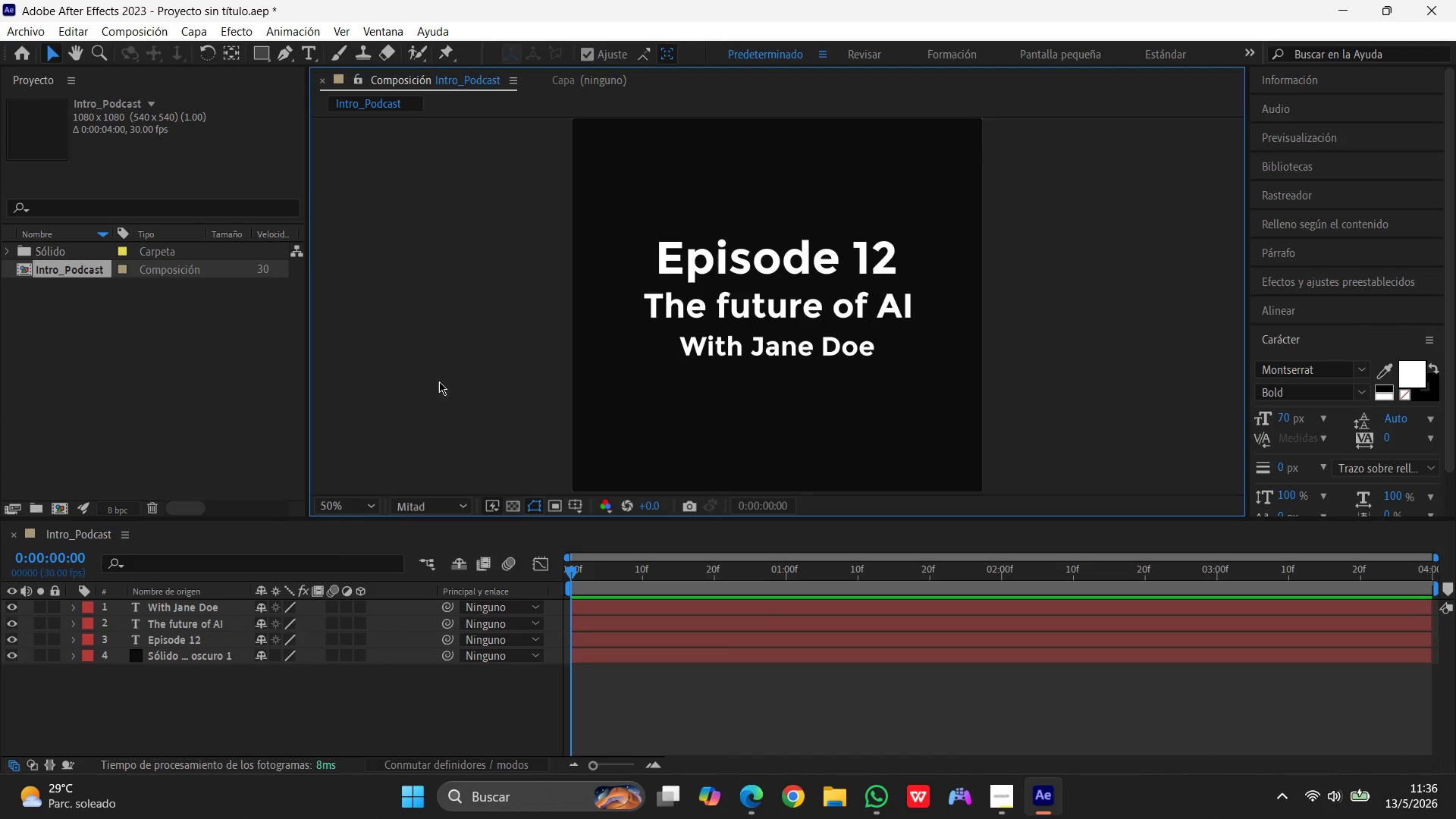 
wait(5.75)
 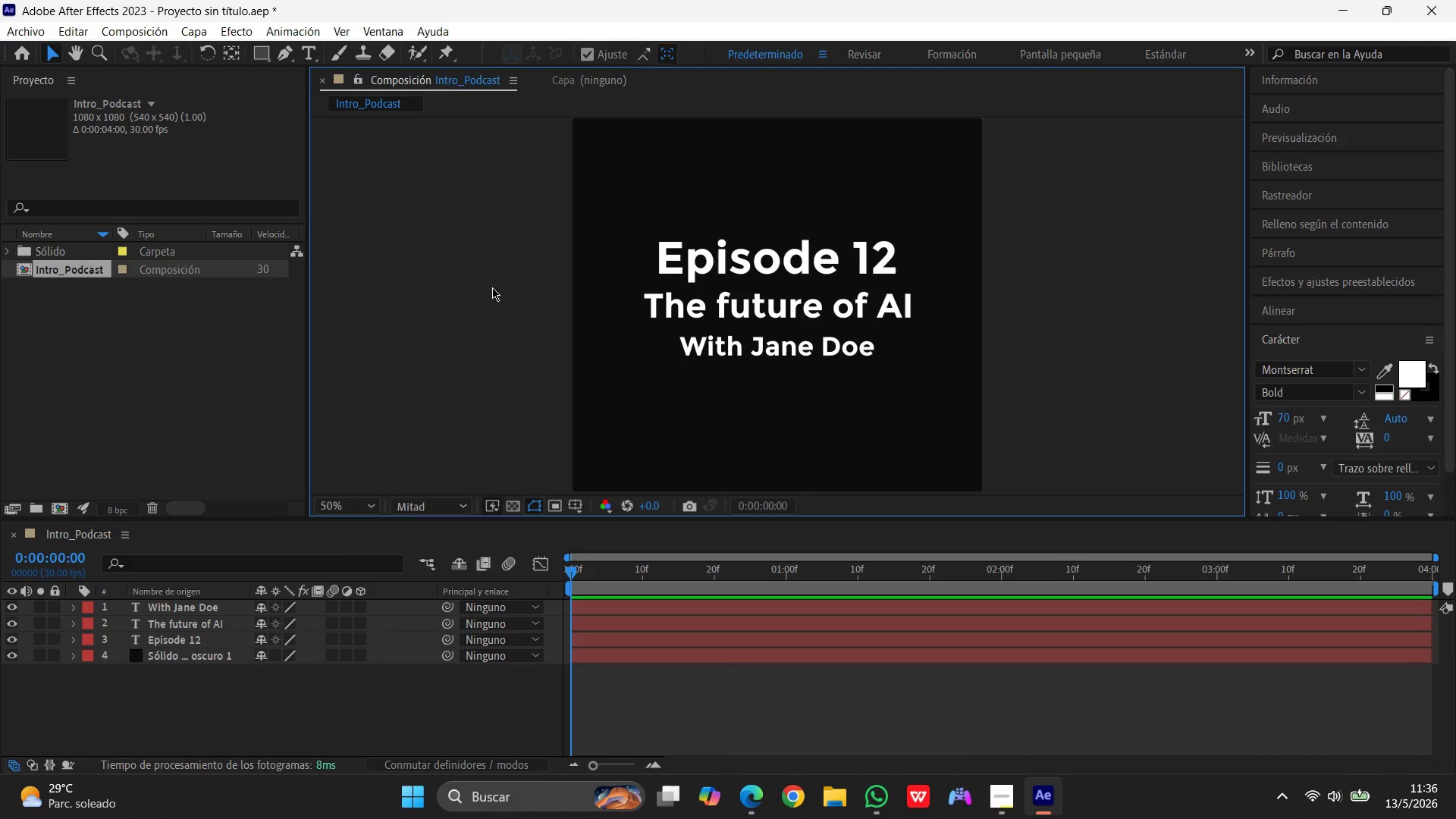 
scroll: coordinate [929, 353], scroll_direction: none, amount: 0.0
 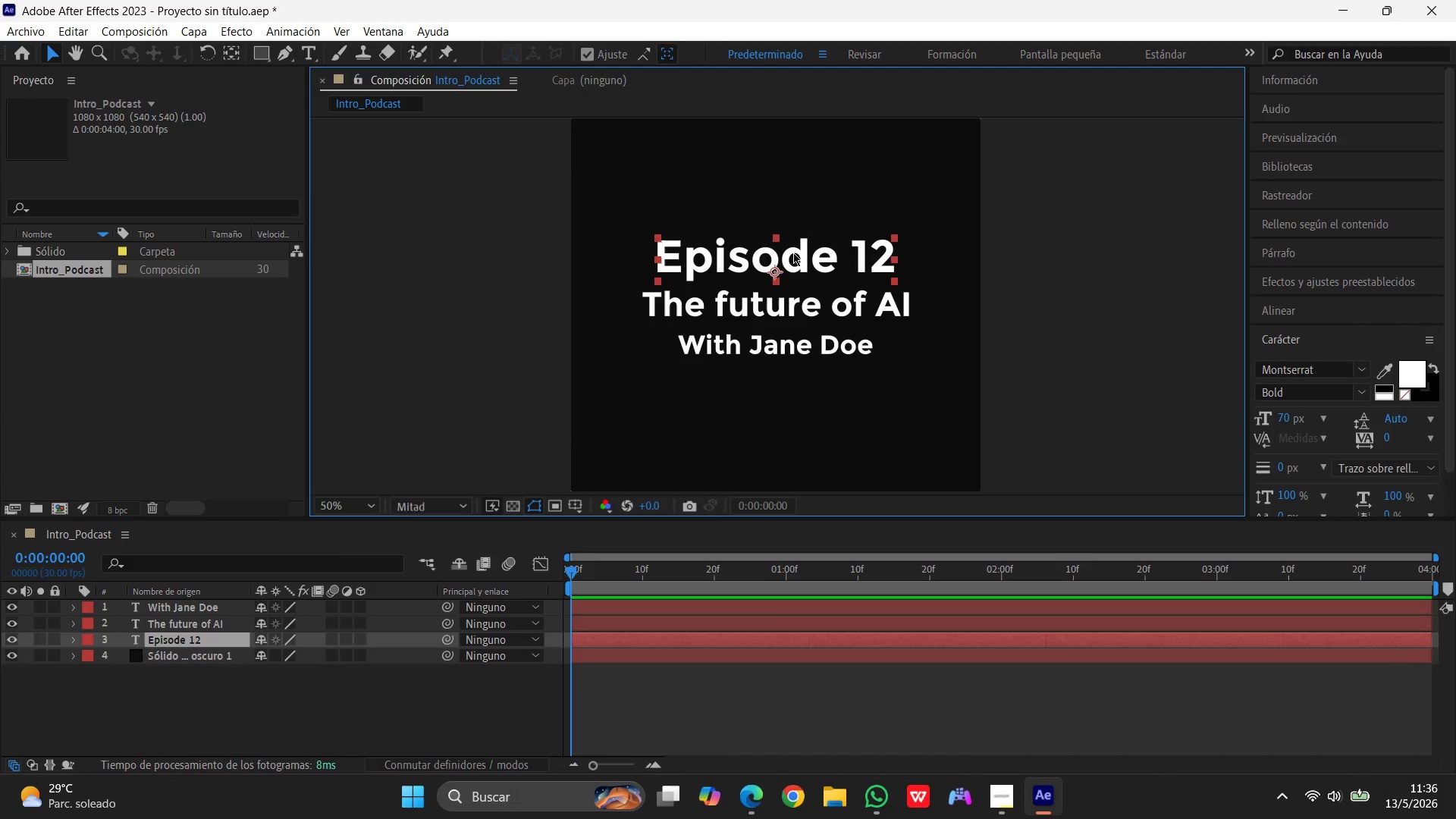 
left_click([793, 253])
 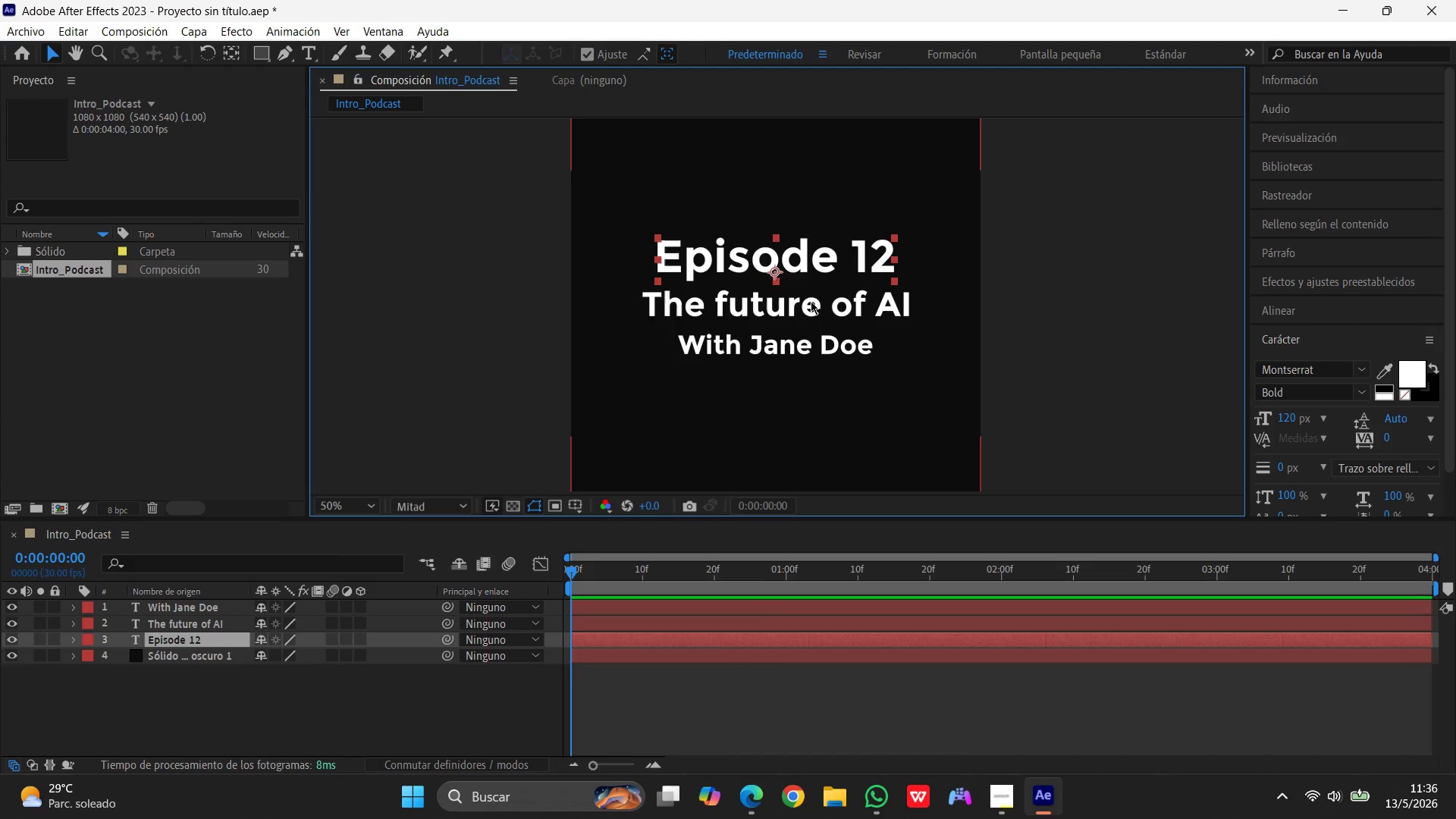 
hold_key(key=ShiftLeft, duration=1.0)
left_click([811, 303])
 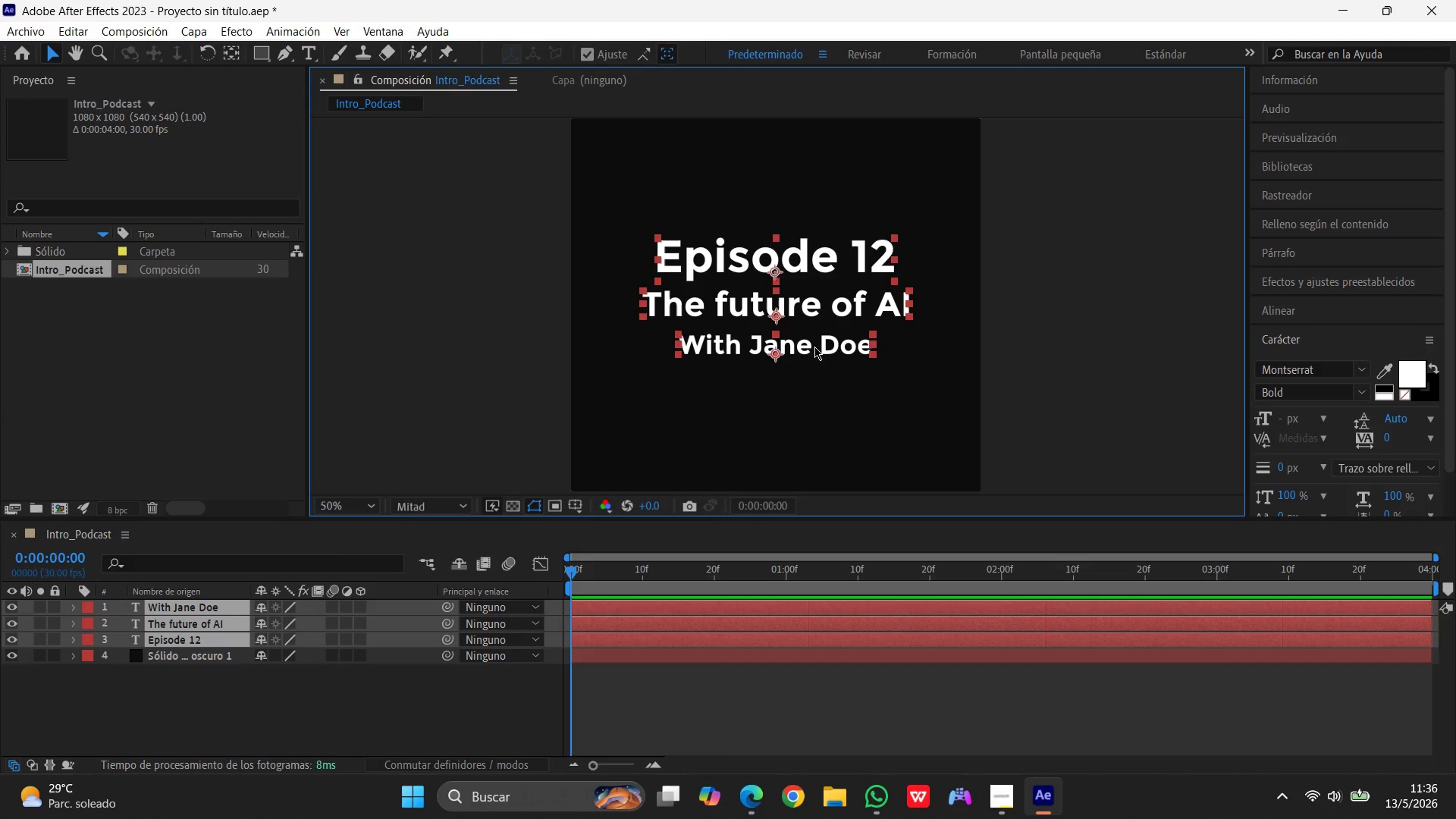 
left_click([814, 347])
 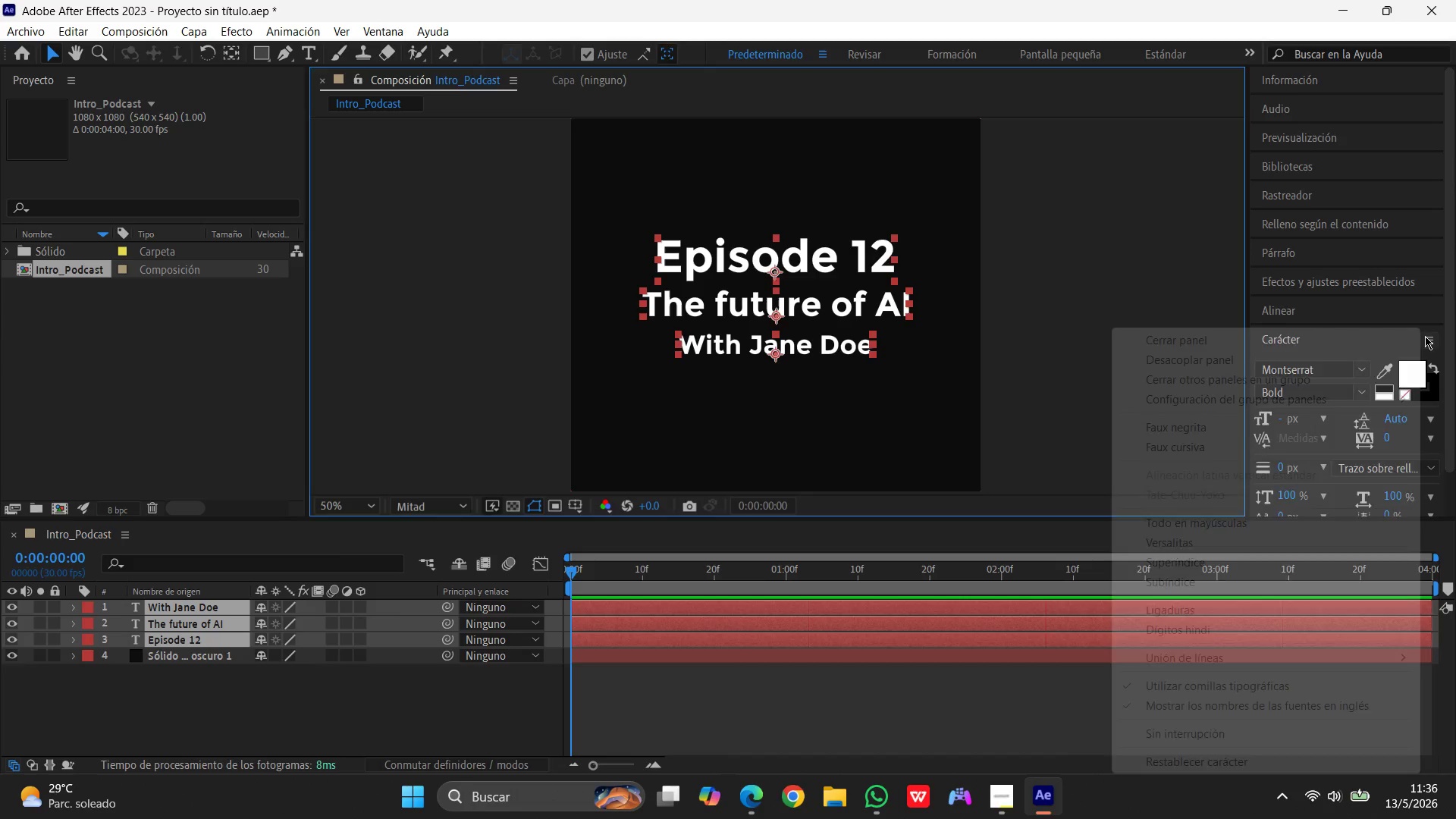 
left_click([1425, 336])
 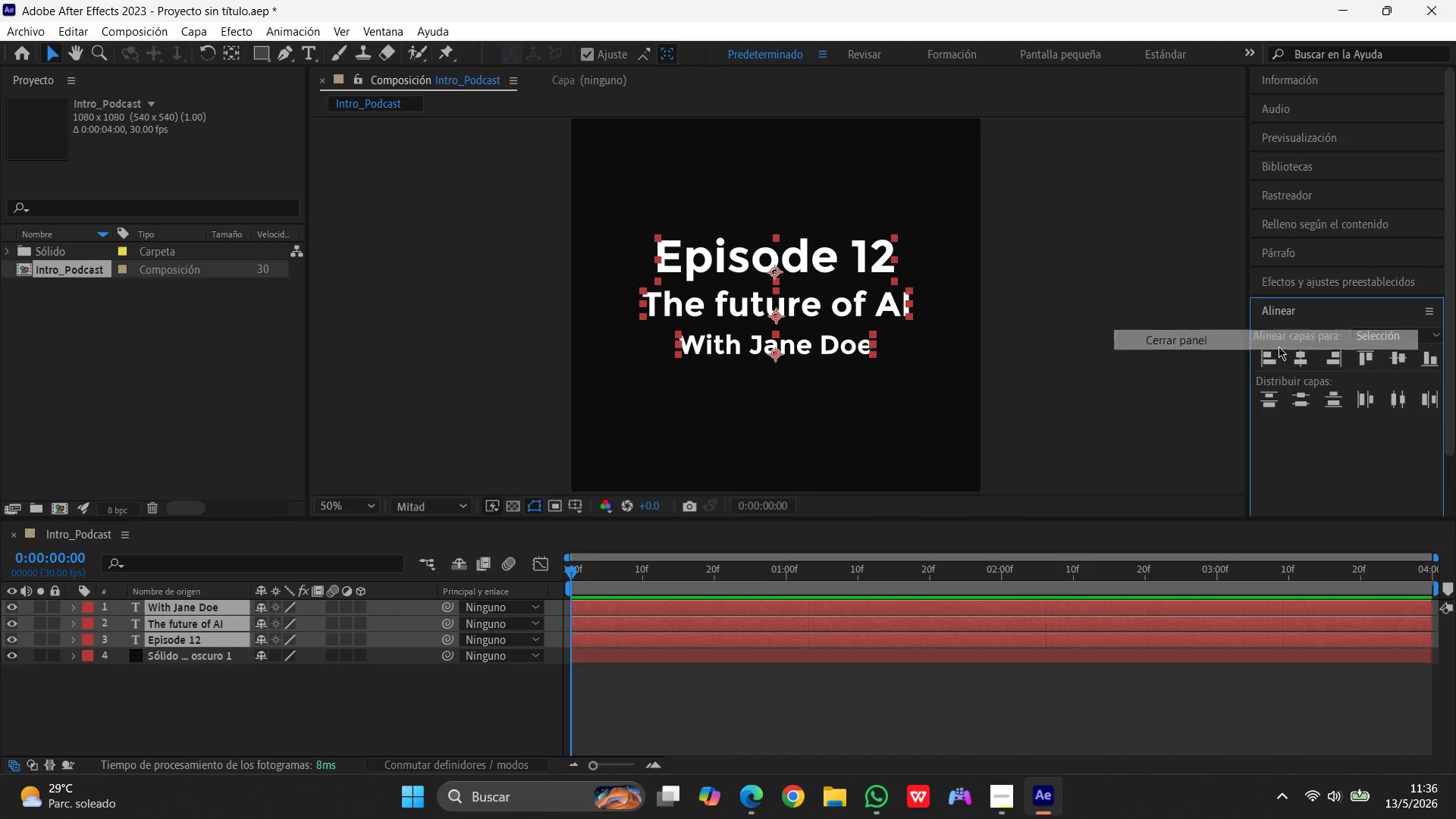 
left_click([1279, 347])
 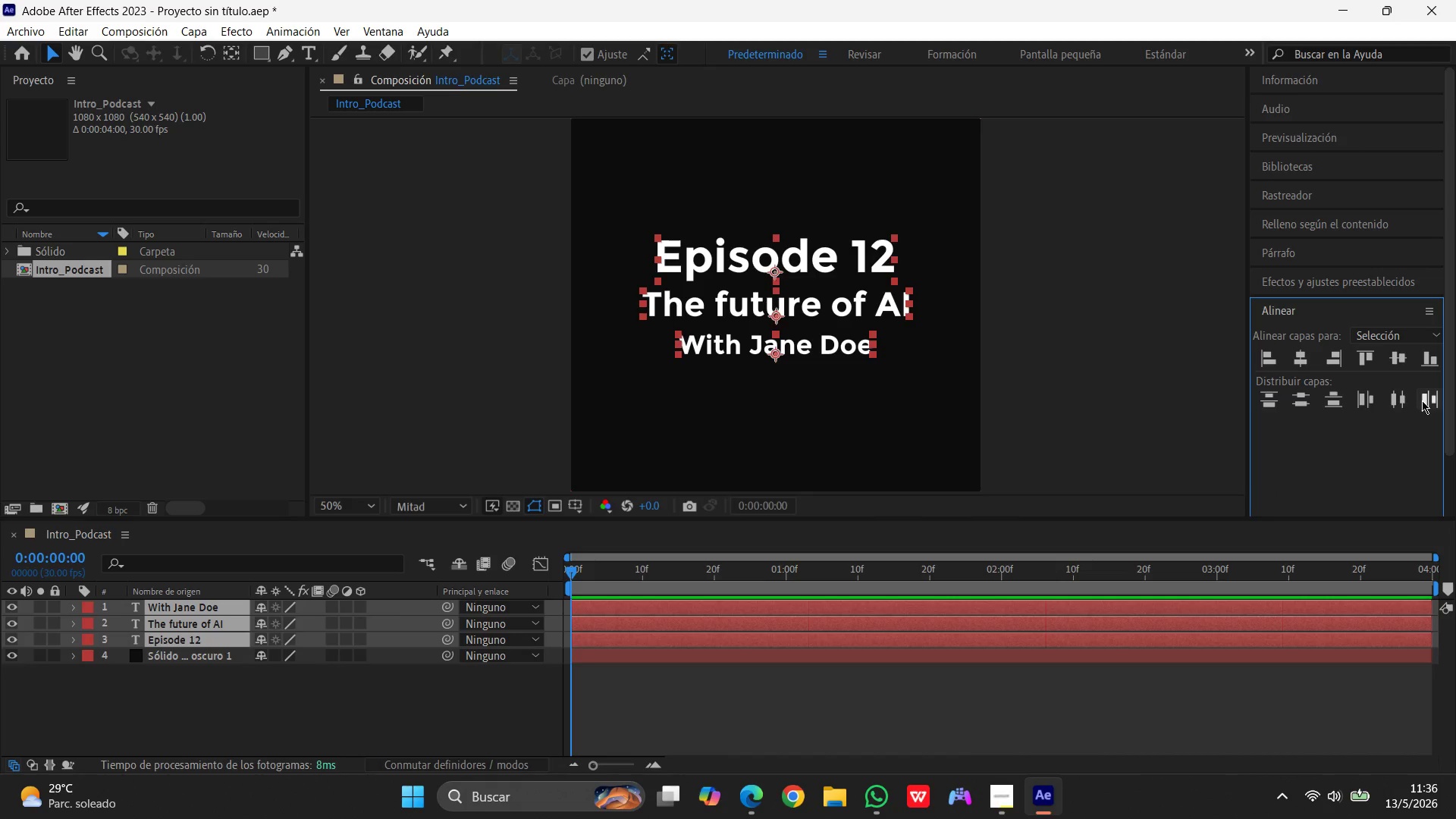 
mouse_move([1398, 364])
 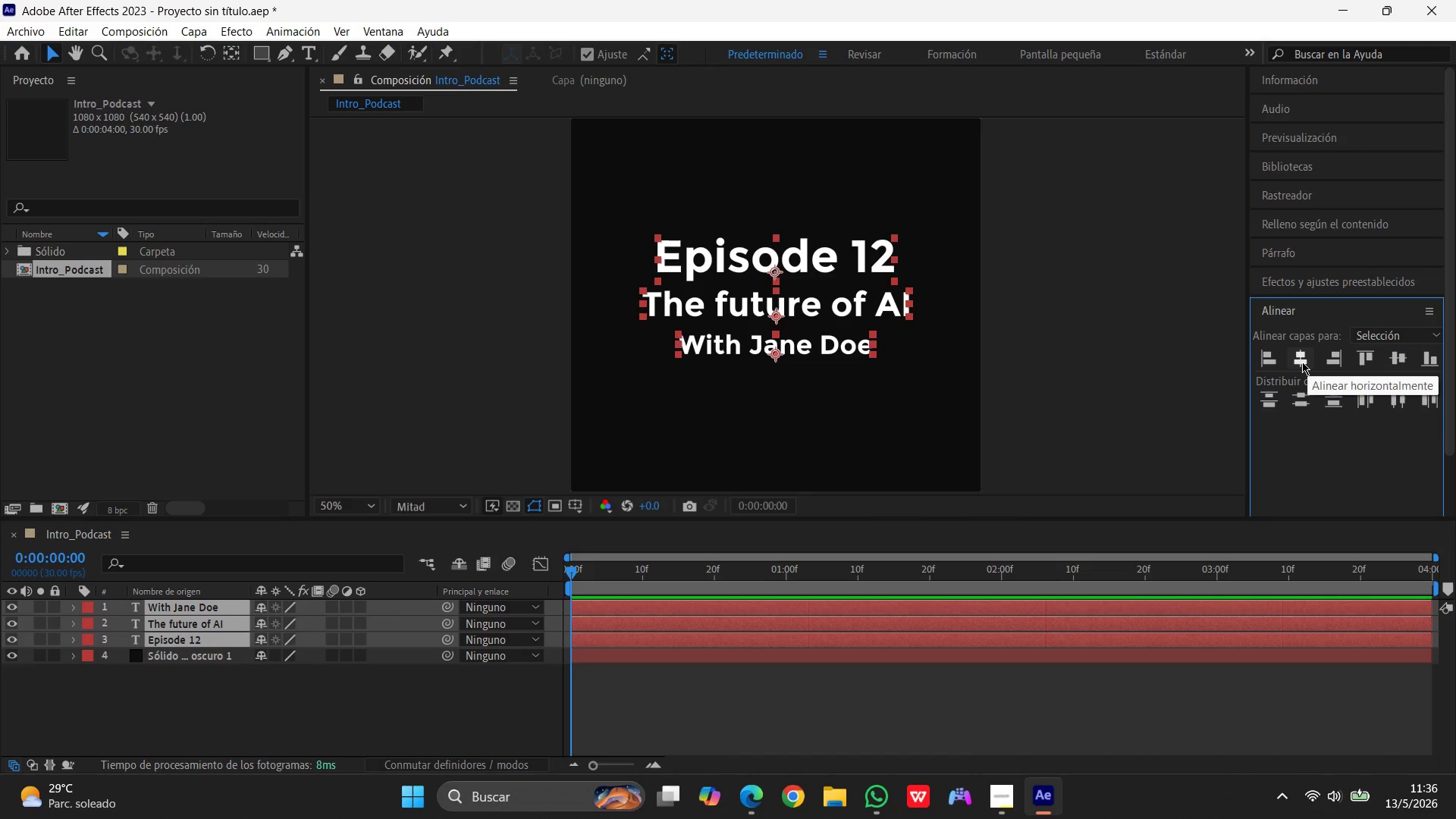 
left_click([1302, 362])
 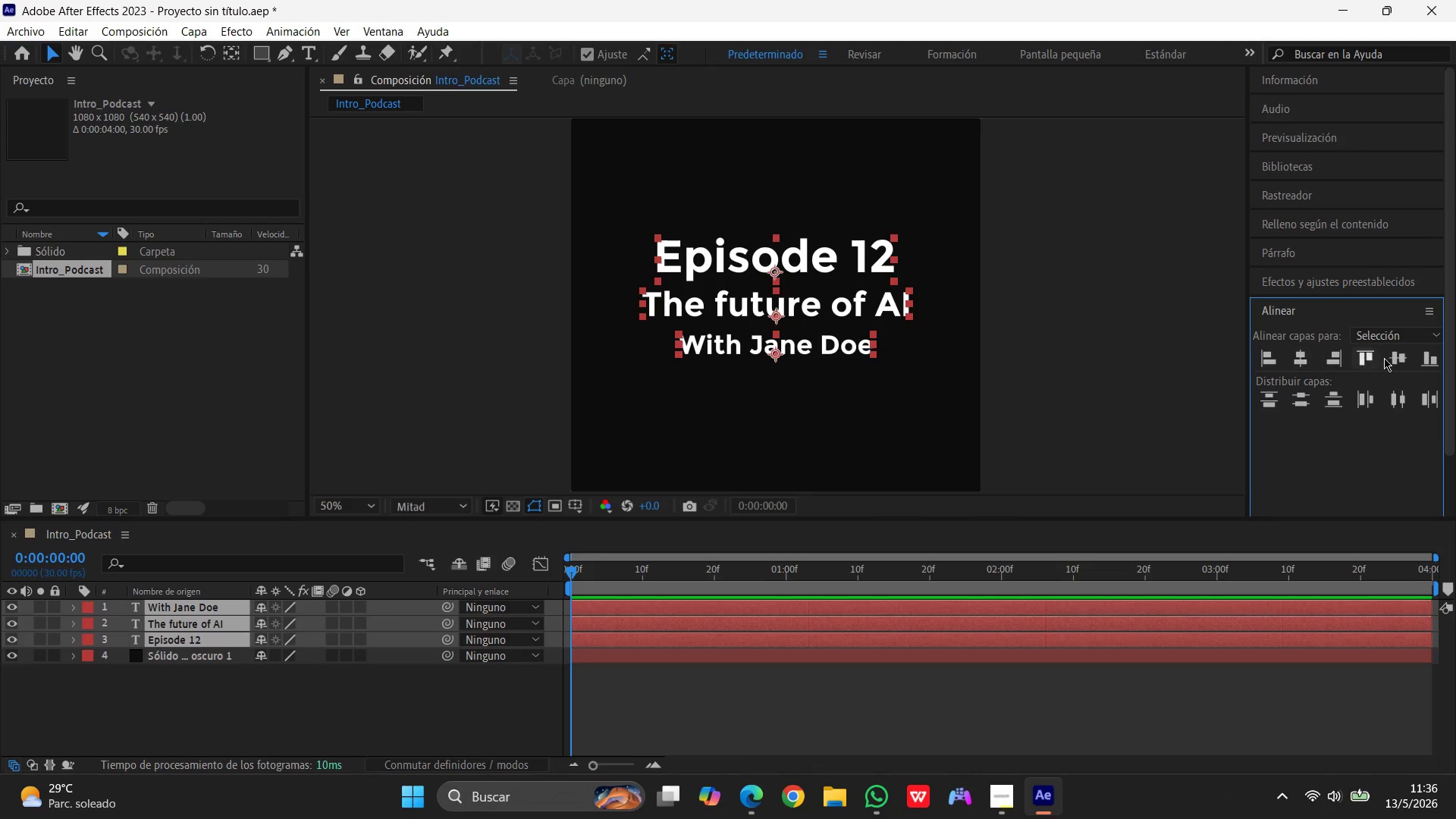 
mouse_move([1383, 375])
 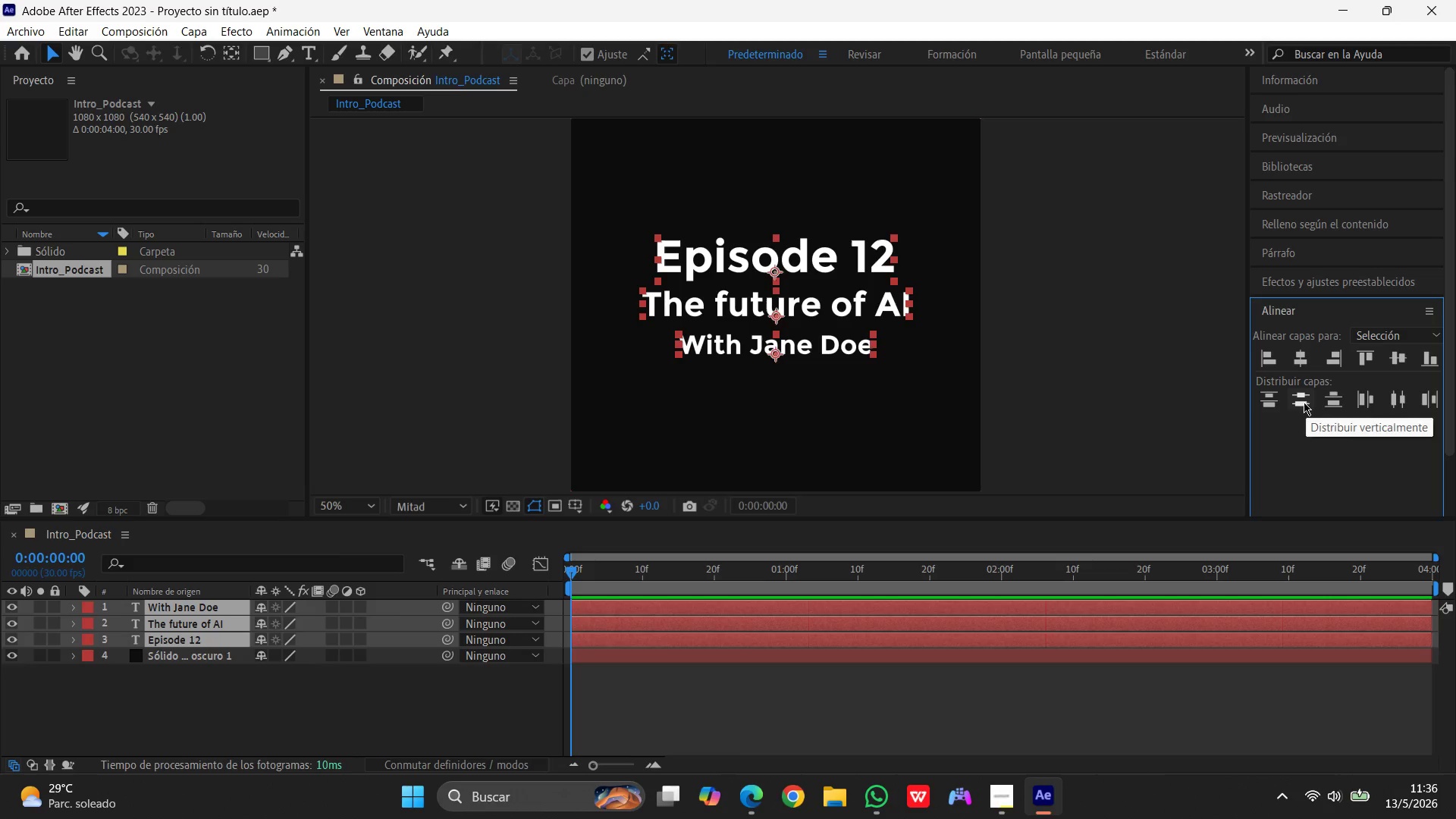 
wait(9.47)
 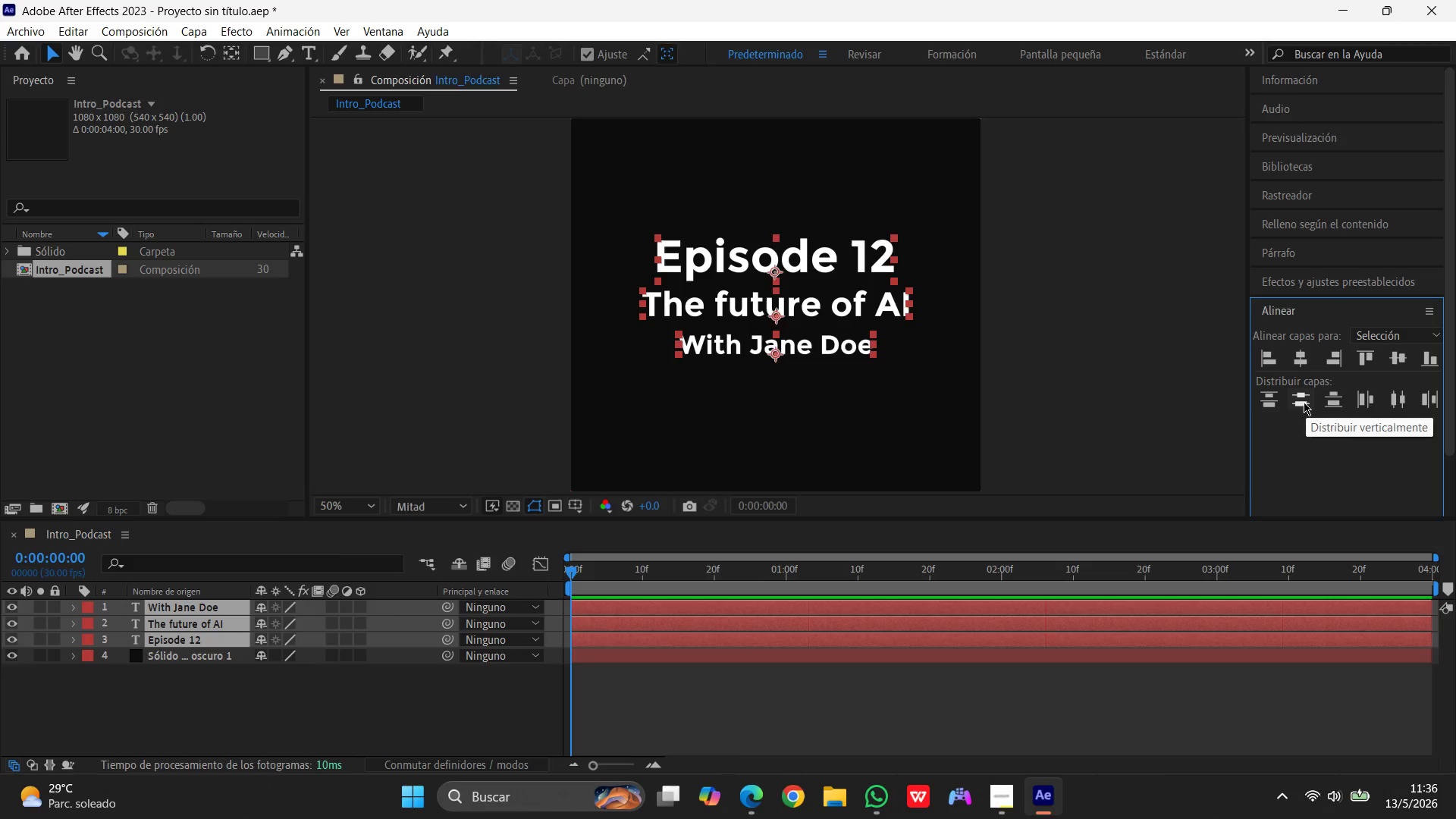 
left_click([1402, 366])
 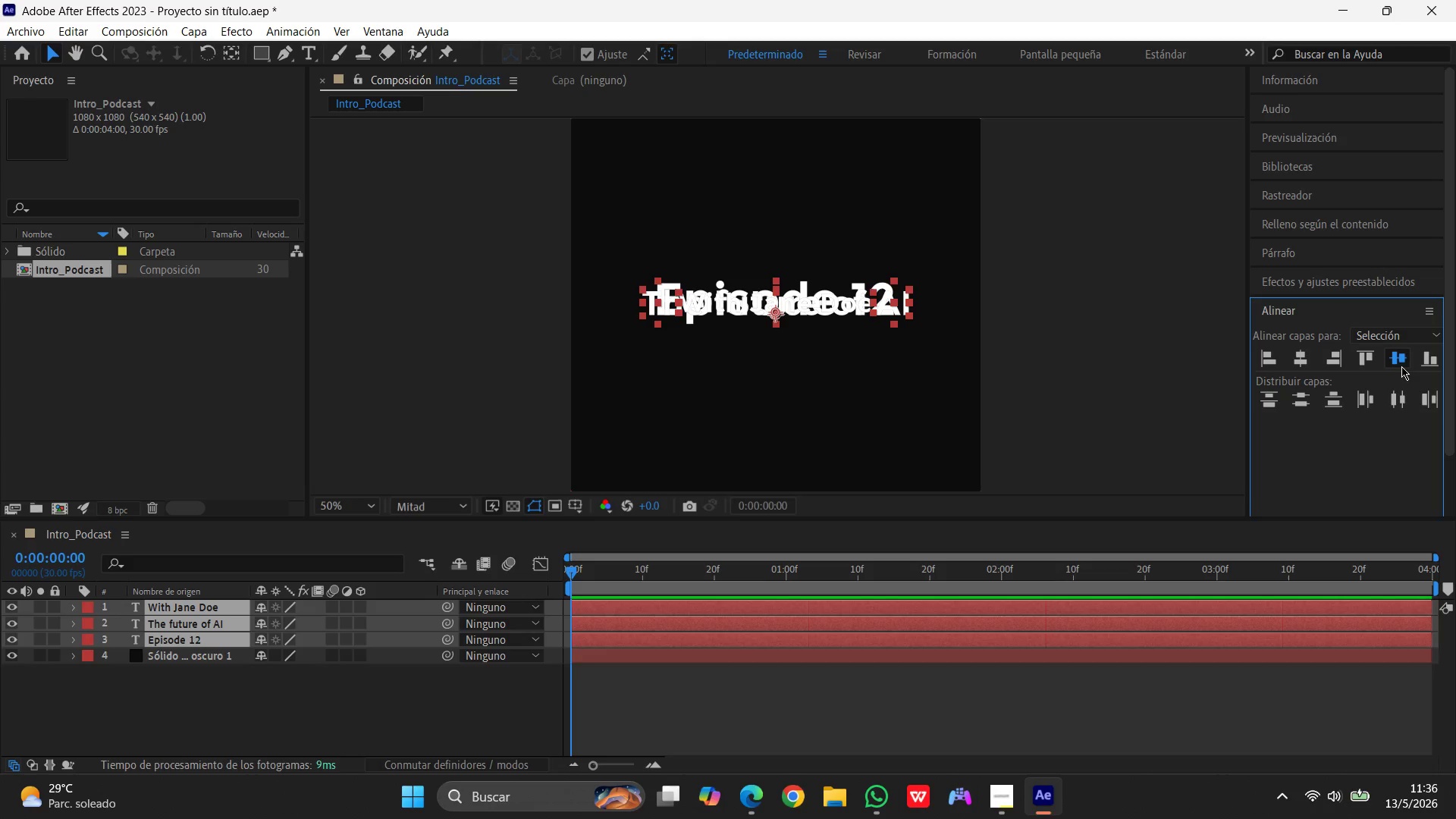 
left_click([1401, 366])
 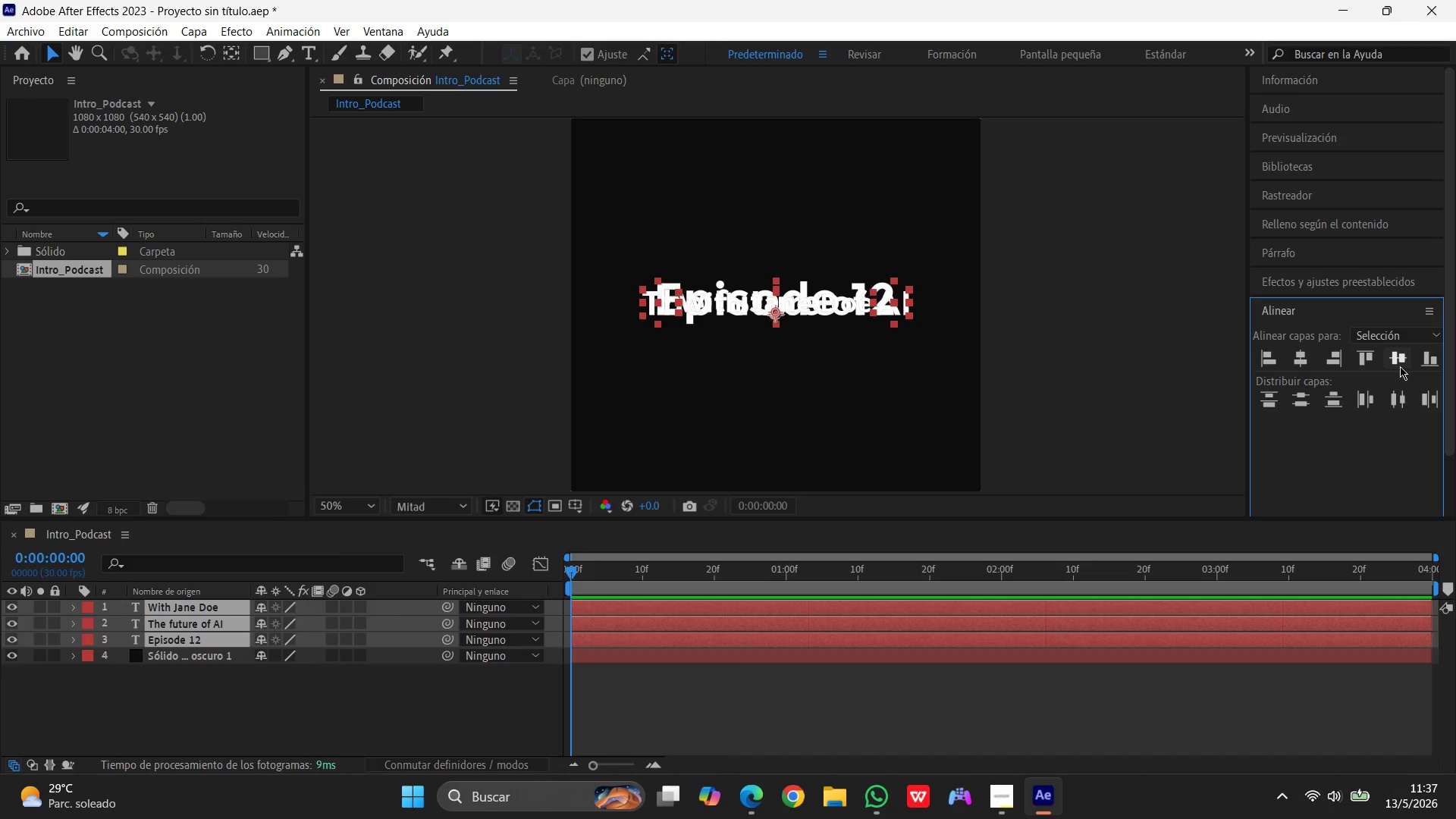 
key(Control+Shift+ShiftLeft)
 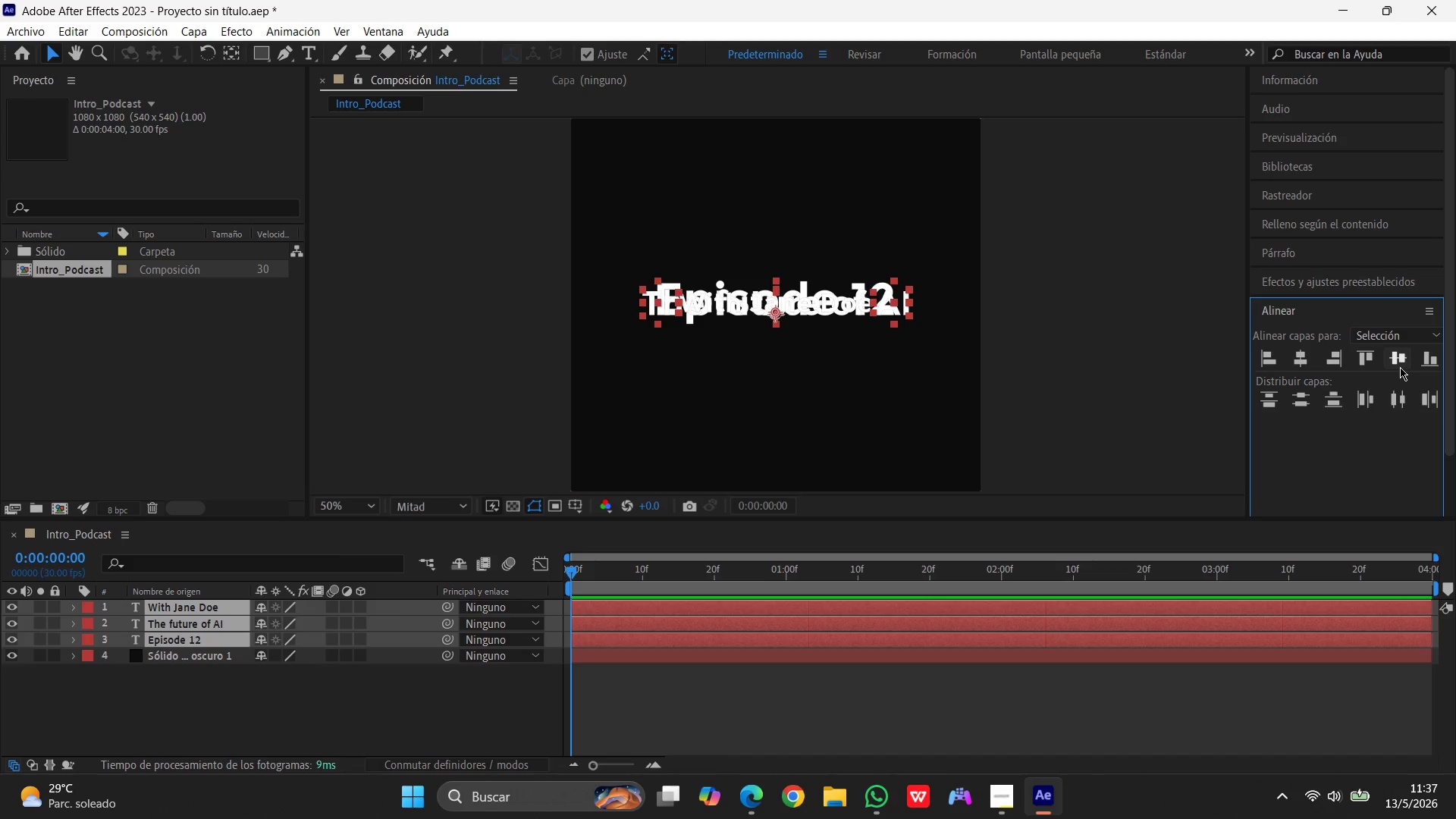 
key(Control+Shift+Z)
 